 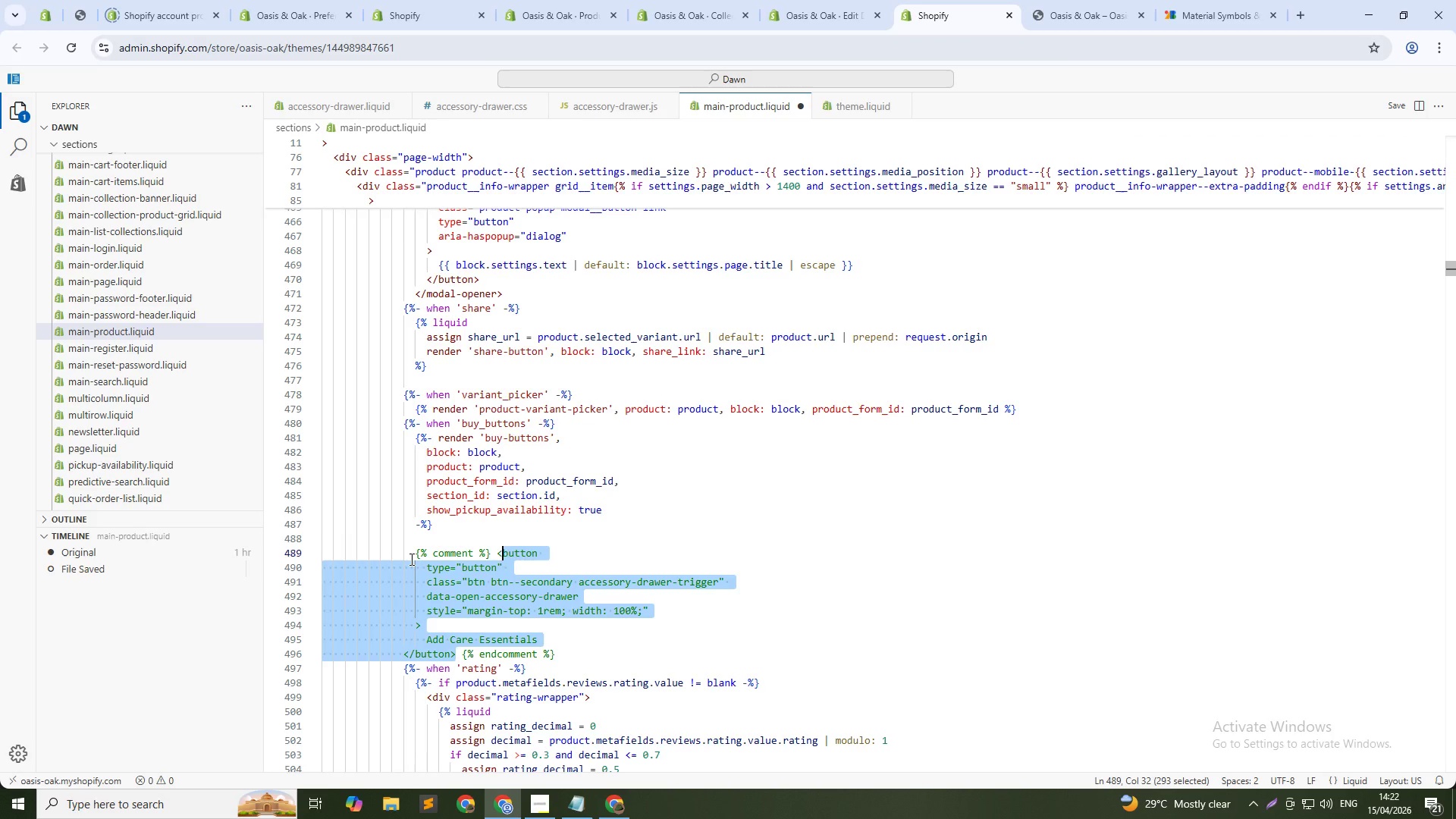 
key(ArrowDown)
 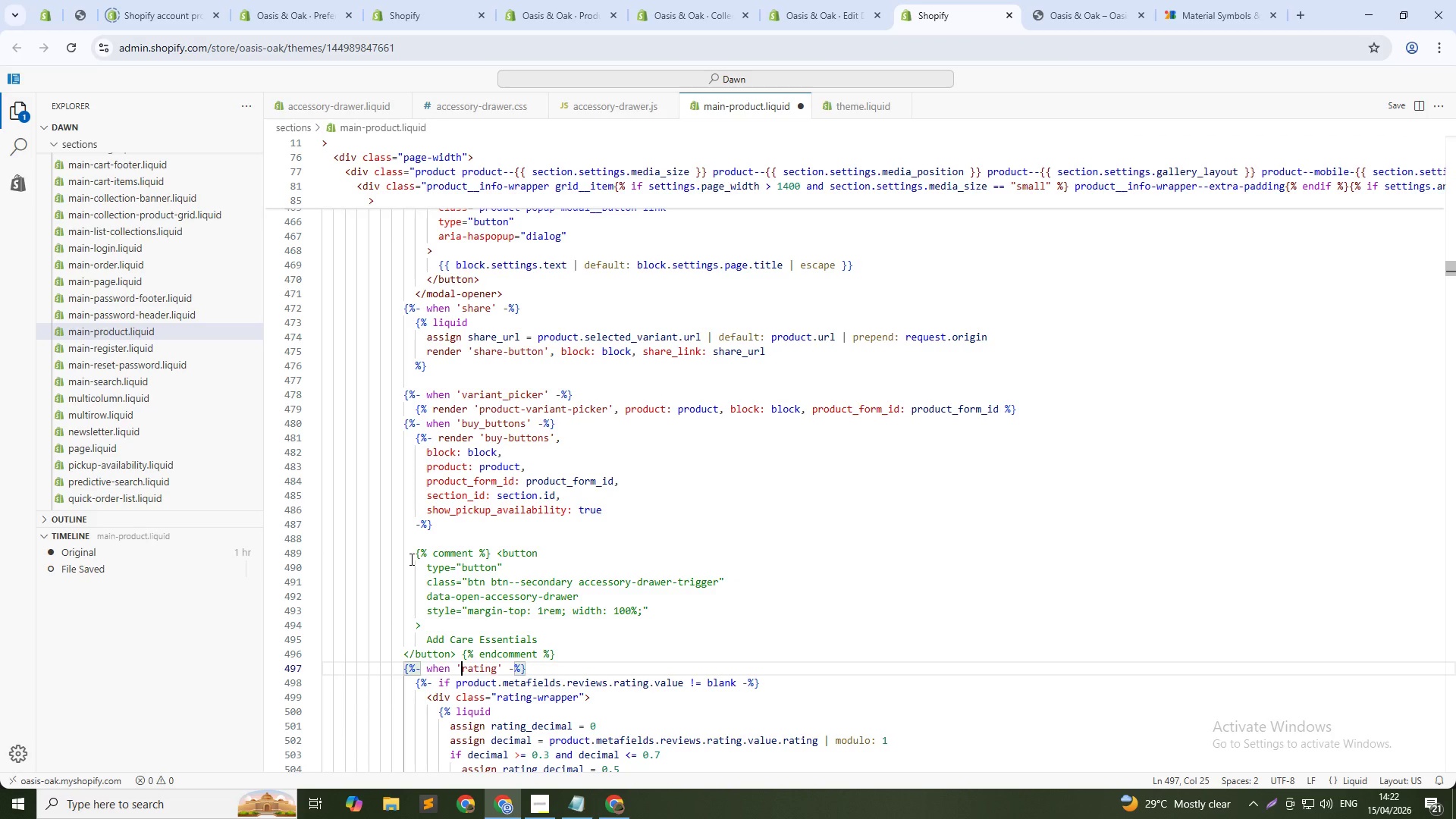 
key(ArrowRight)
 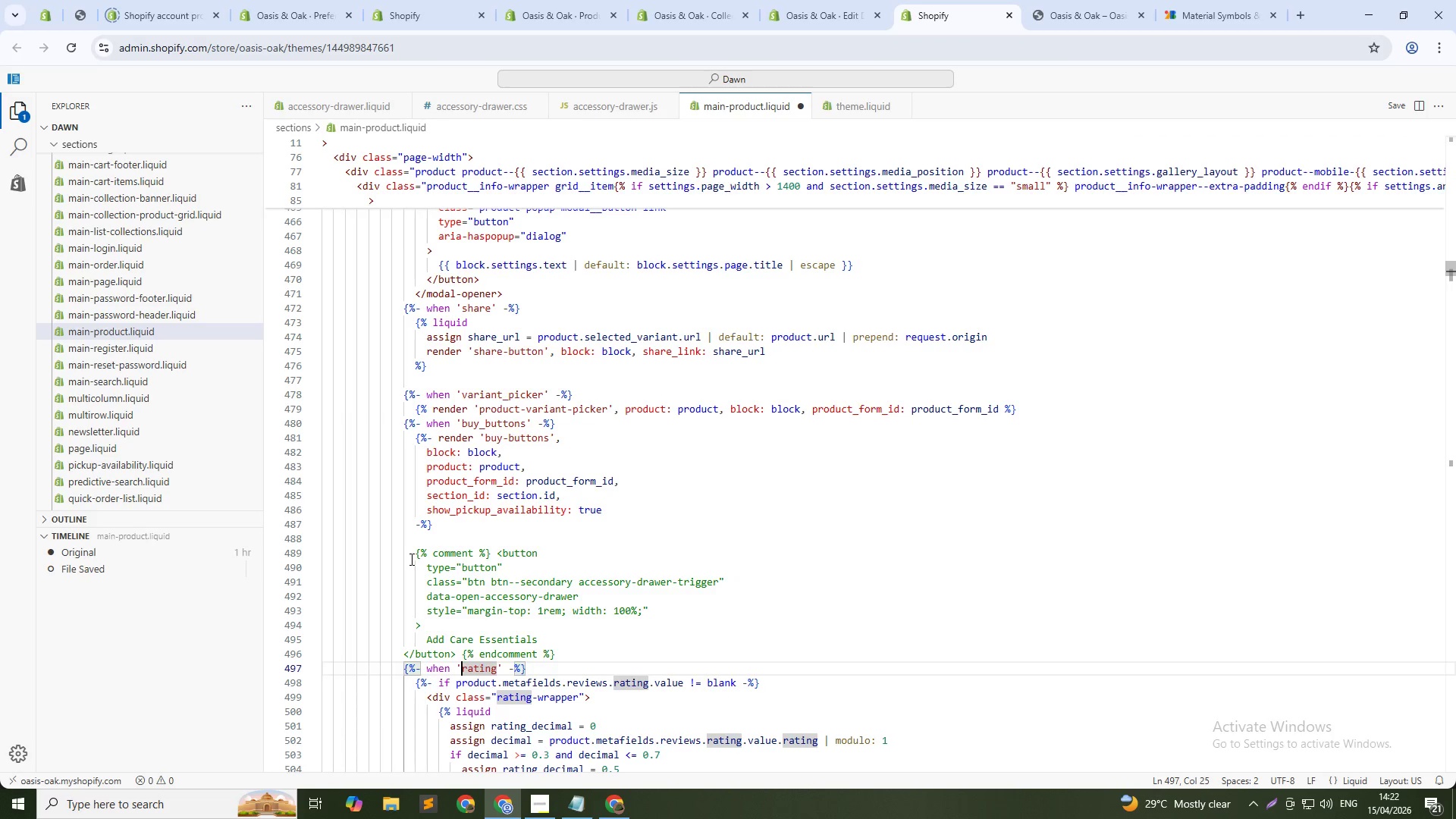 
key(ArrowUp)
 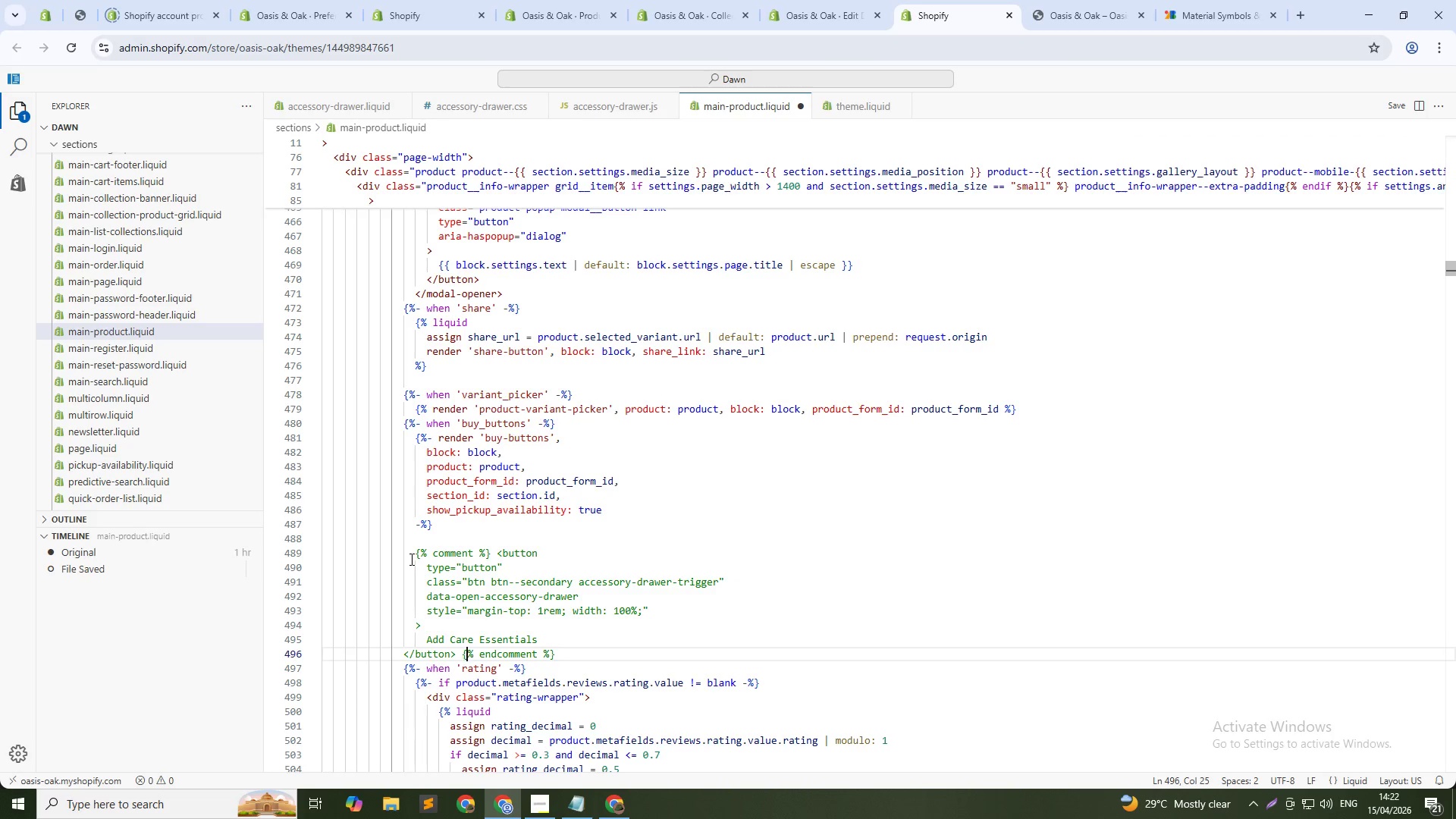 
hold_key(key=ArrowRight, duration=0.95)
 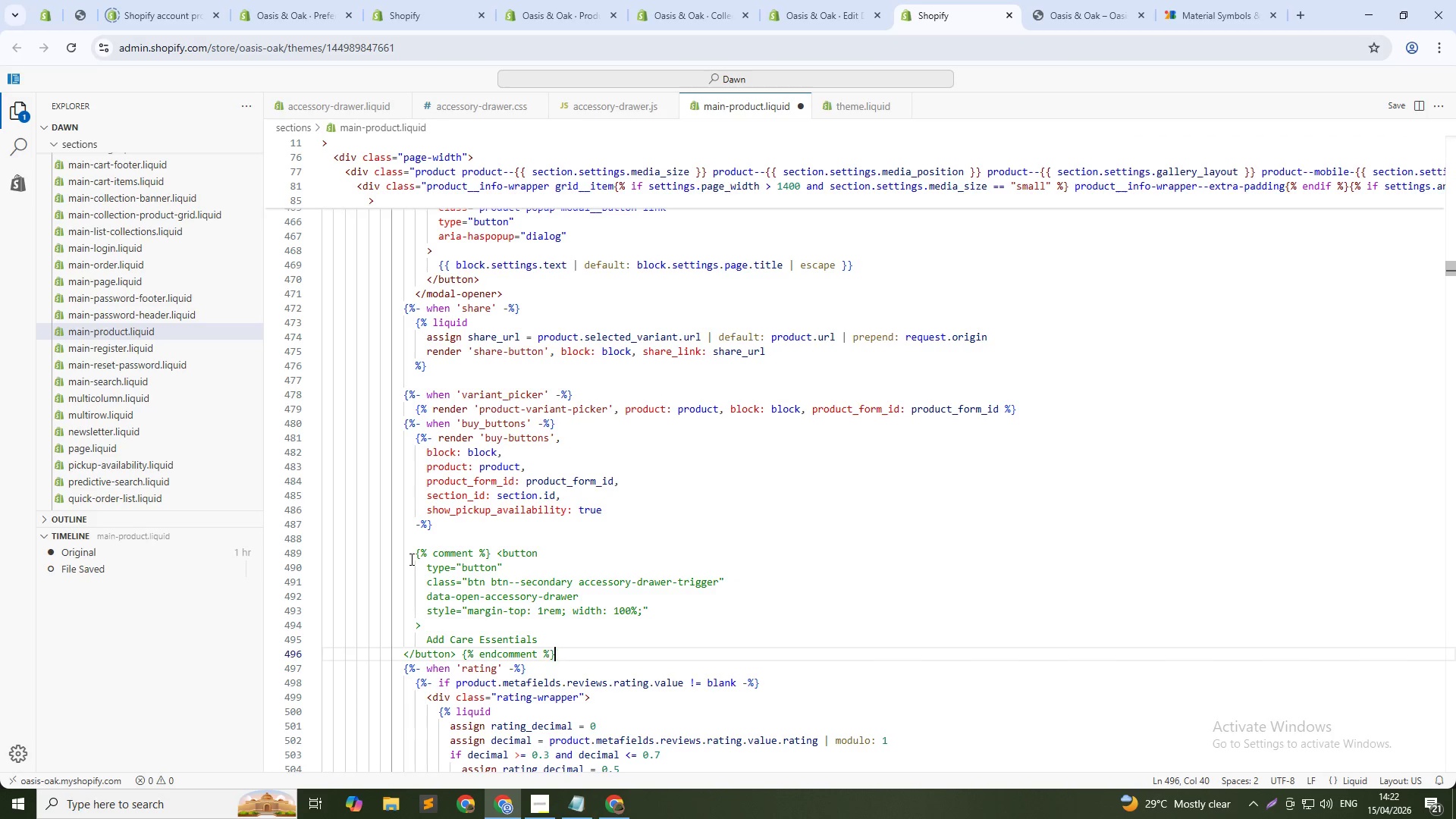 
key(ArrowRight)
 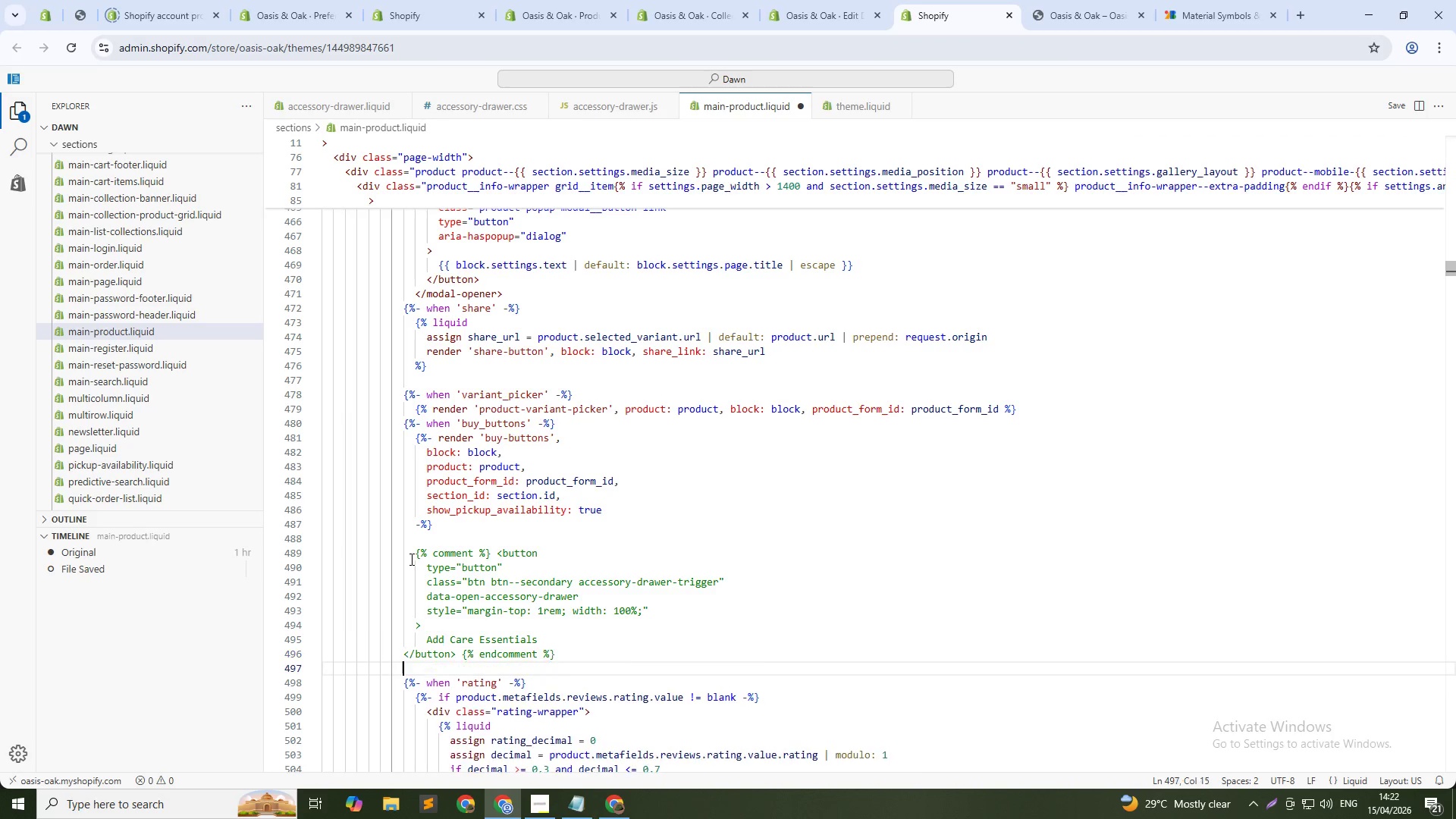 
key(Enter)
 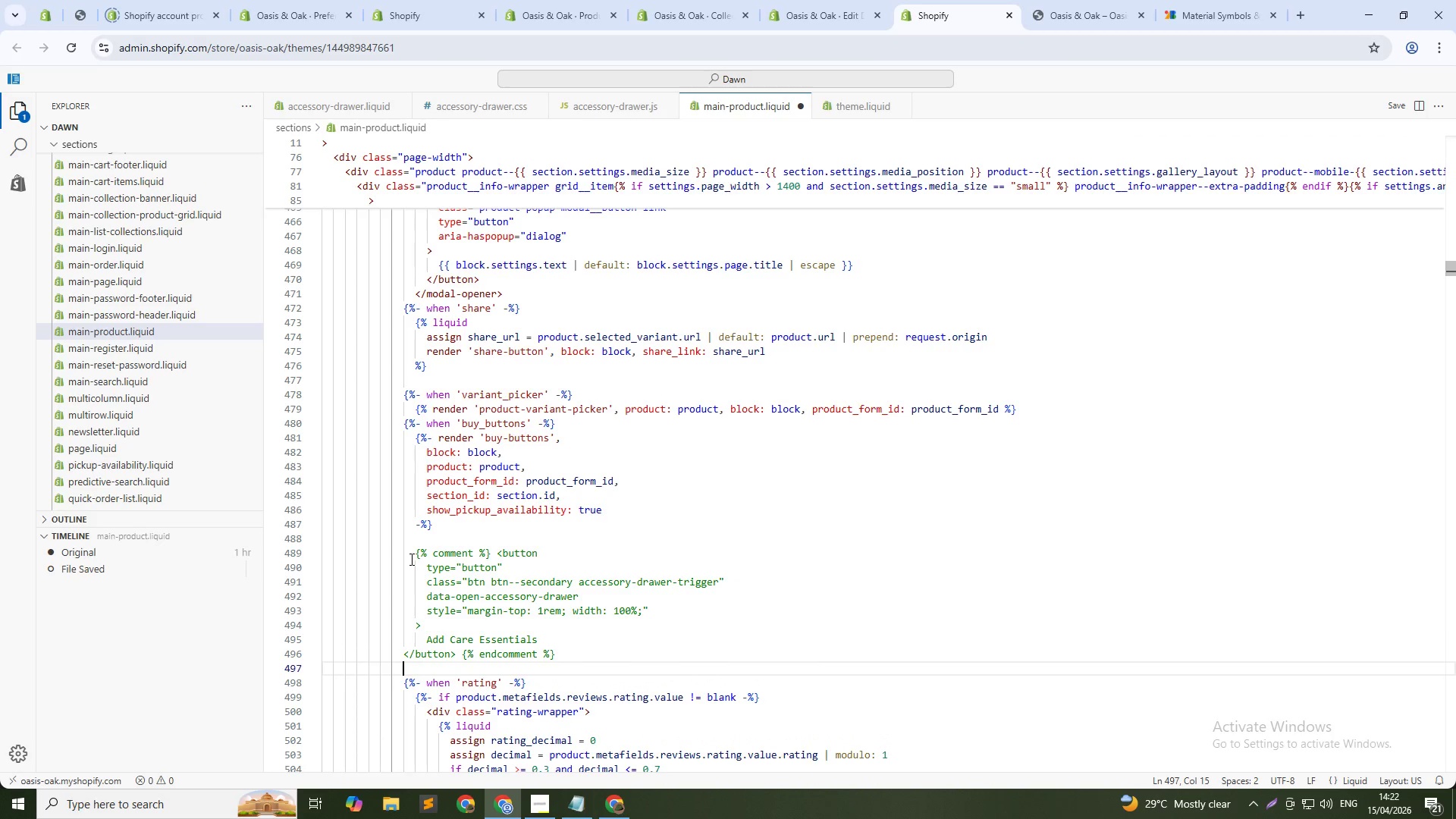 
key(Control+V)
 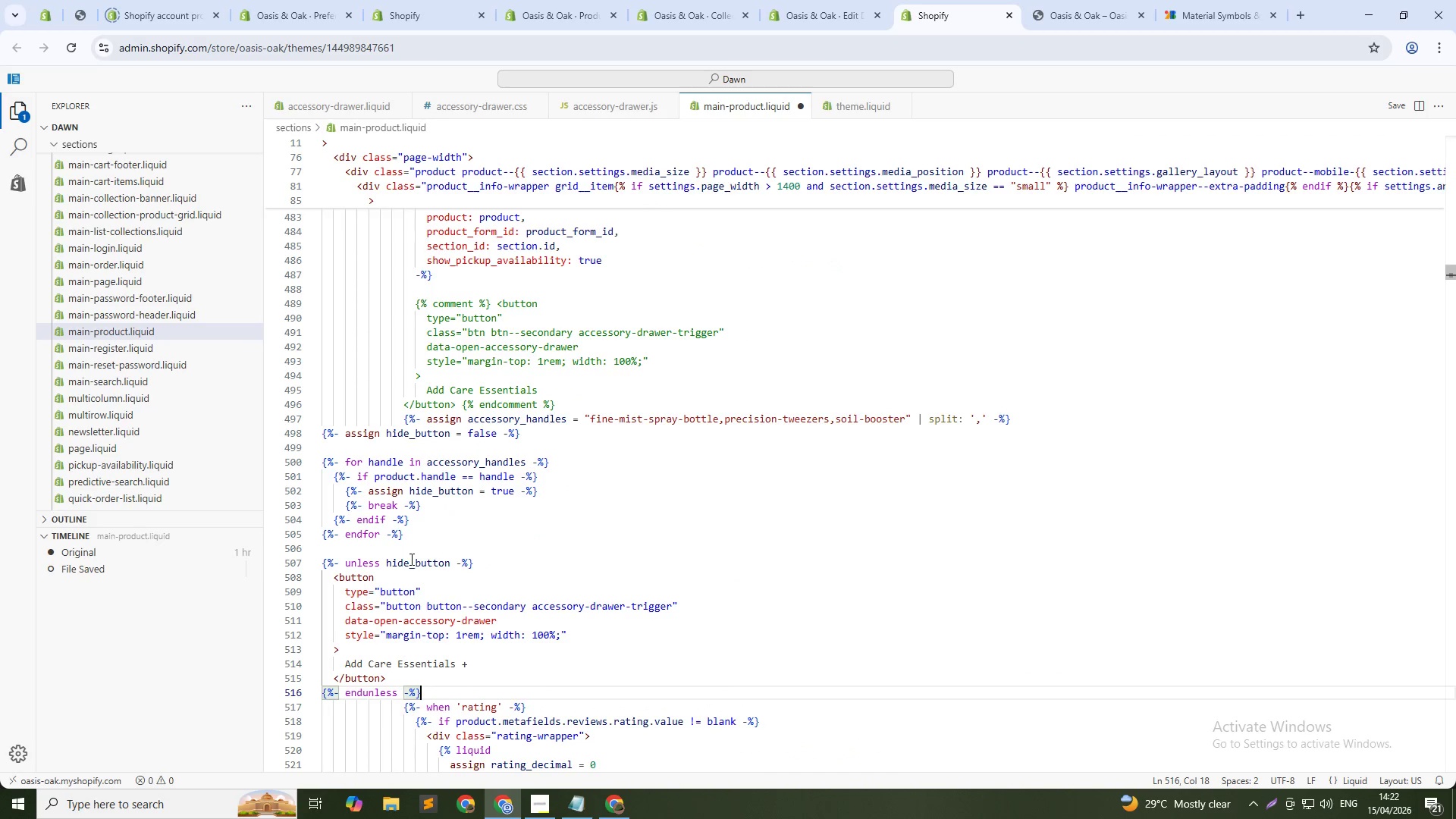 
key(Control+S)
 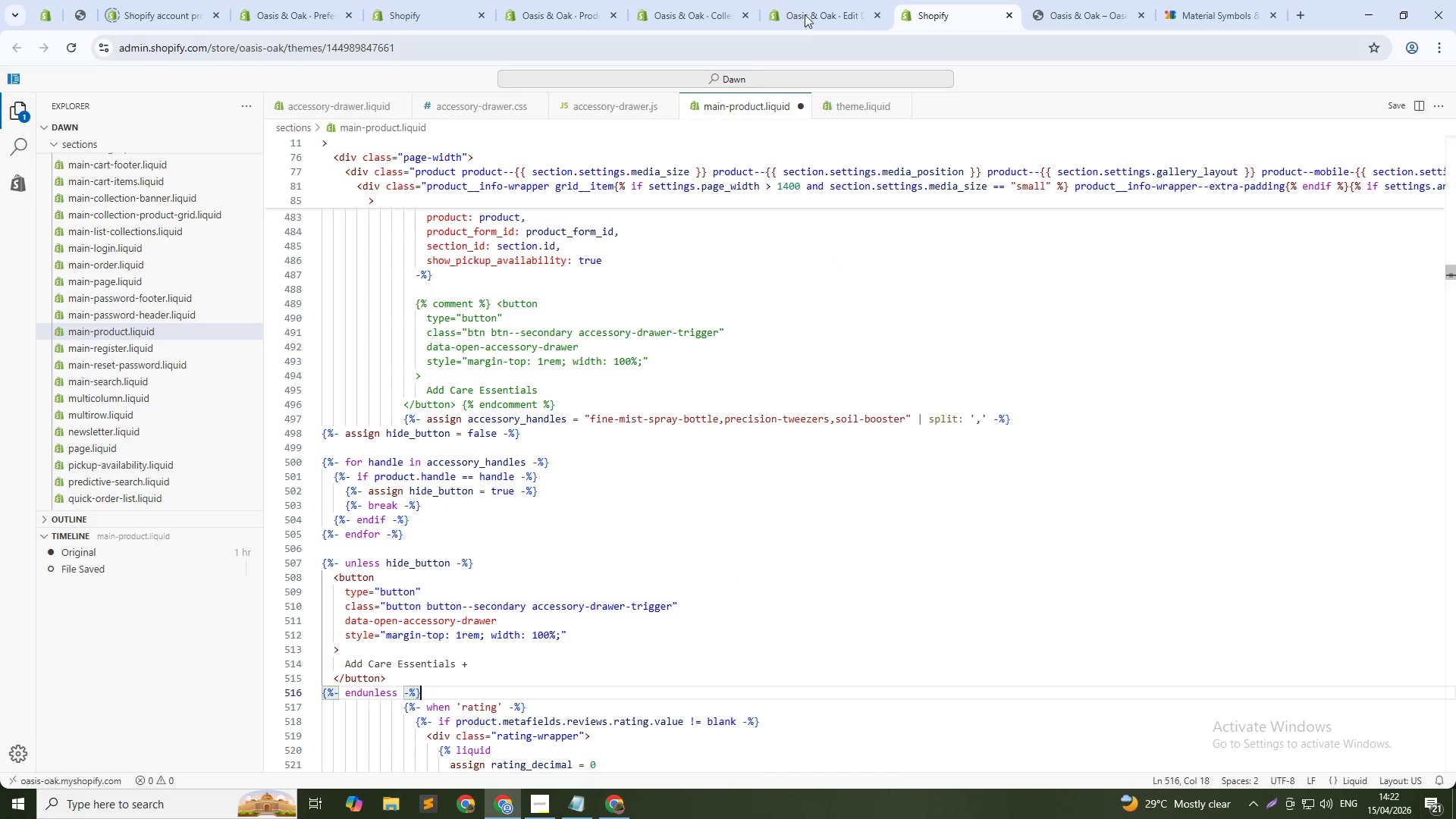 
left_click([1100, 0])
 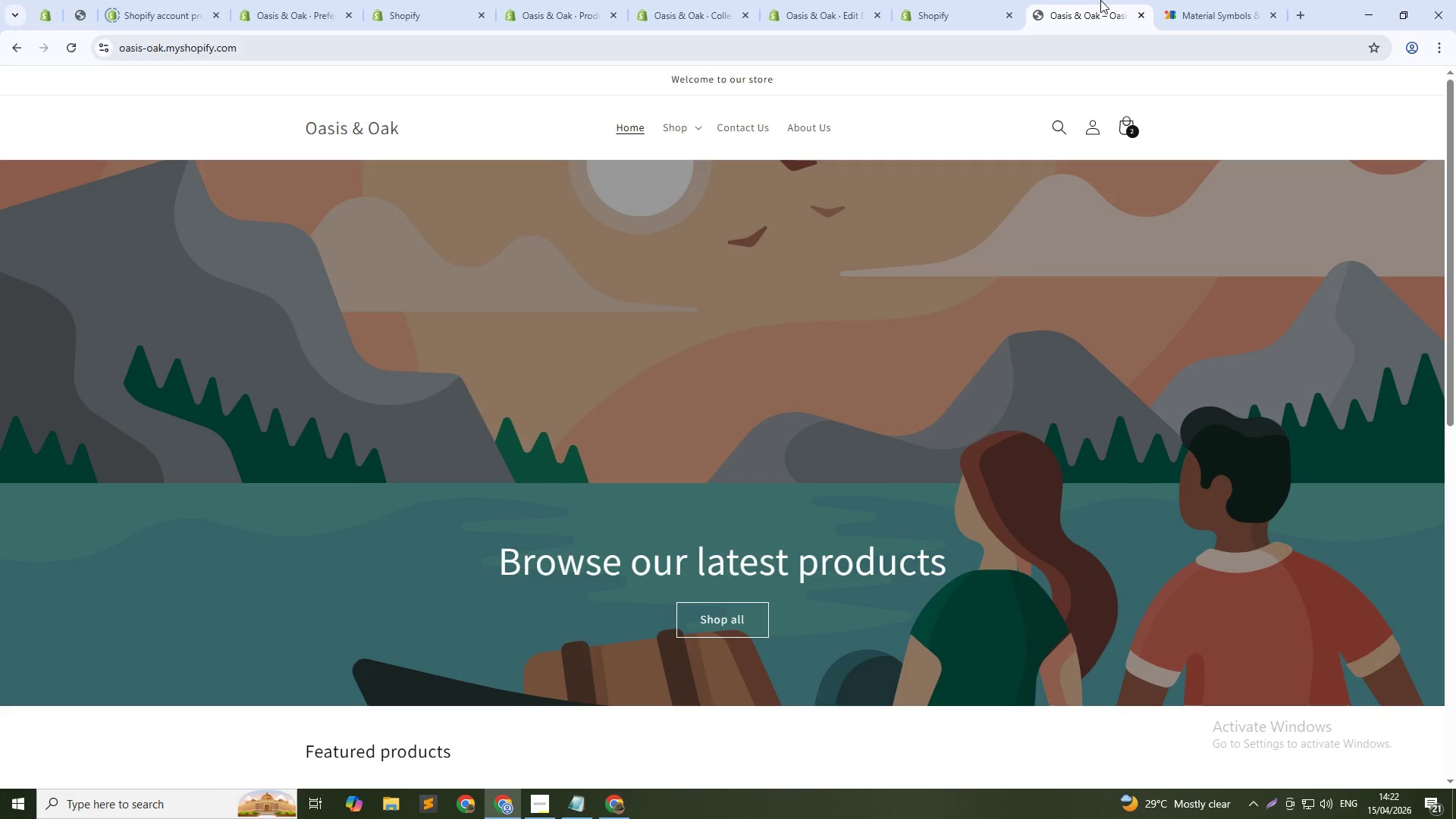 
key(Control+Shift+R)
 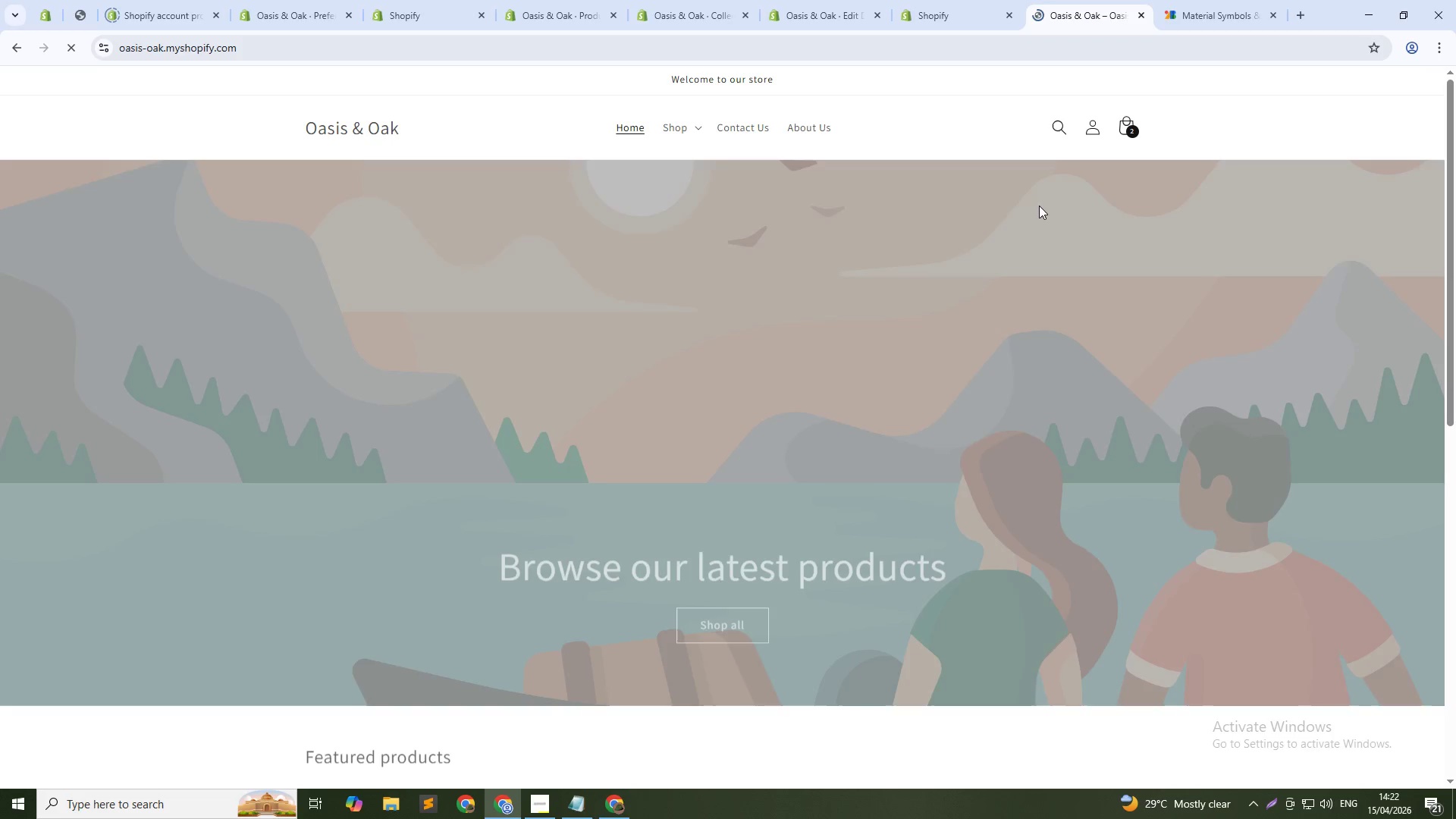 
scroll: coordinate [802, 400], scroll_direction: down, amount: 9.0
 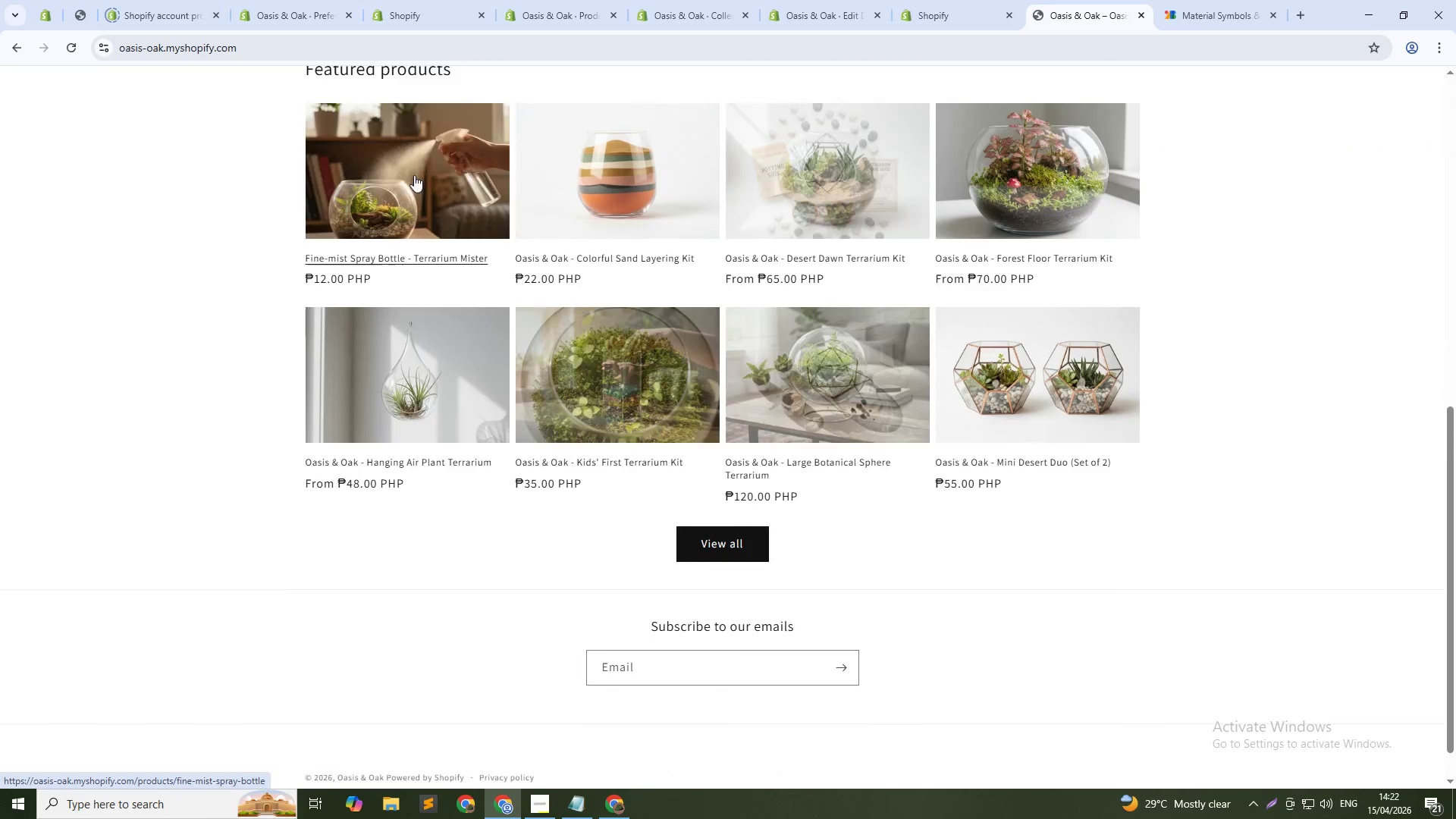 
left_click([405, 168])
 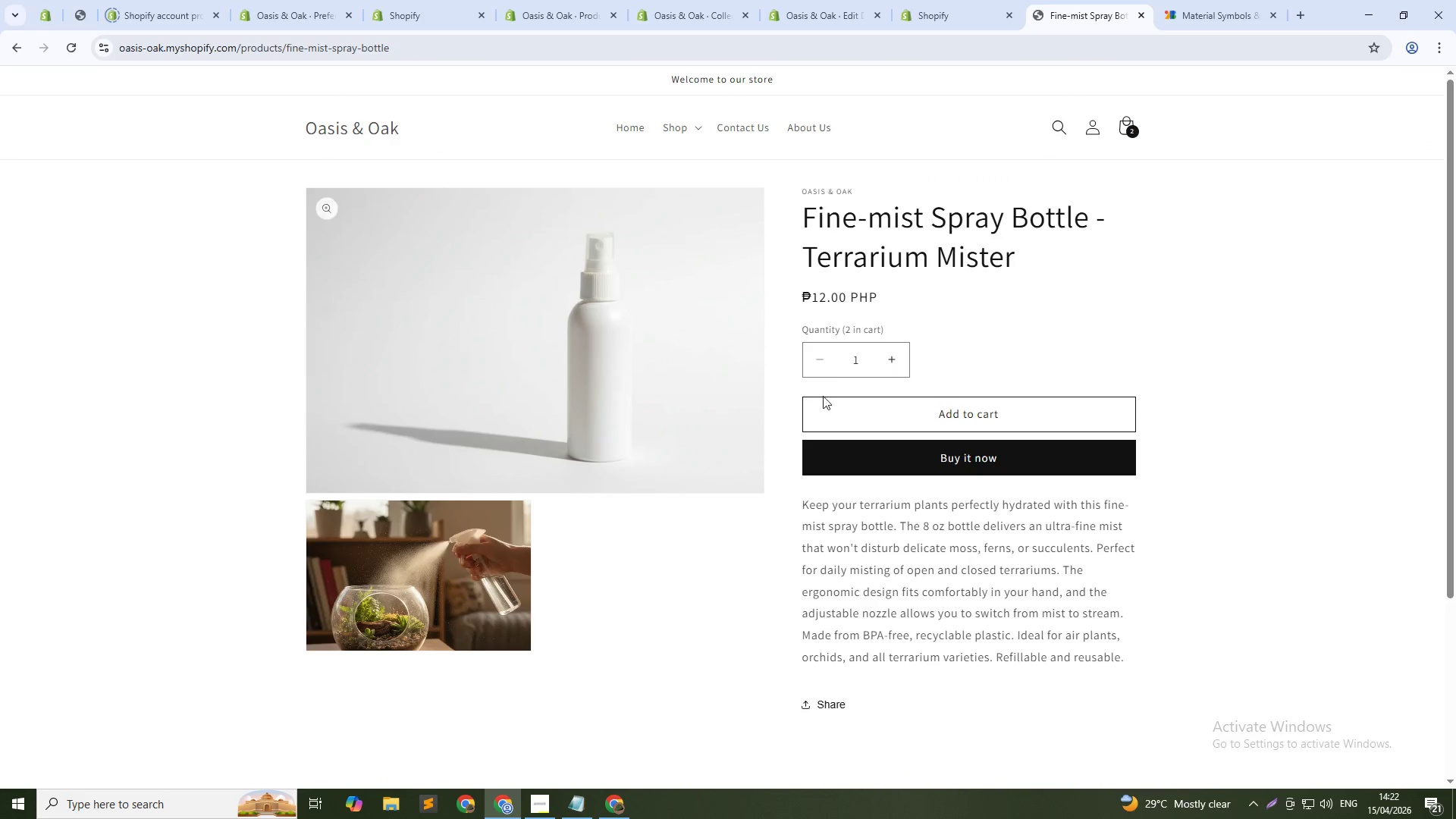 
left_click([775, 397])
 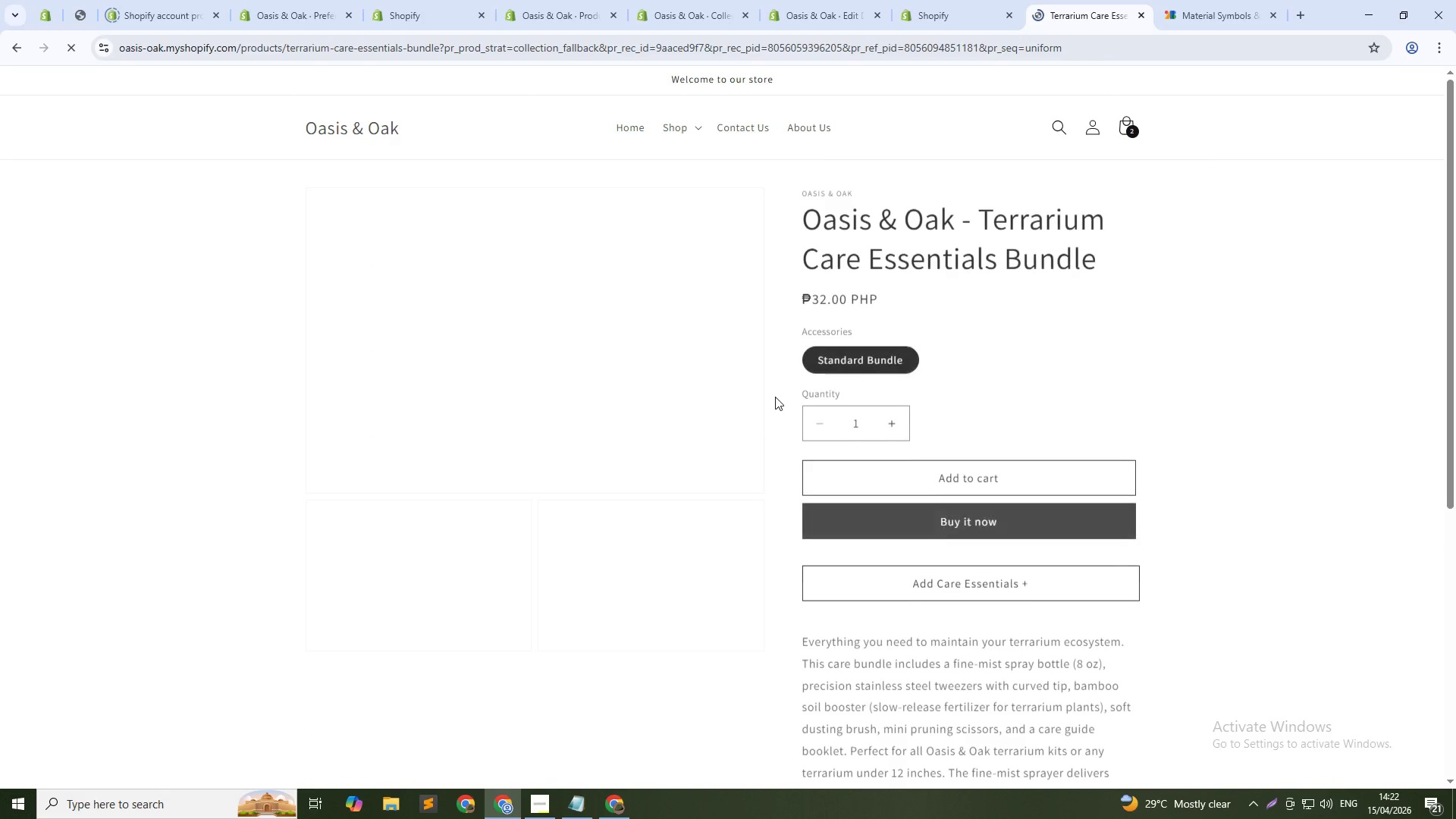 
scroll: coordinate [833, 458], scroll_direction: down, amount: 9.0
 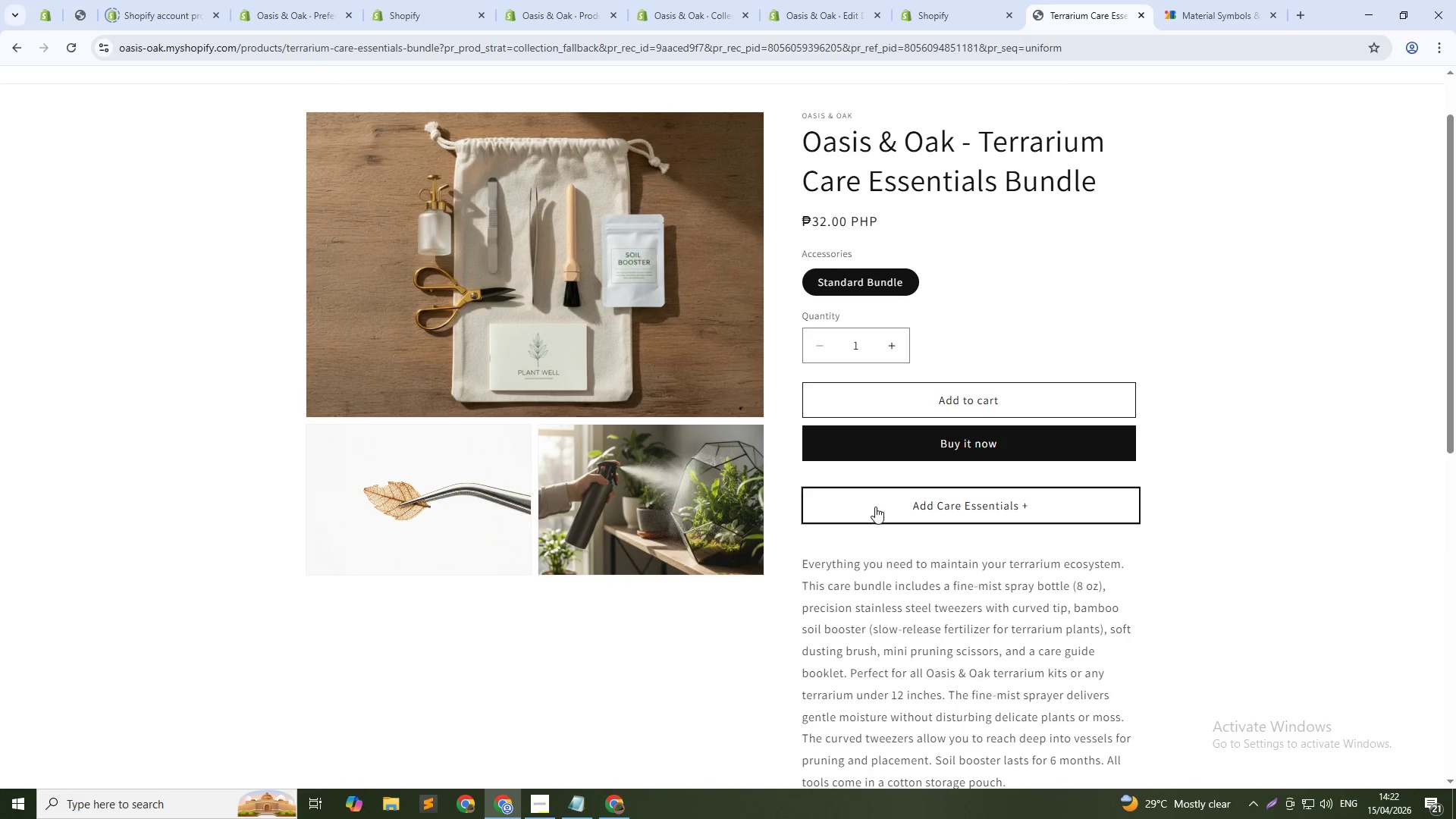 
left_click([918, 509])
 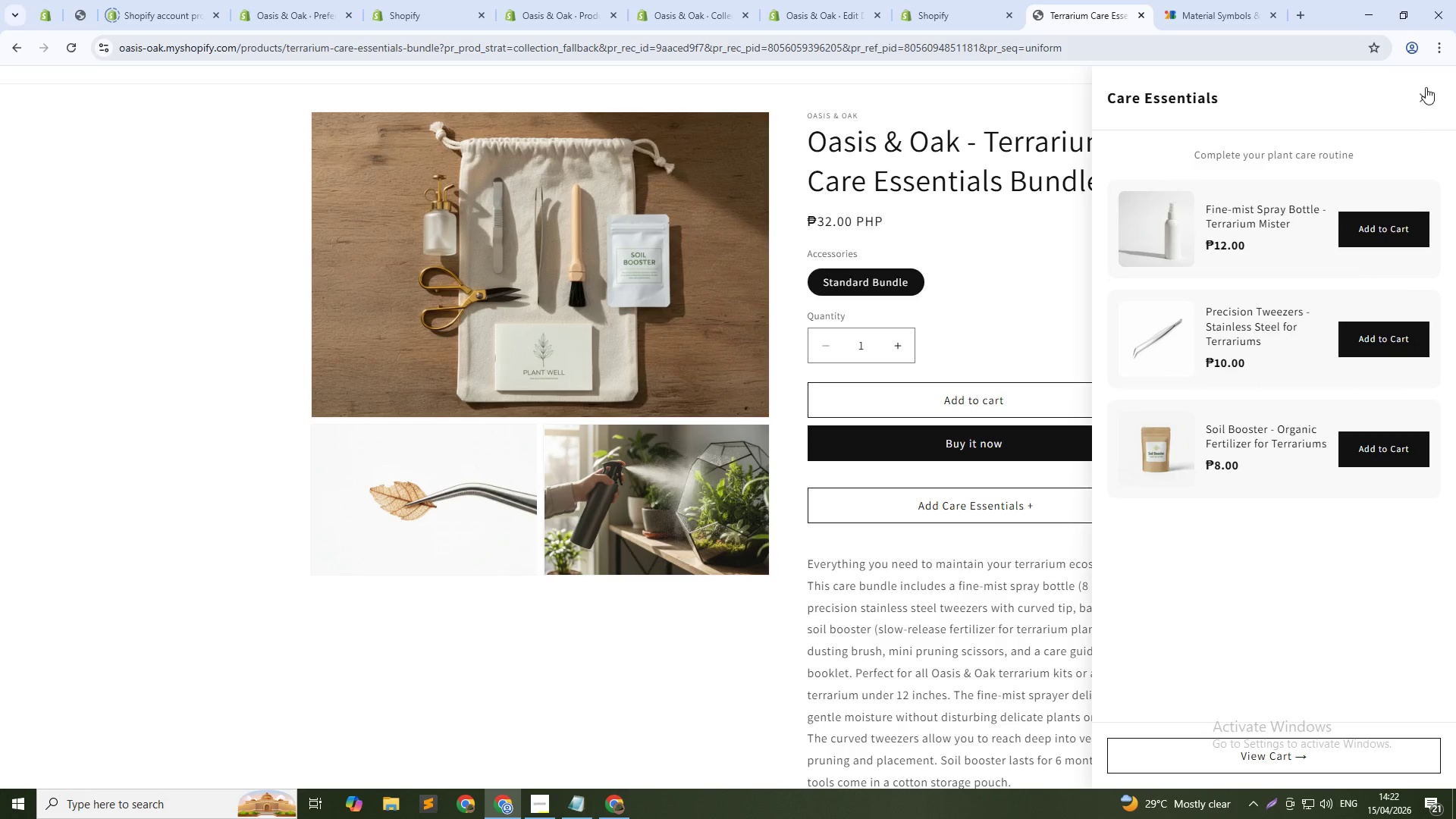 
left_click([1417, 102])
 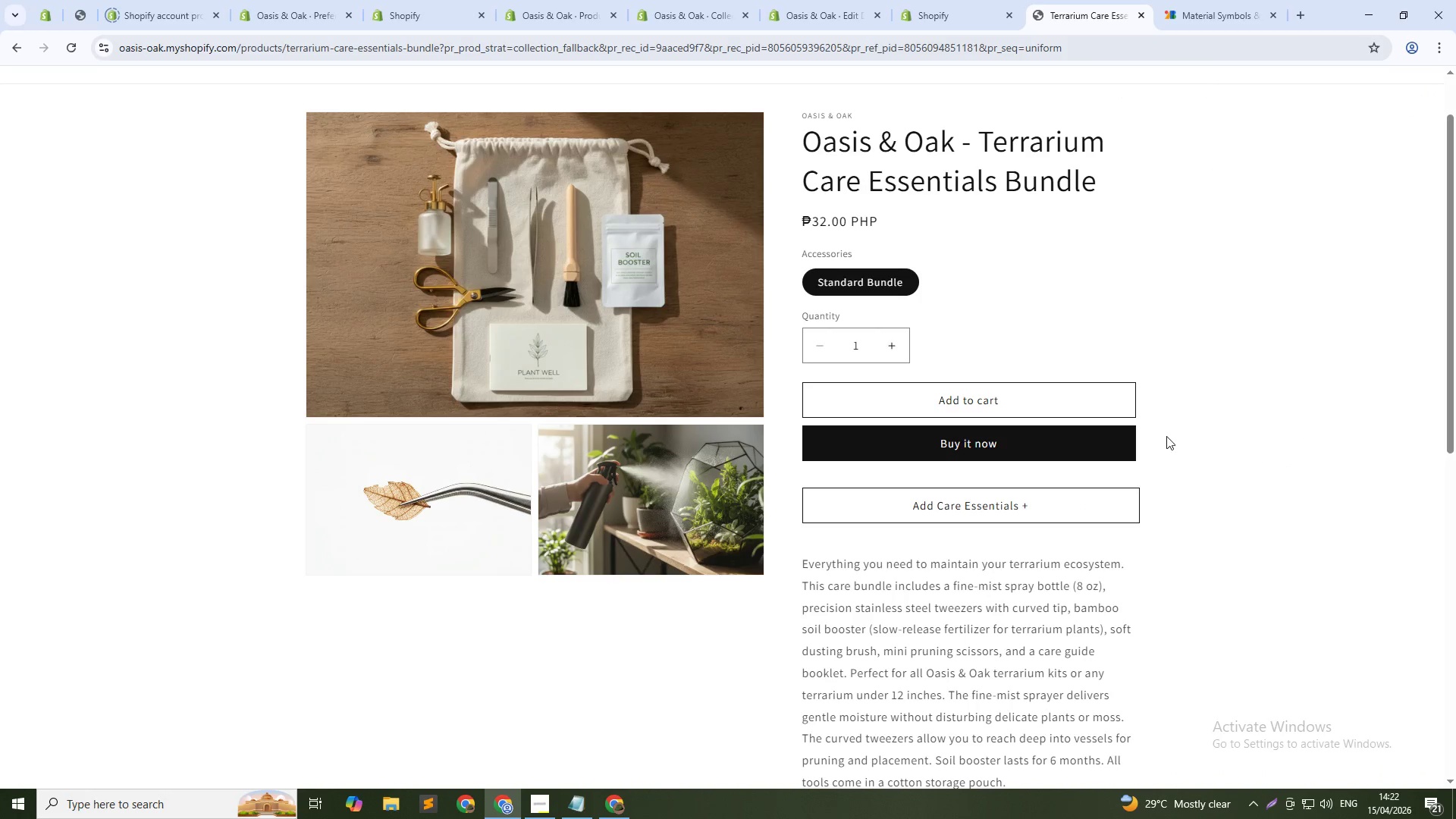 
key(Control+Shift+ShiftLeft)
 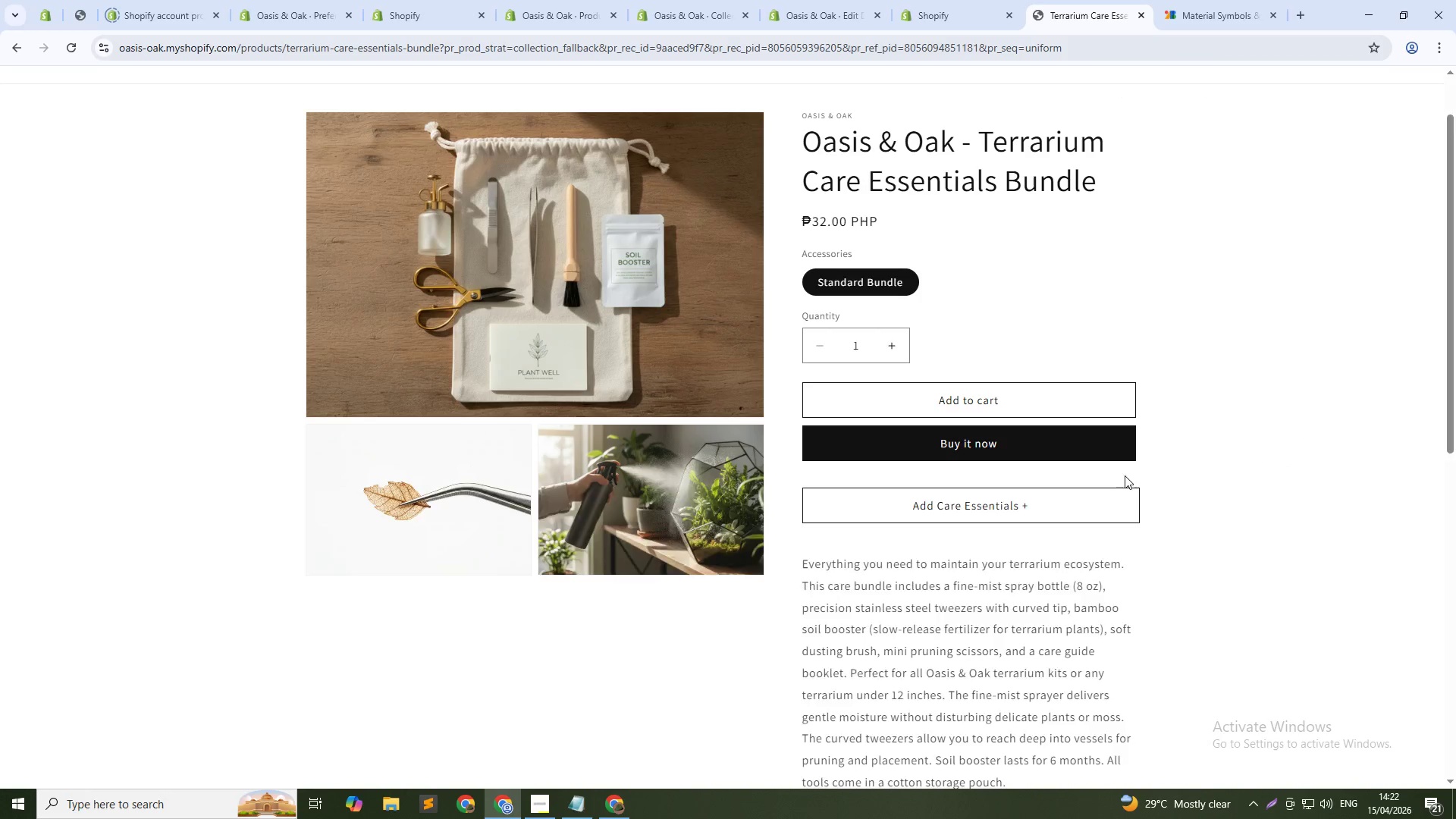 
key(Control+ControlLeft)
 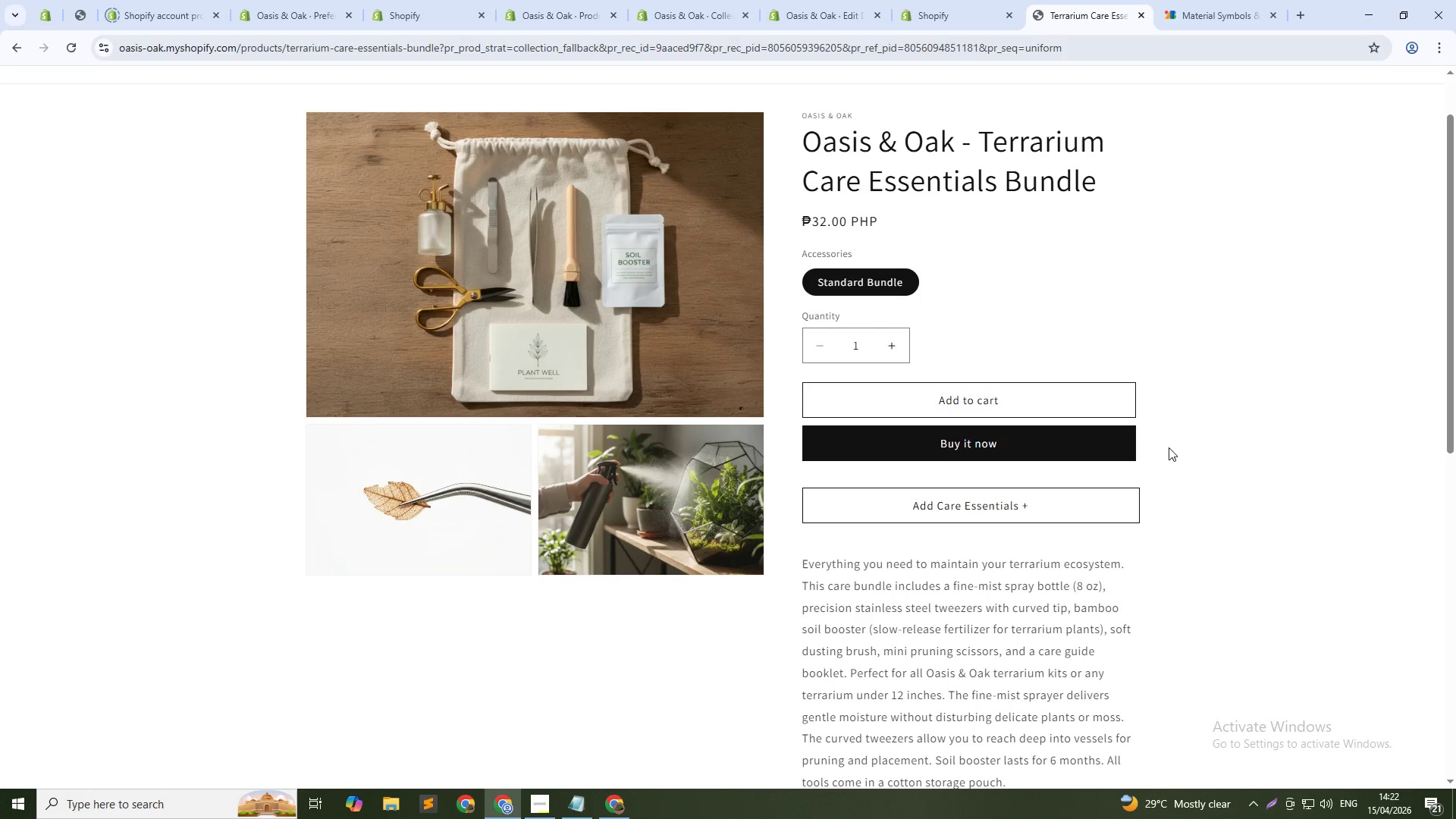 
key(Control+Shift+C)
 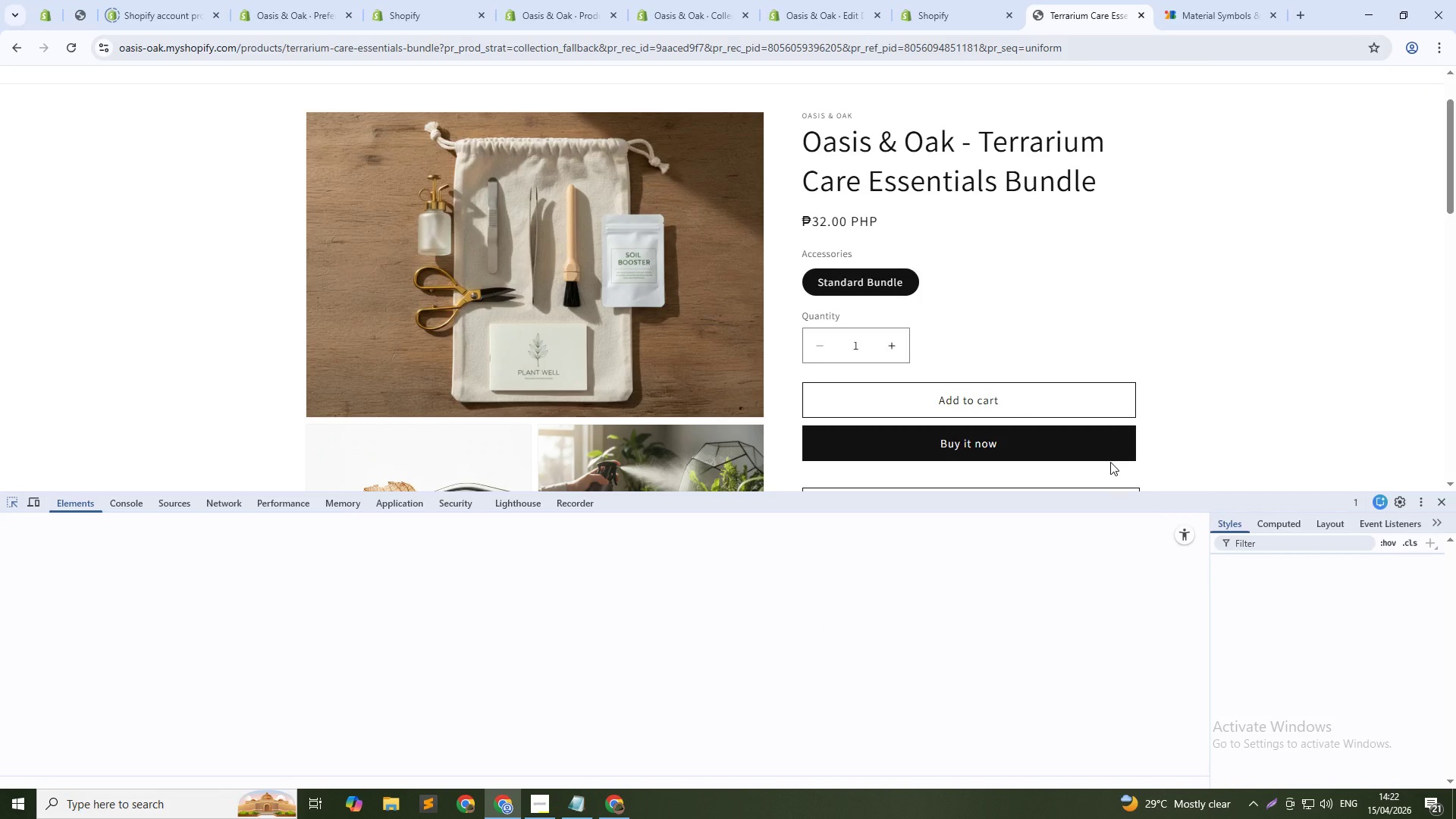 
scroll: coordinate [1118, 434], scroll_direction: down, amount: 2.0
 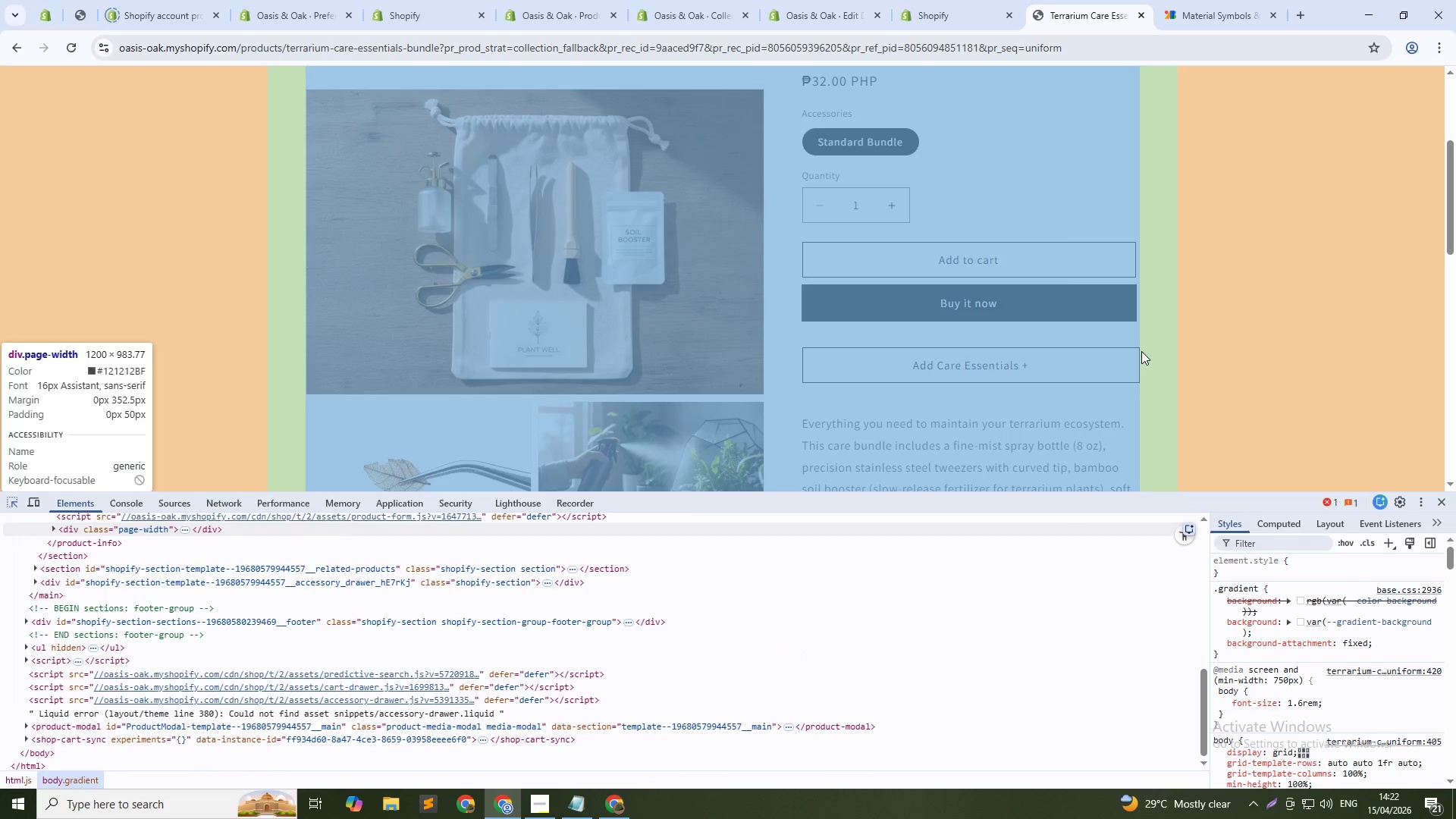 
wait(5.82)
 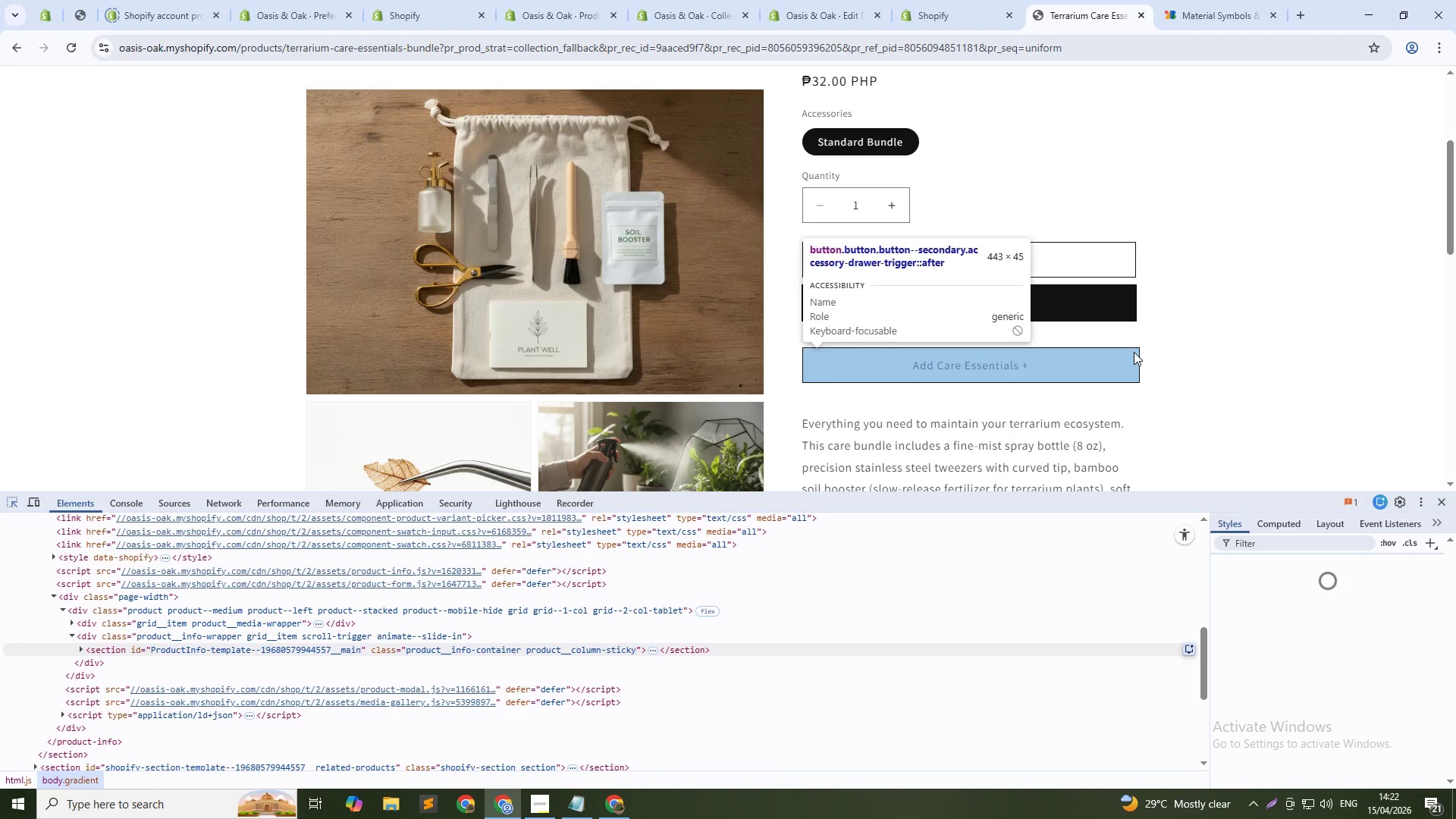 
left_click([1139, 351])
 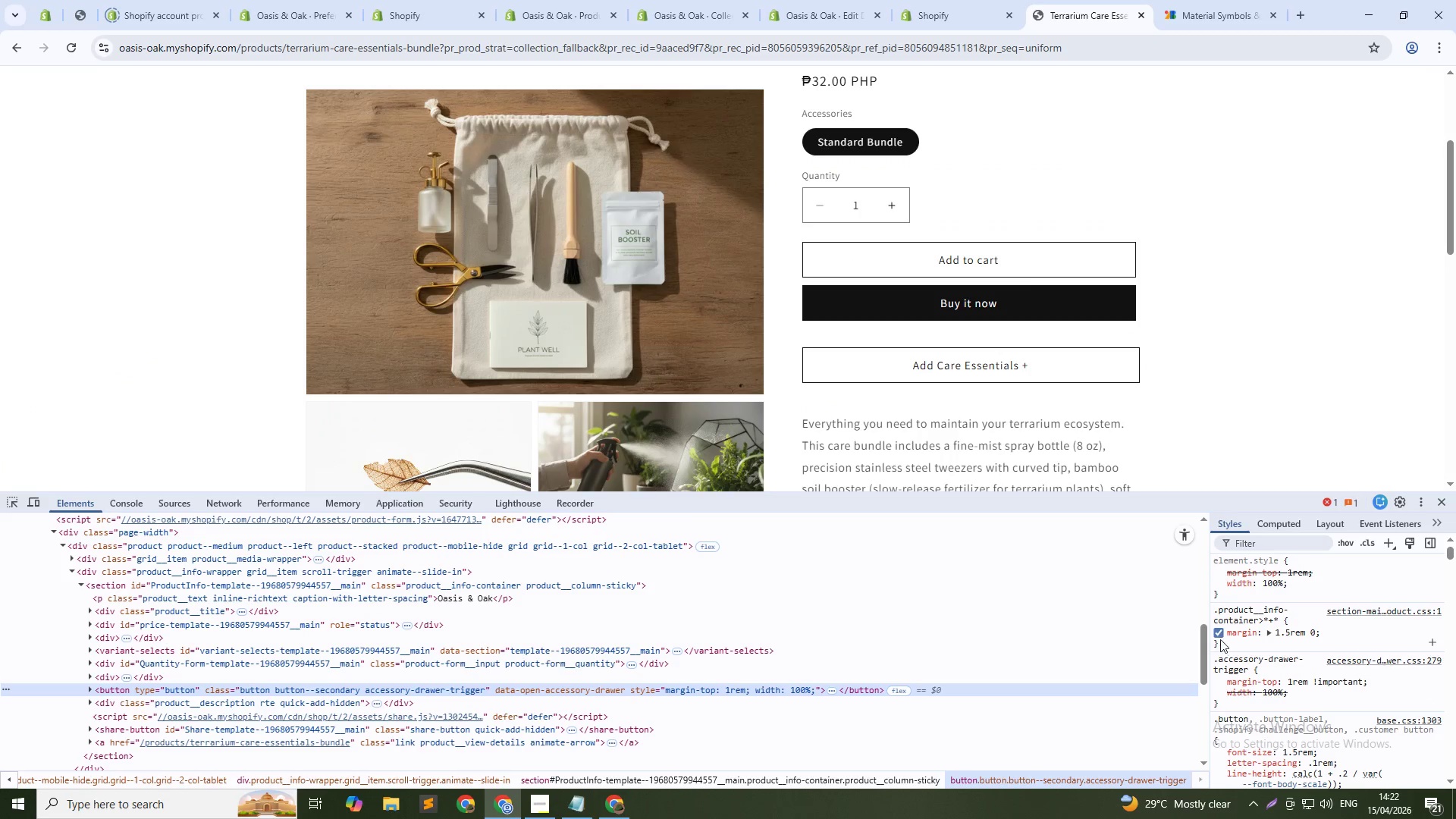 
left_click([1221, 632])
 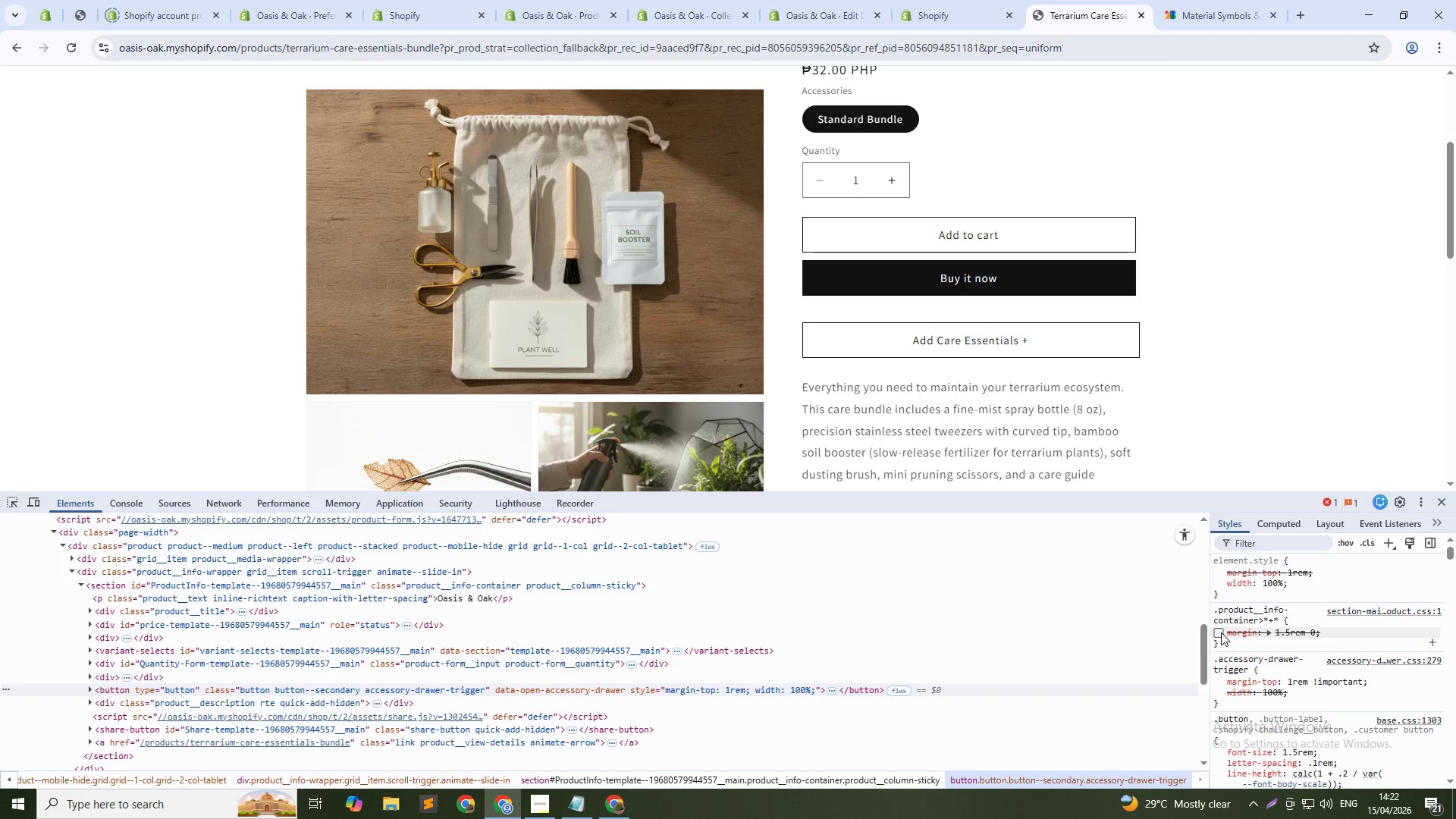 
left_click([1221, 632])
 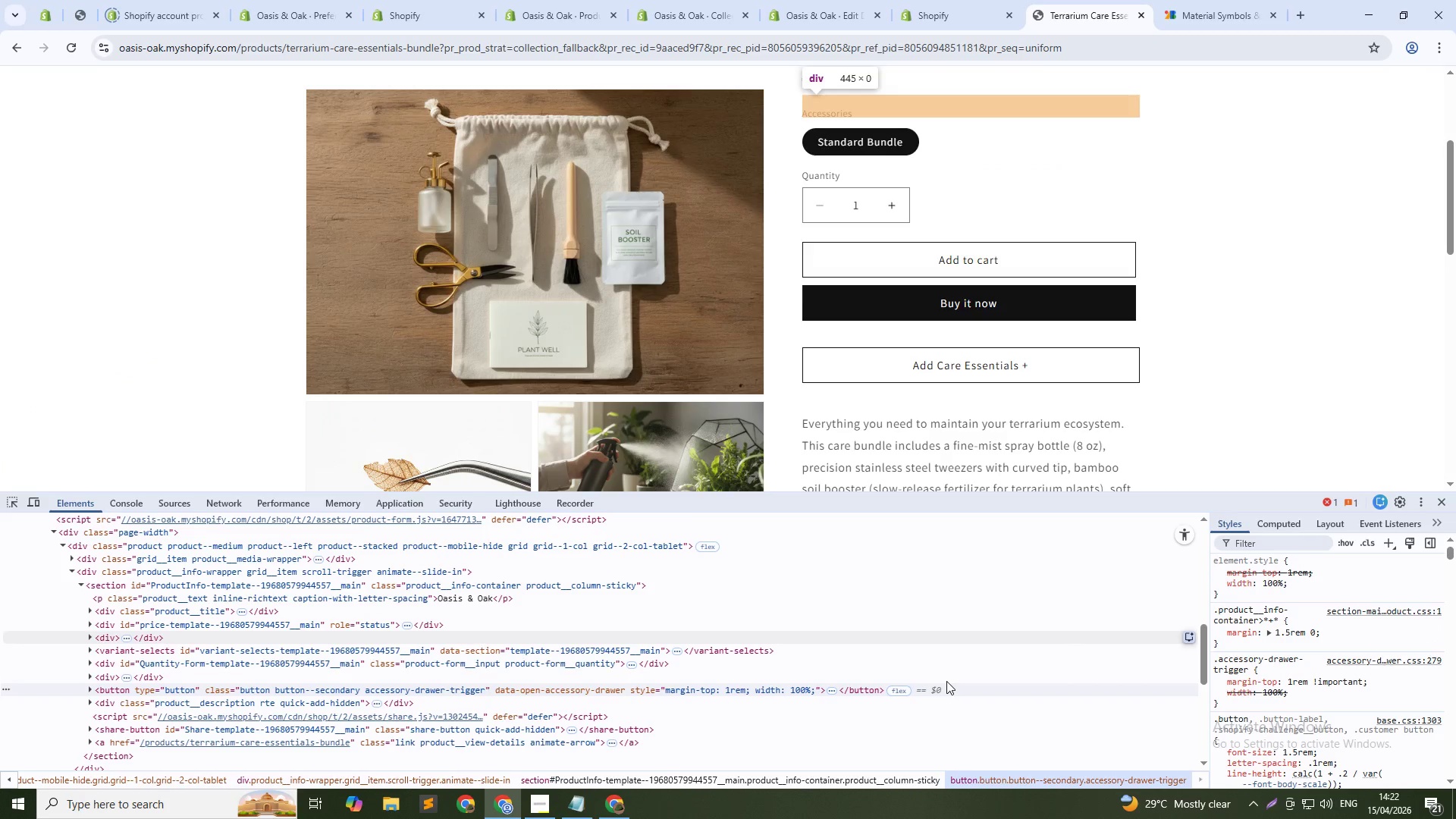 
key(Control+Shift+C)
 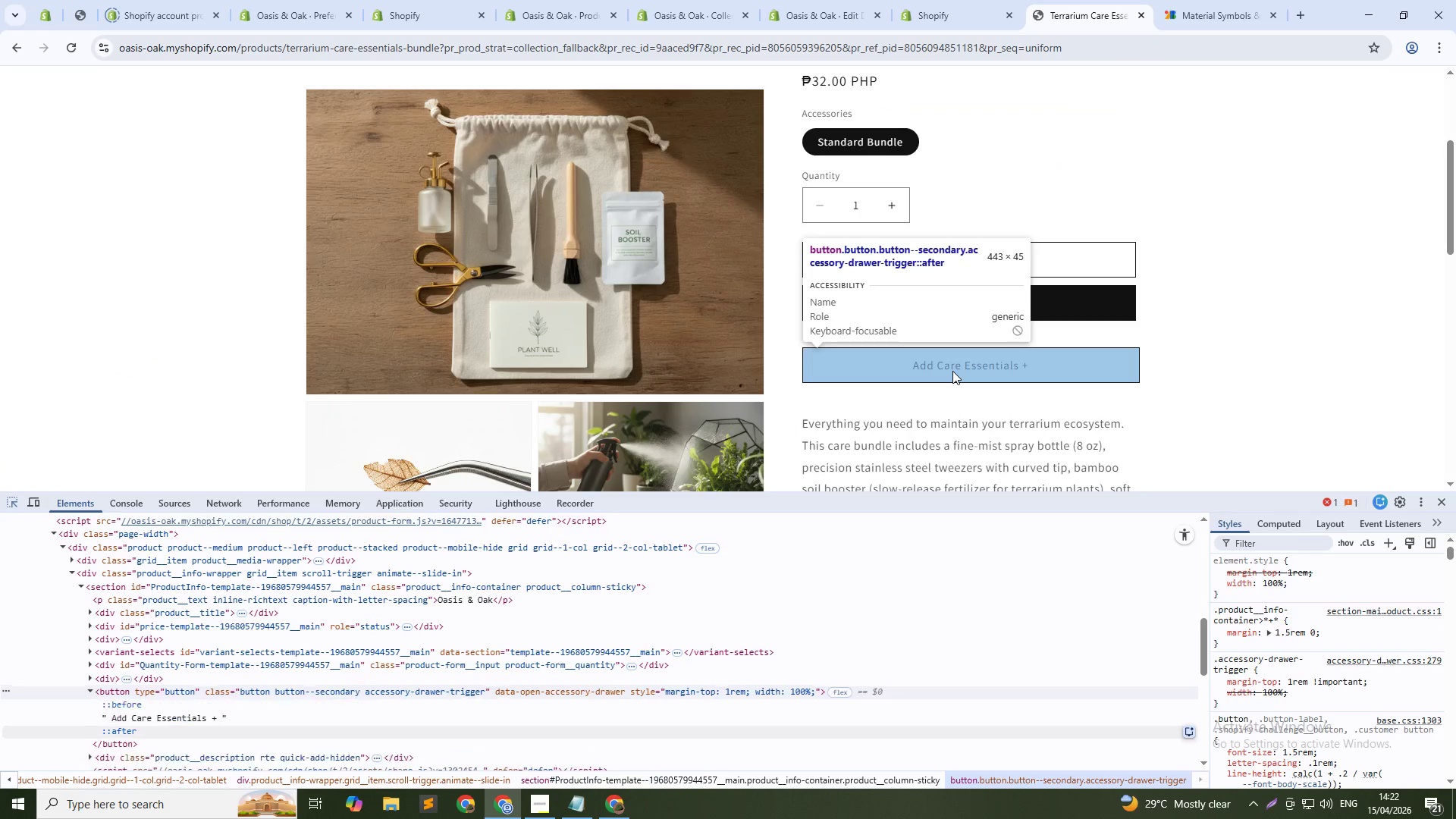 
left_click([950, 371])
 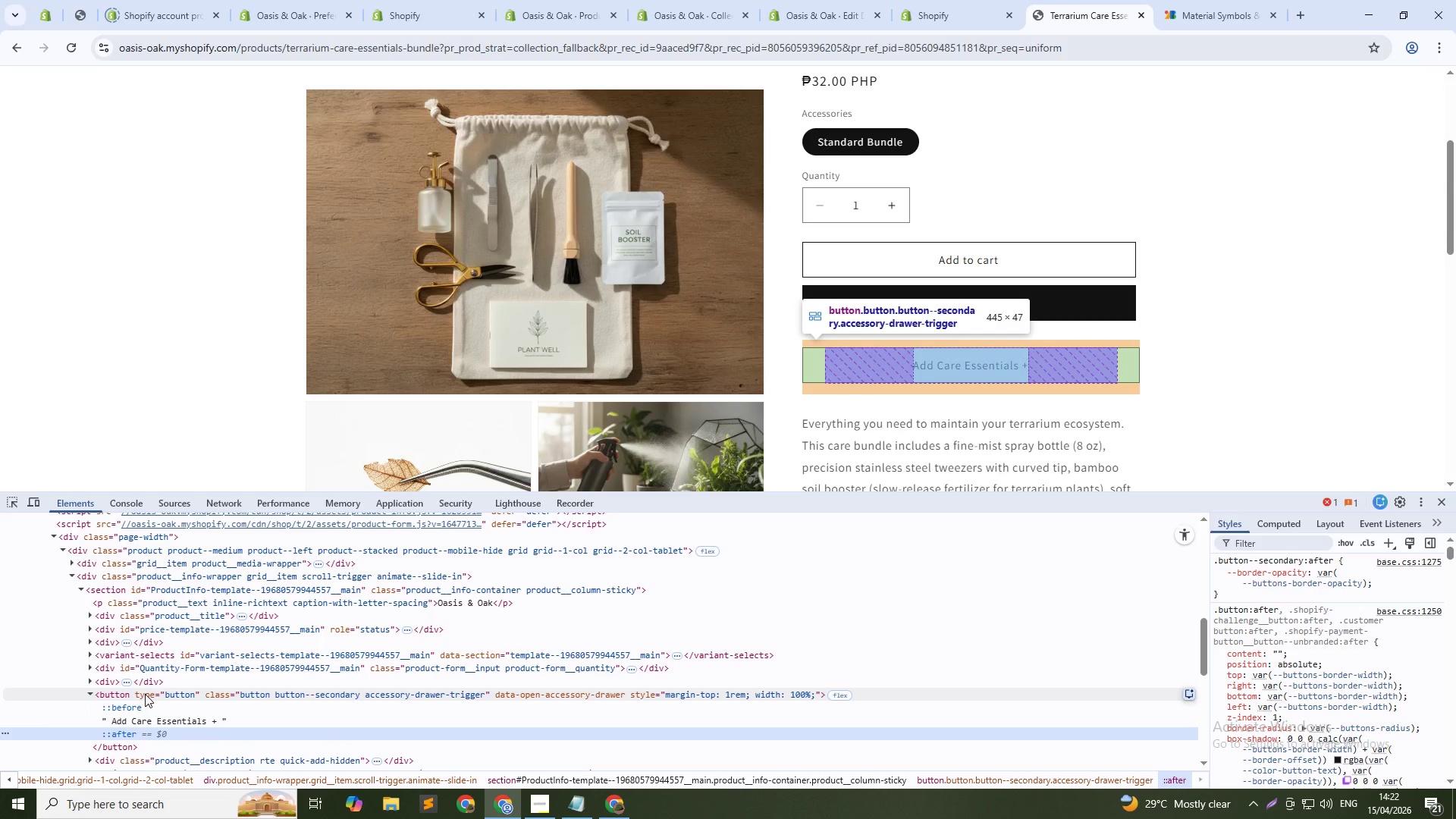 
left_click([145, 694])
 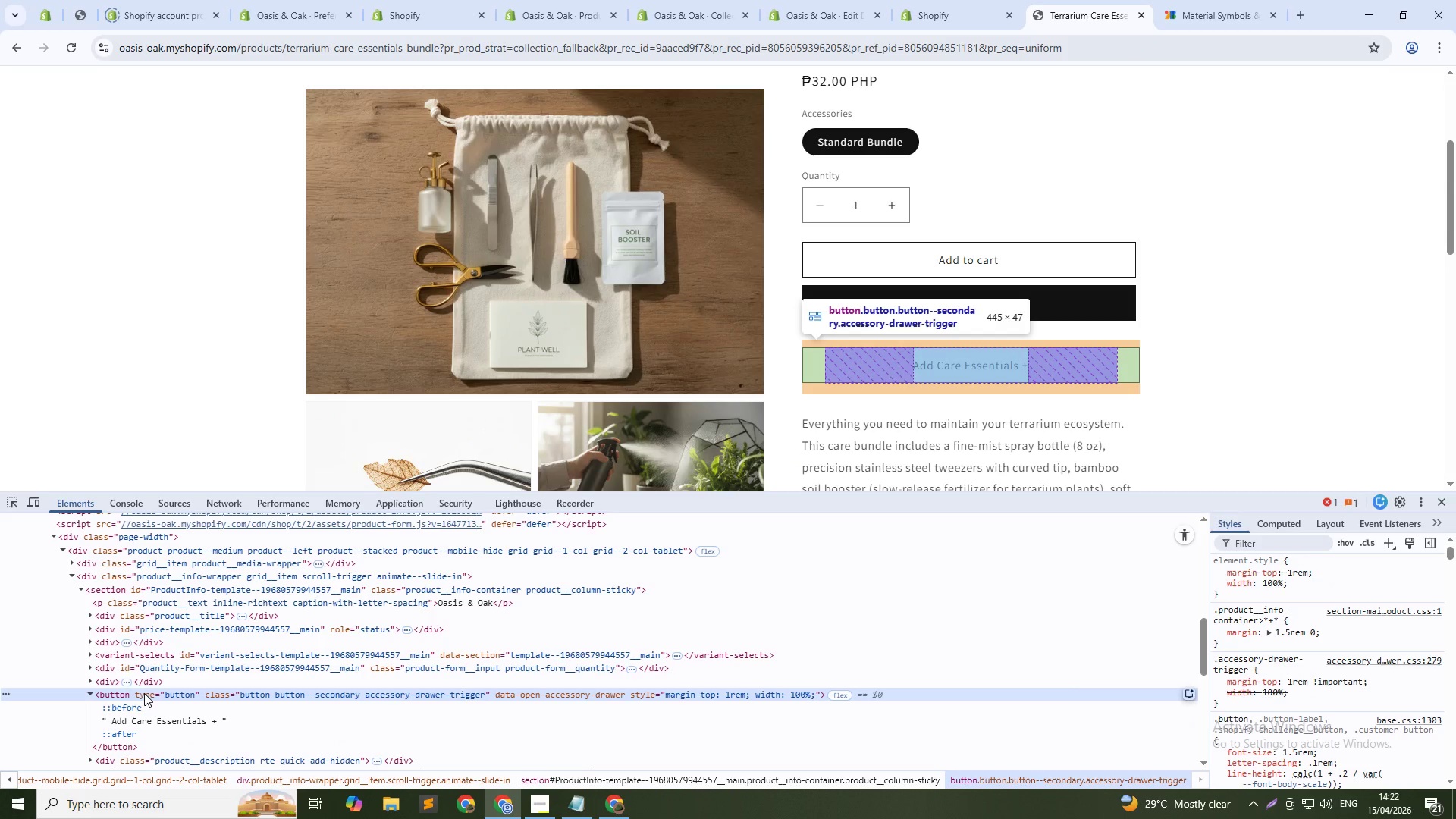 
wait(8.23)
 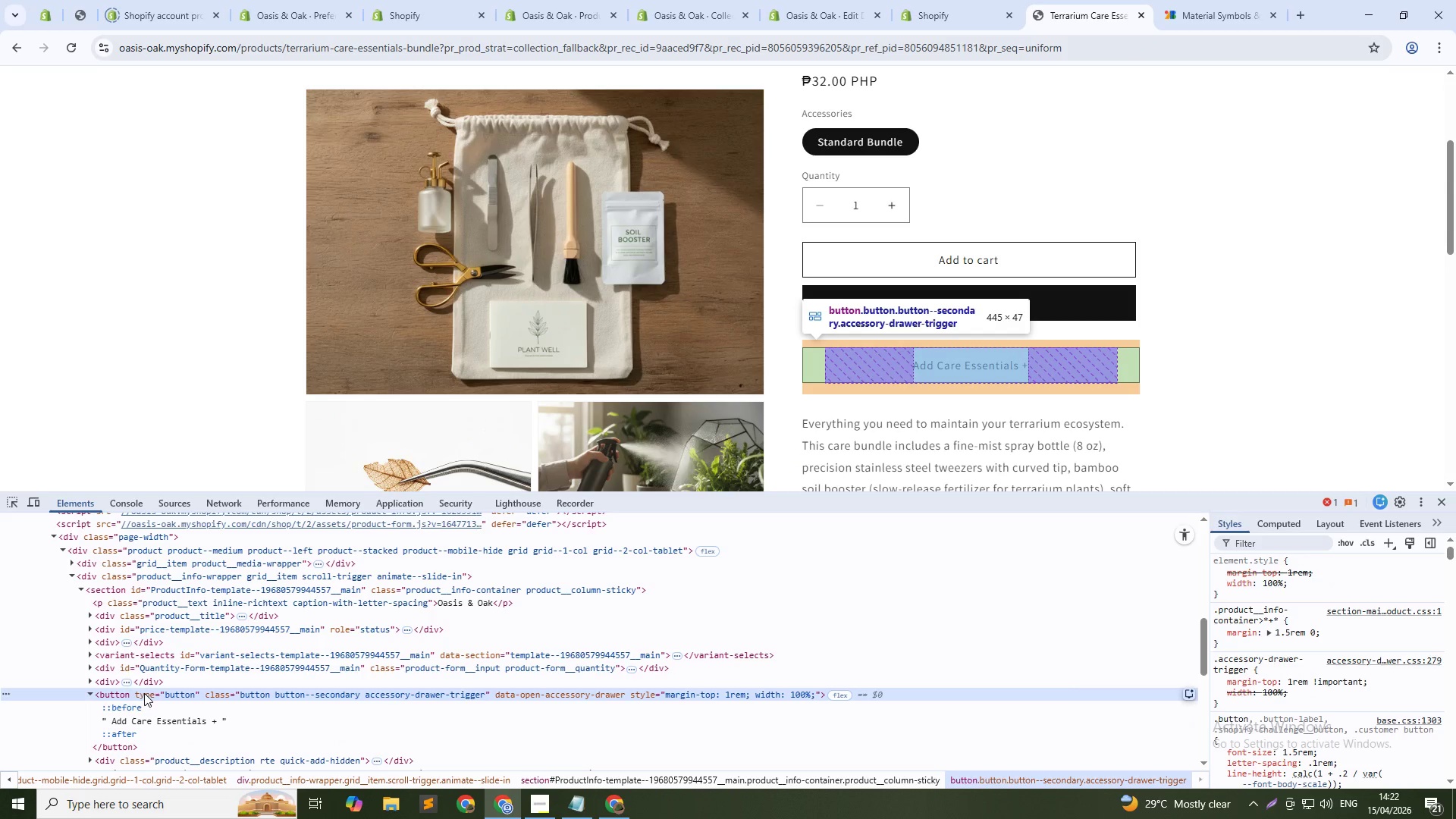 
left_click([157, 692])
 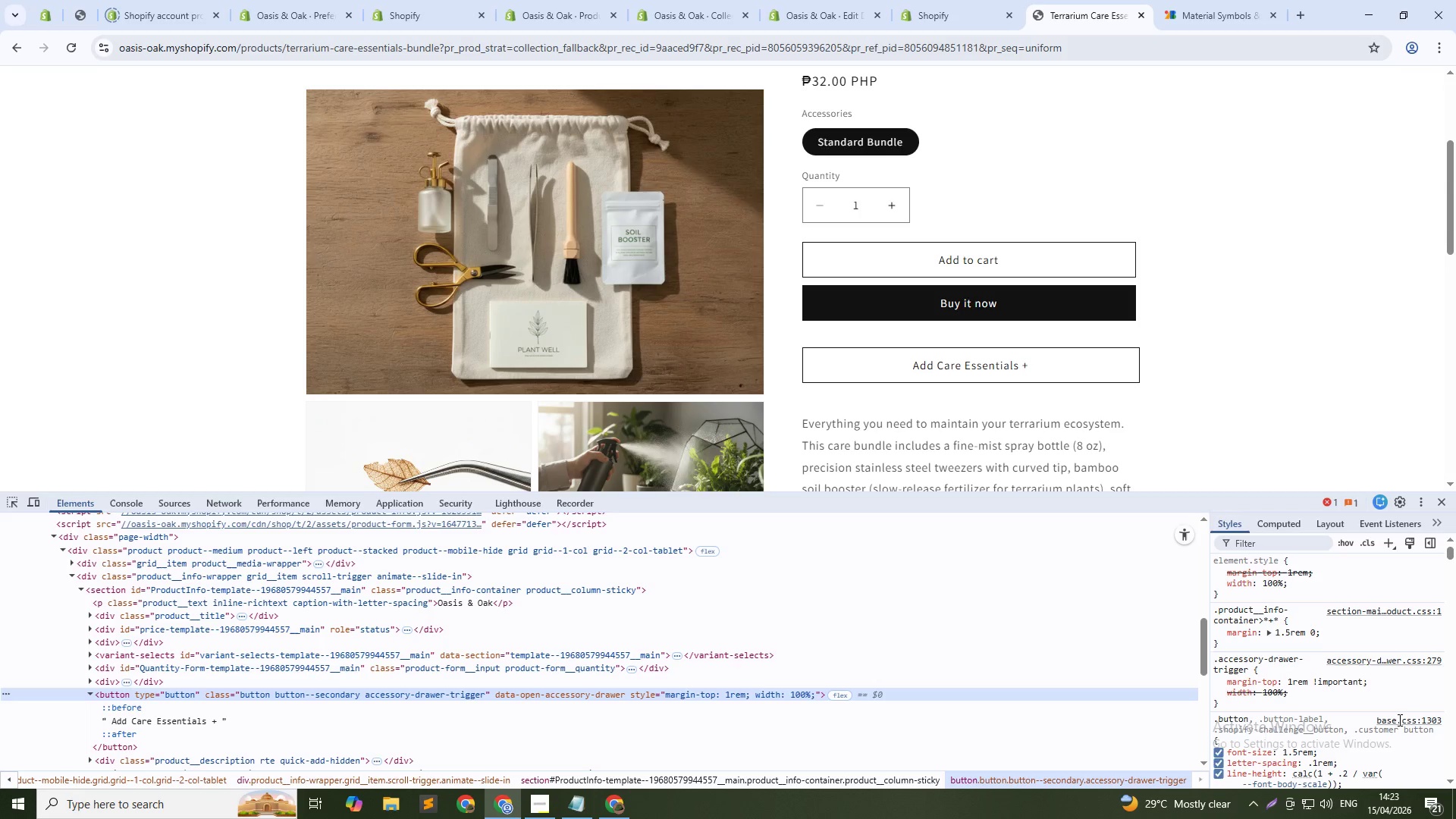 
scroll: coordinate [1326, 651], scroll_direction: up, amount: 4.0
 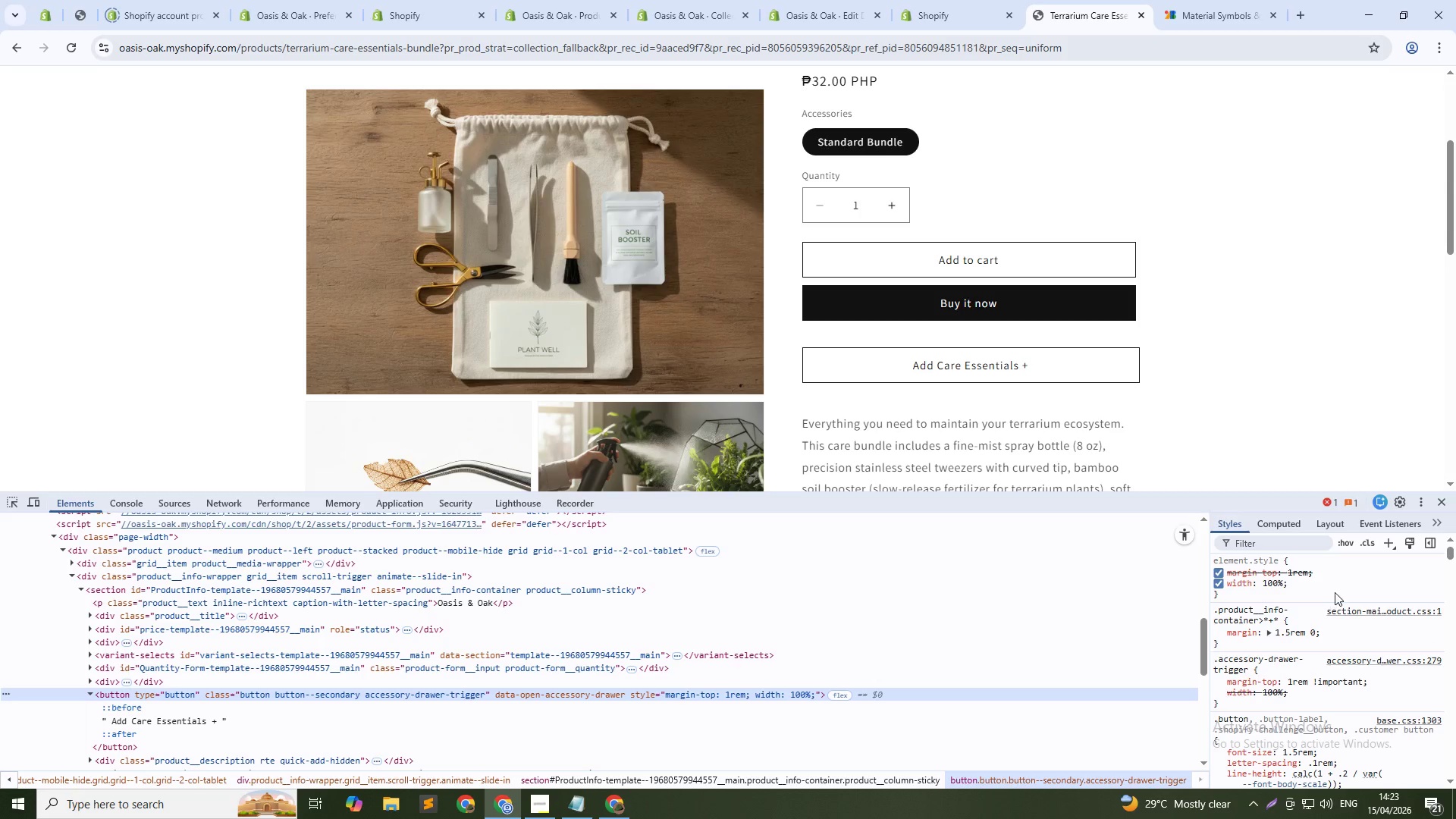 
left_click([1339, 588])
 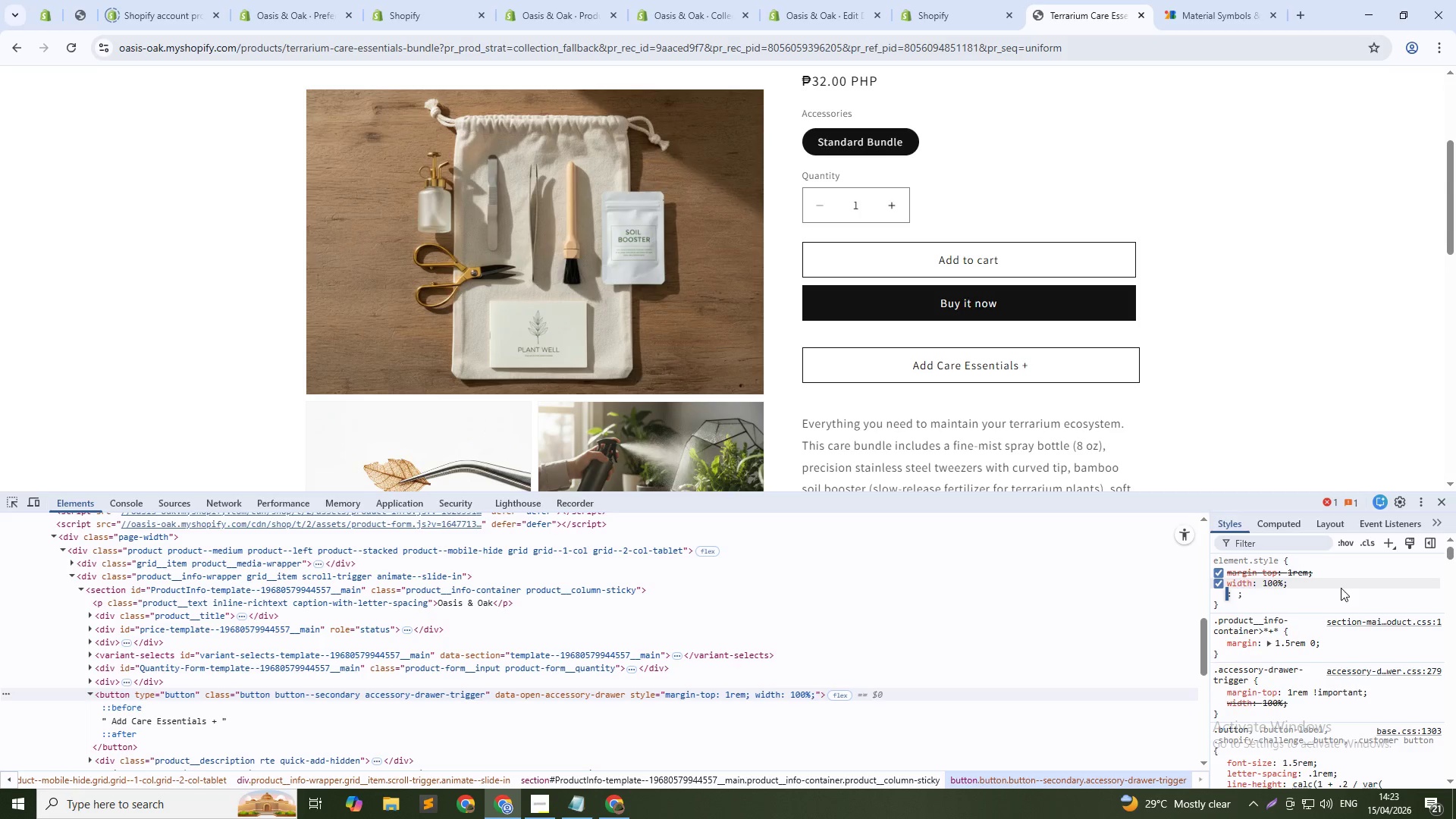 
key(P)
 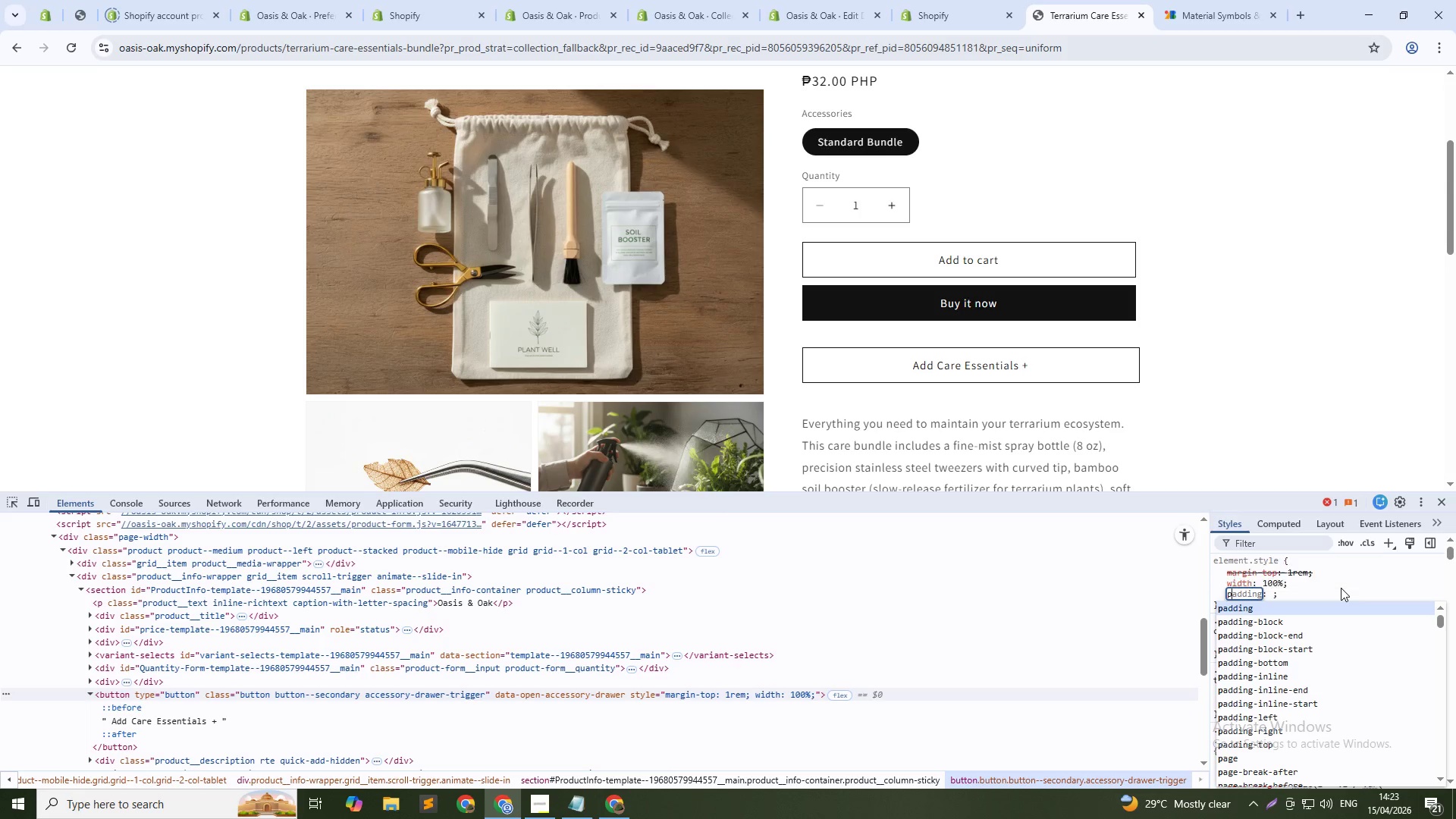 
key(Enter)
 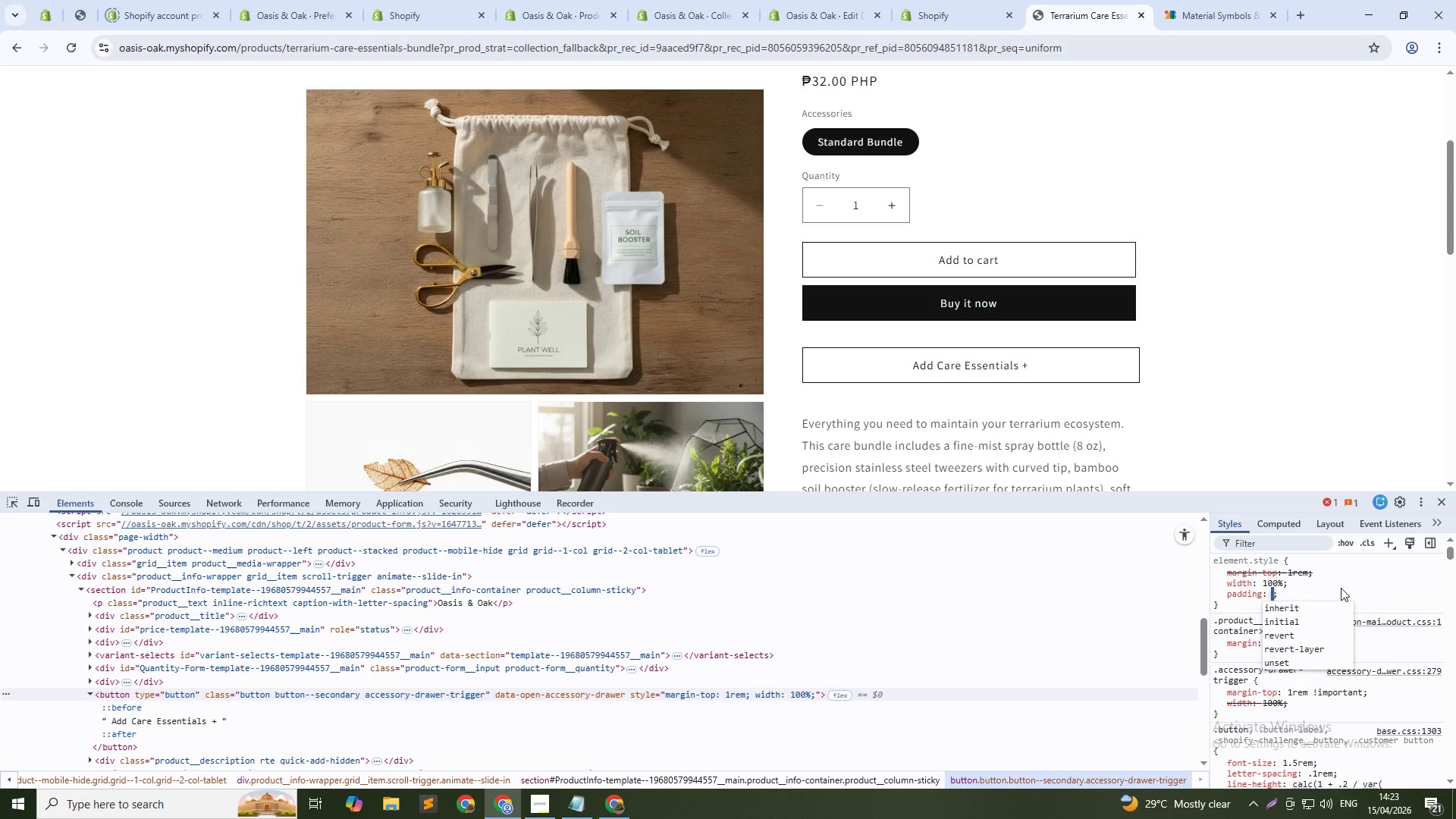 
key(Numpad0)
 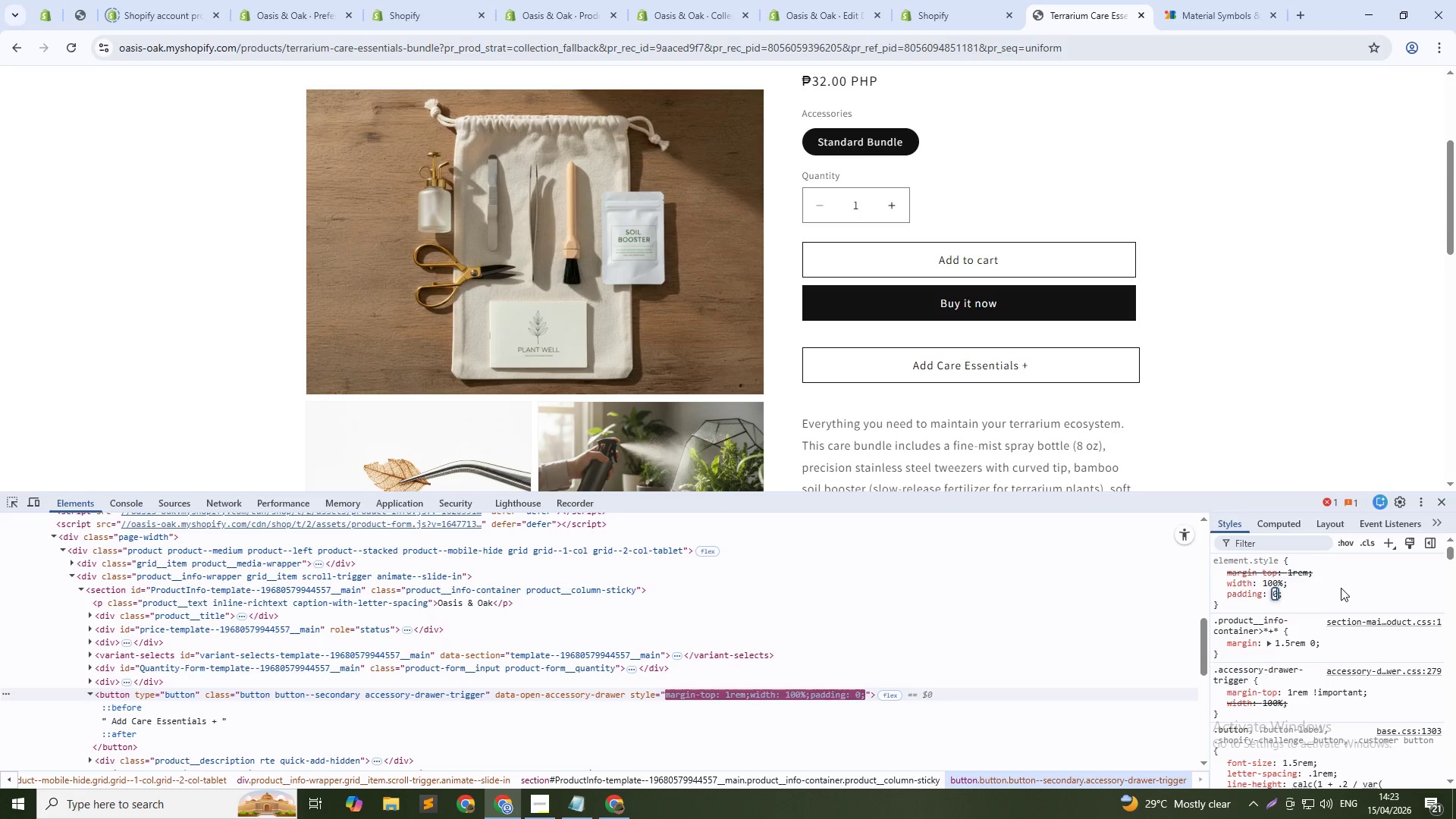 
key(Enter)
 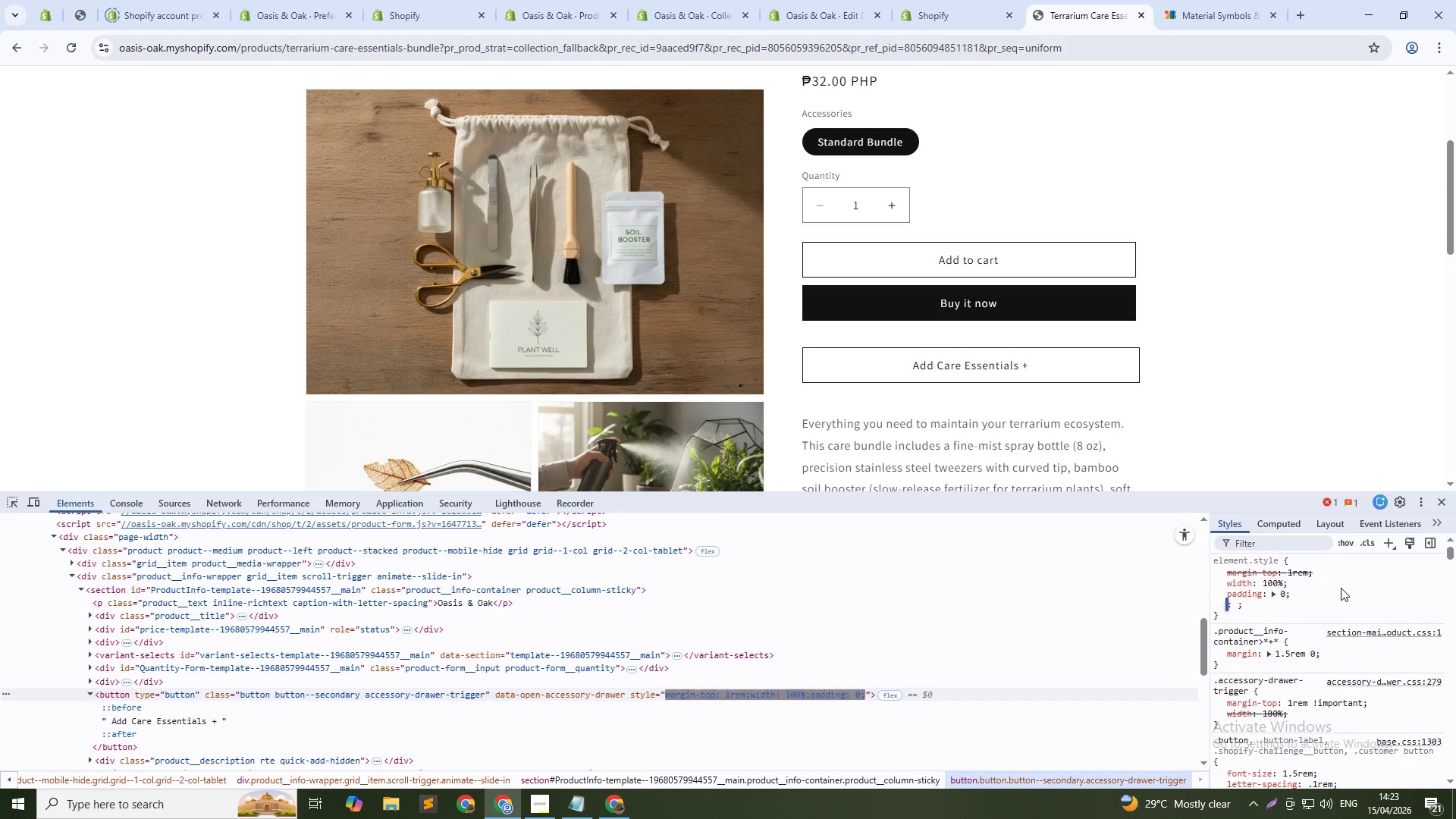 
key(M)
 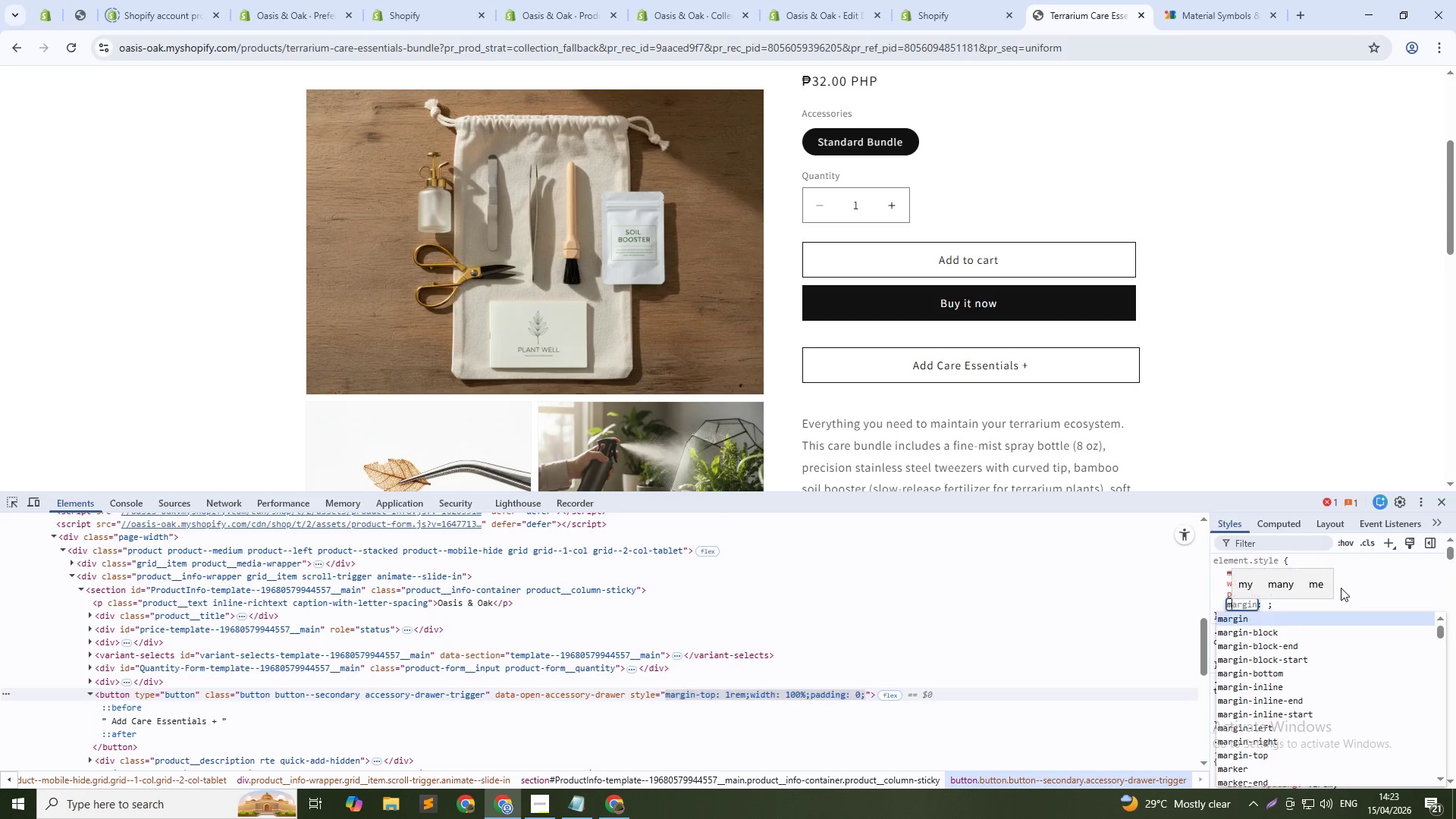 
key(Enter)
 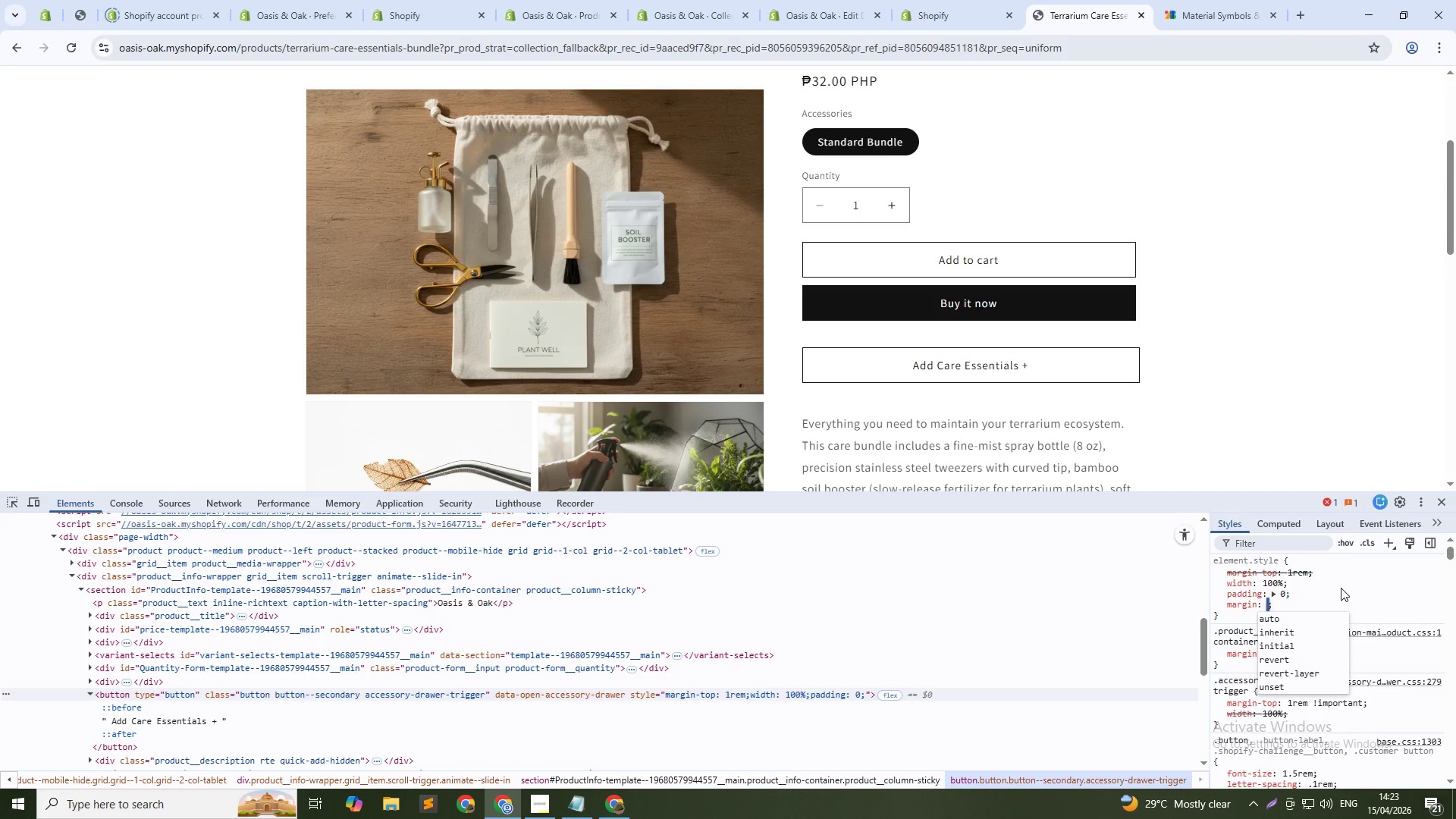 
key(ArrowRight)
 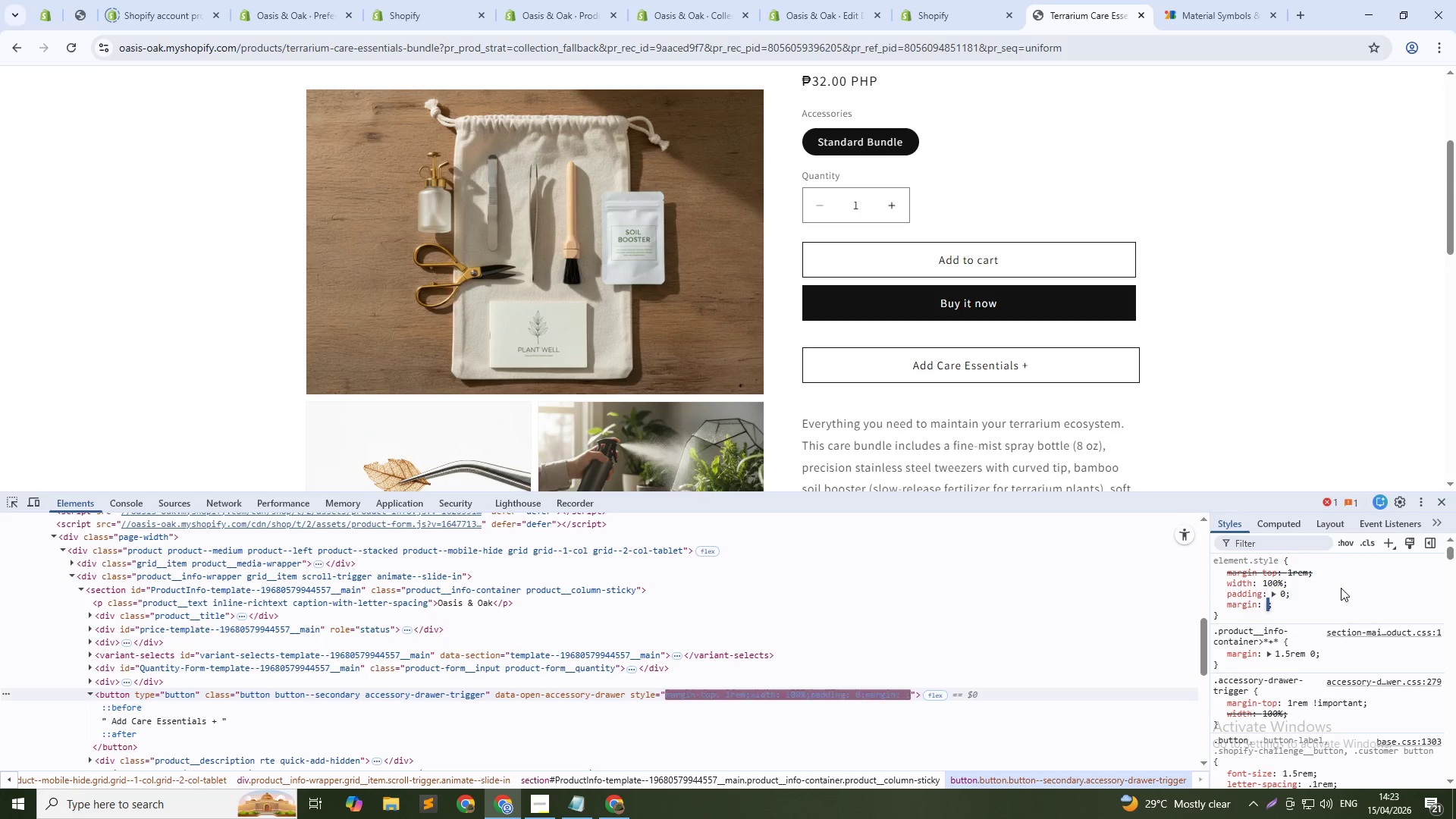 
key(Enter)
 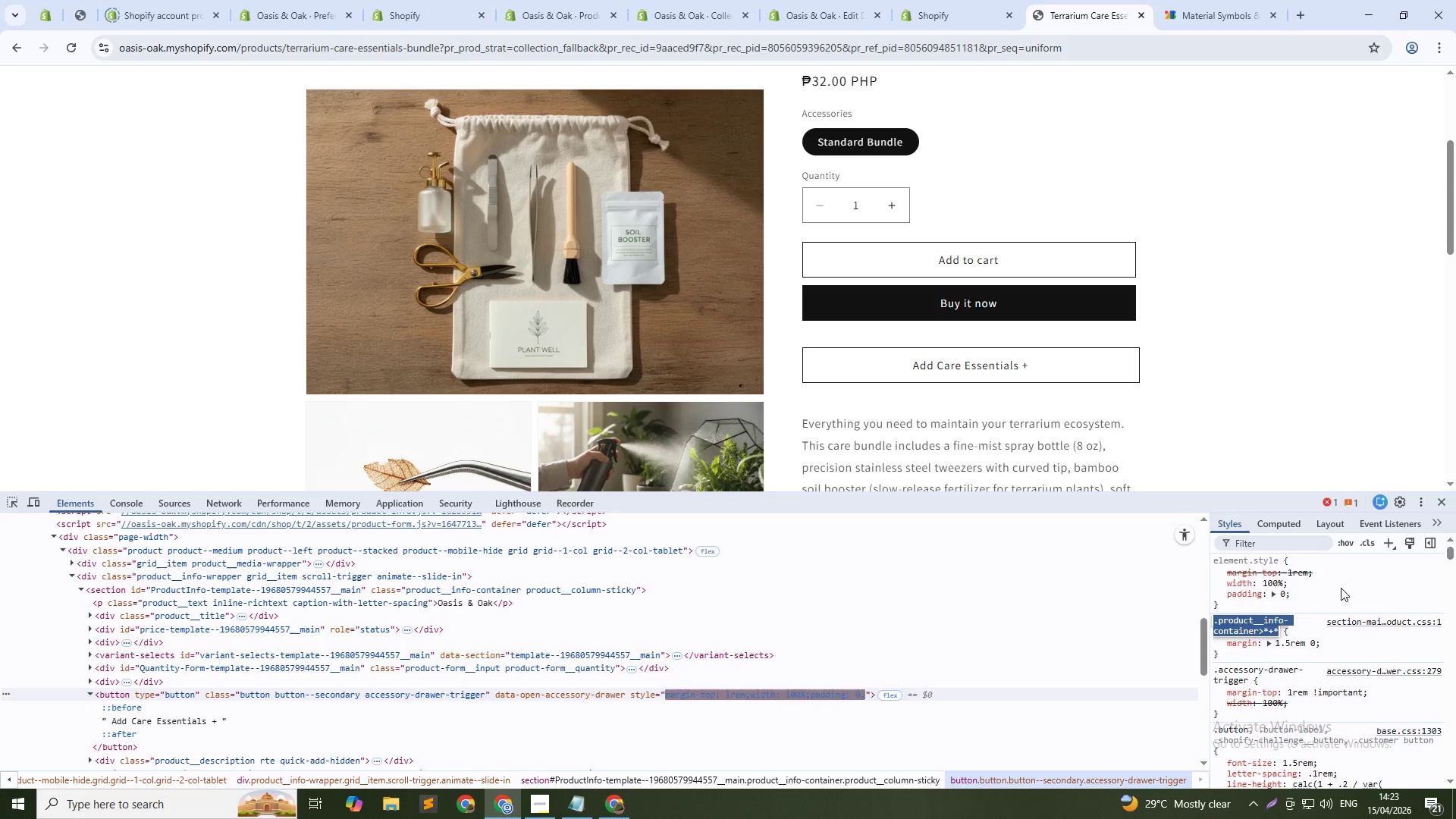 
left_click([1341, 588])
 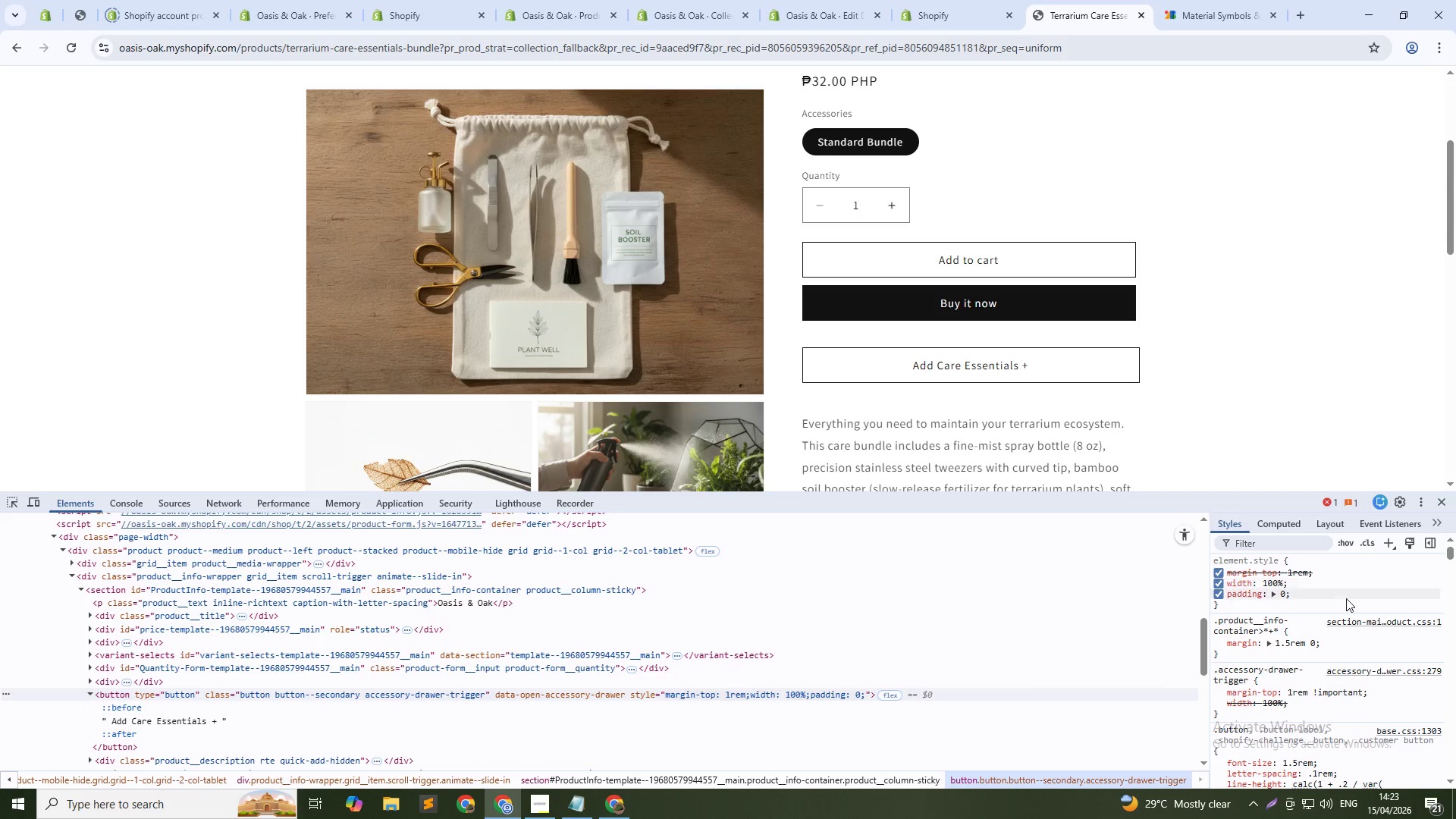 
left_click([1347, 600])
 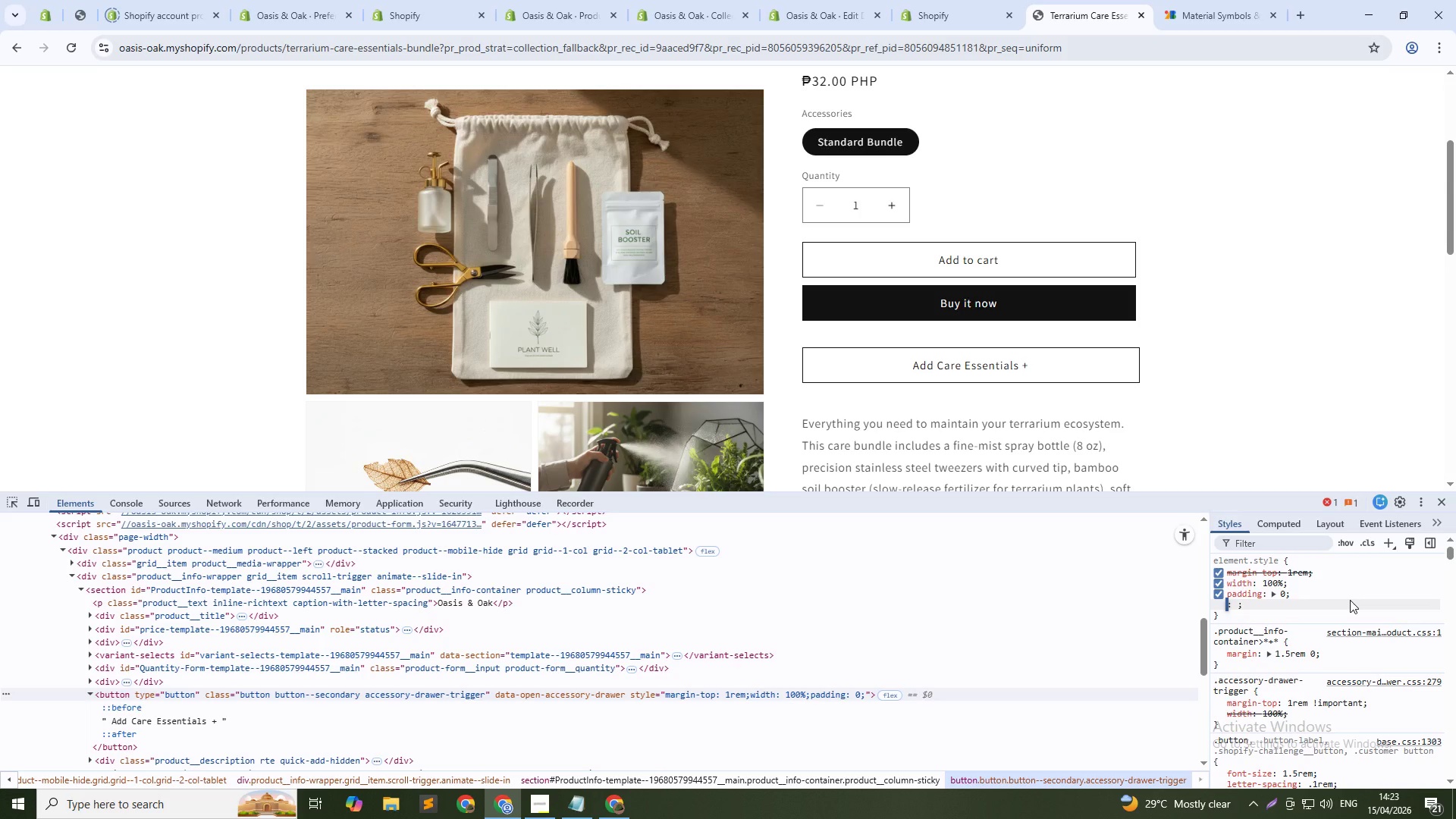 
key(M)
 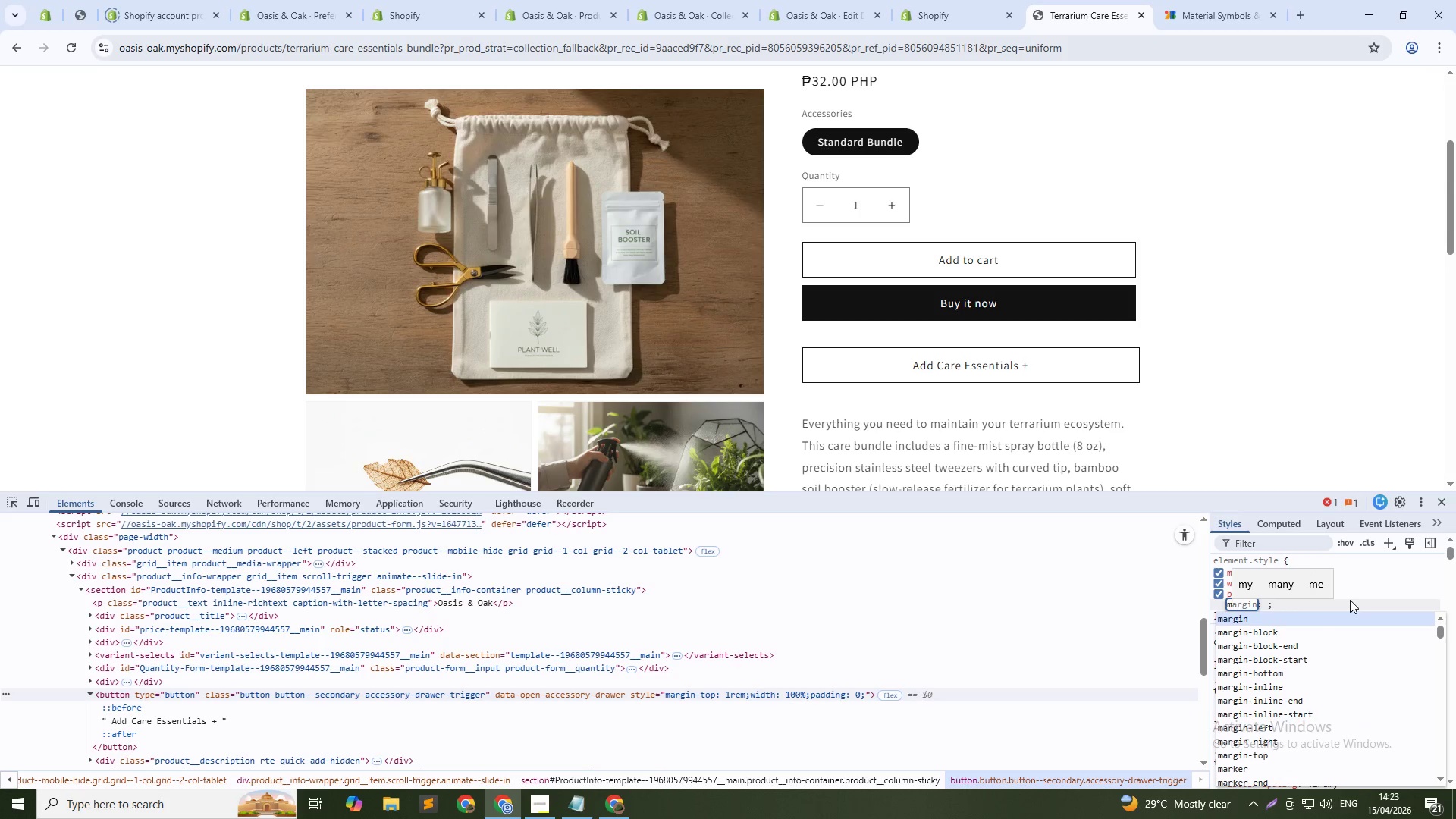 
key(NumpadEnter)
 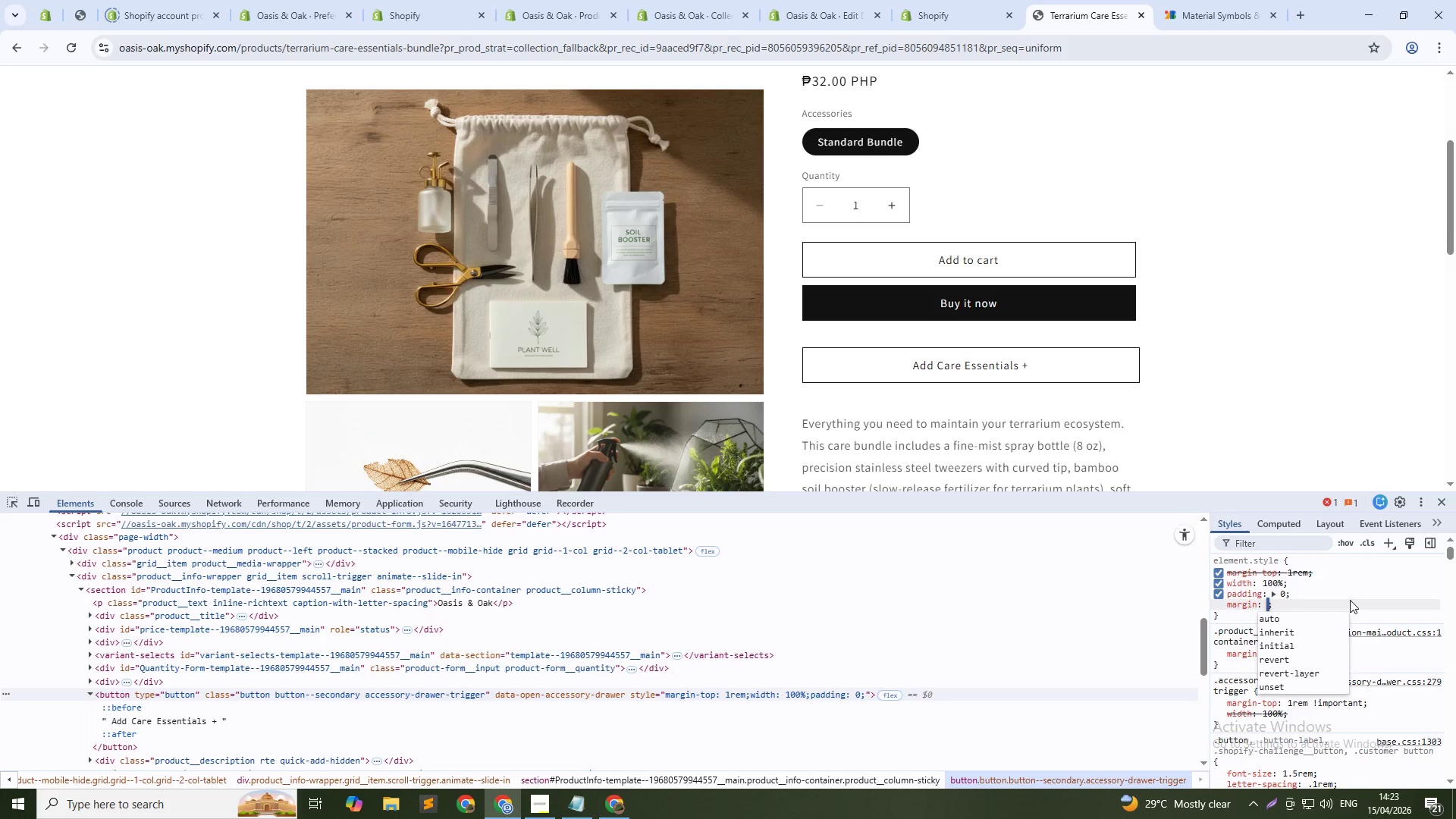 
key(Numpad0)
 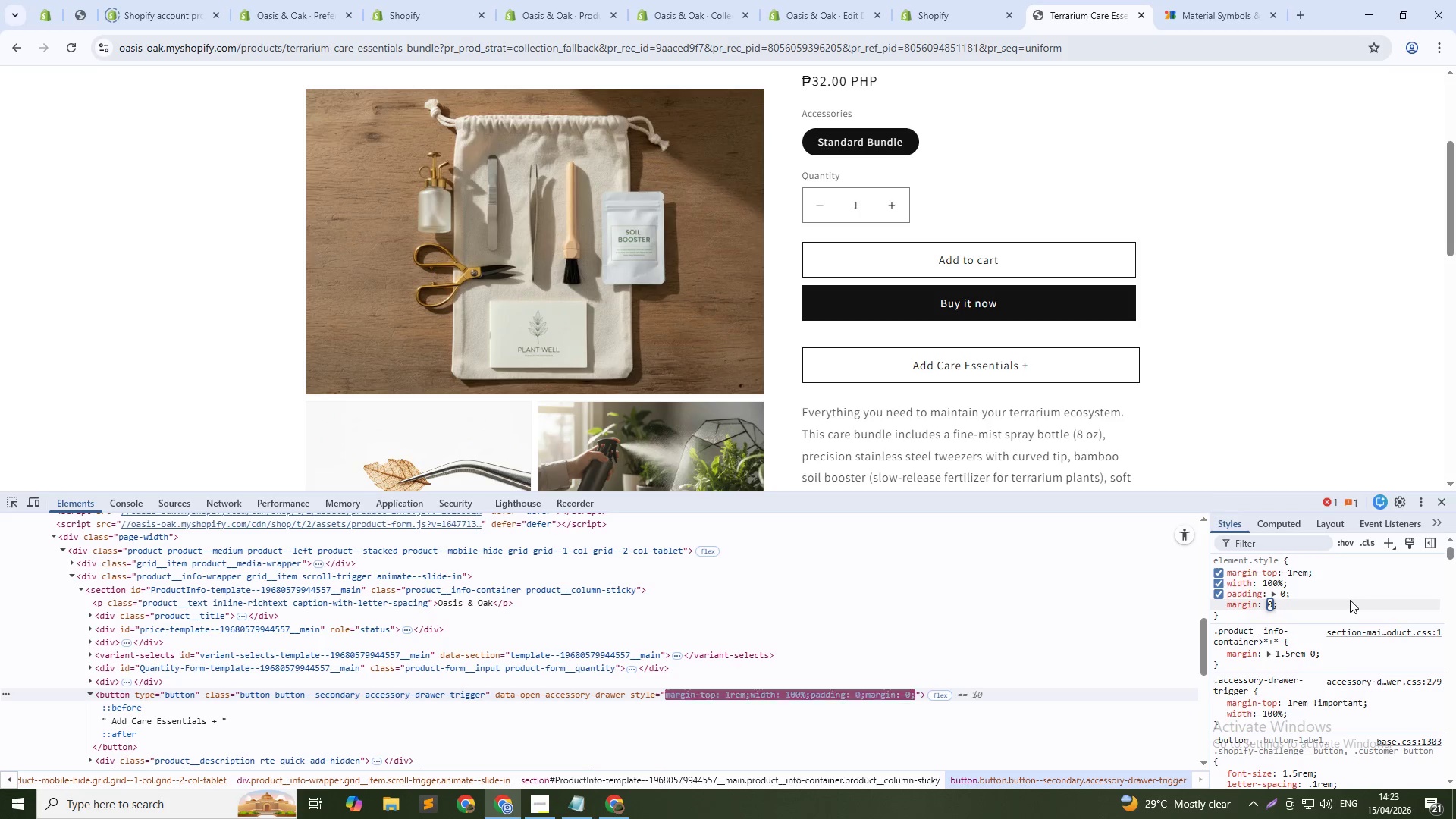 
key(NumpadEnter)
 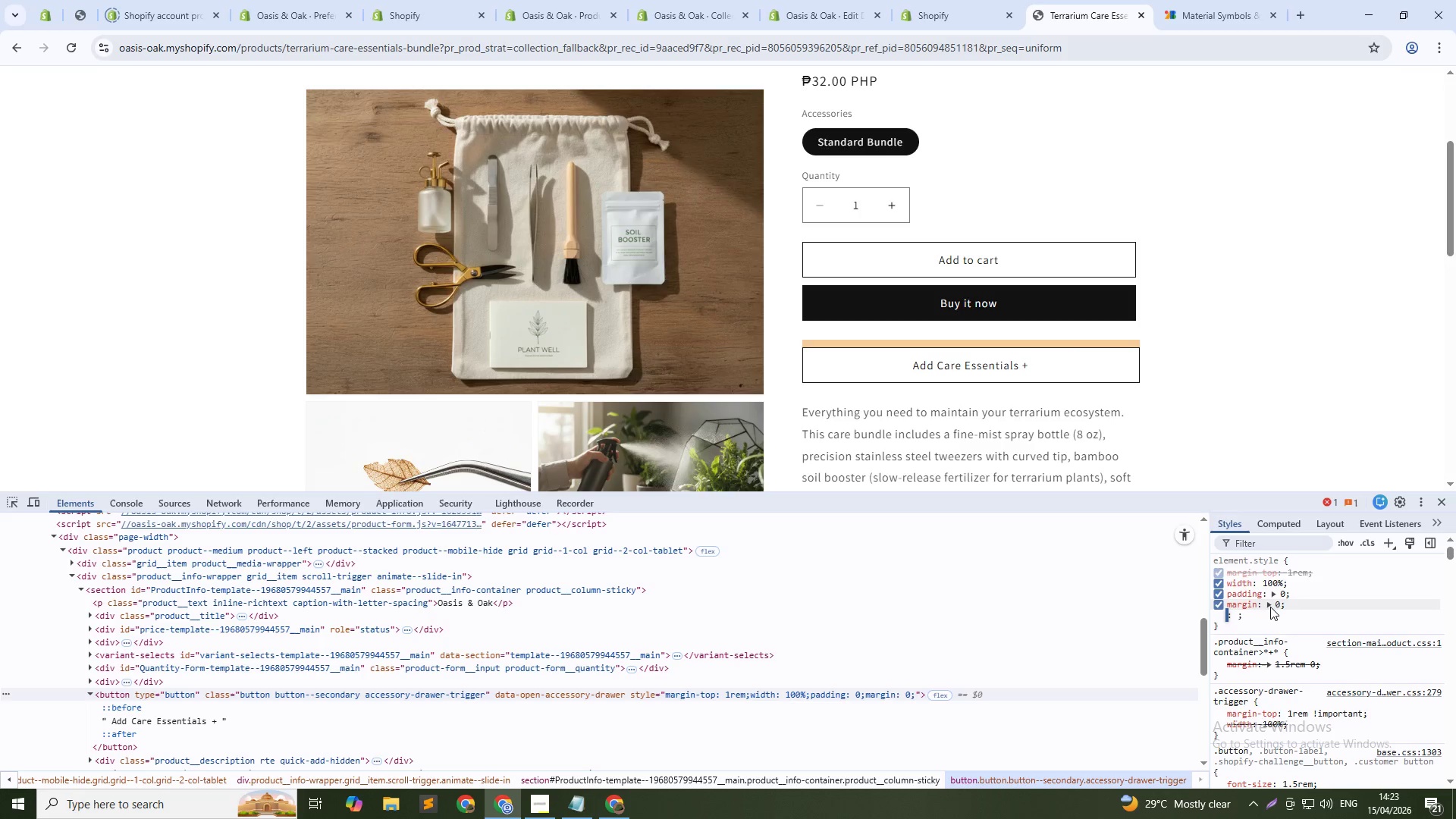 
wait(10.17)
 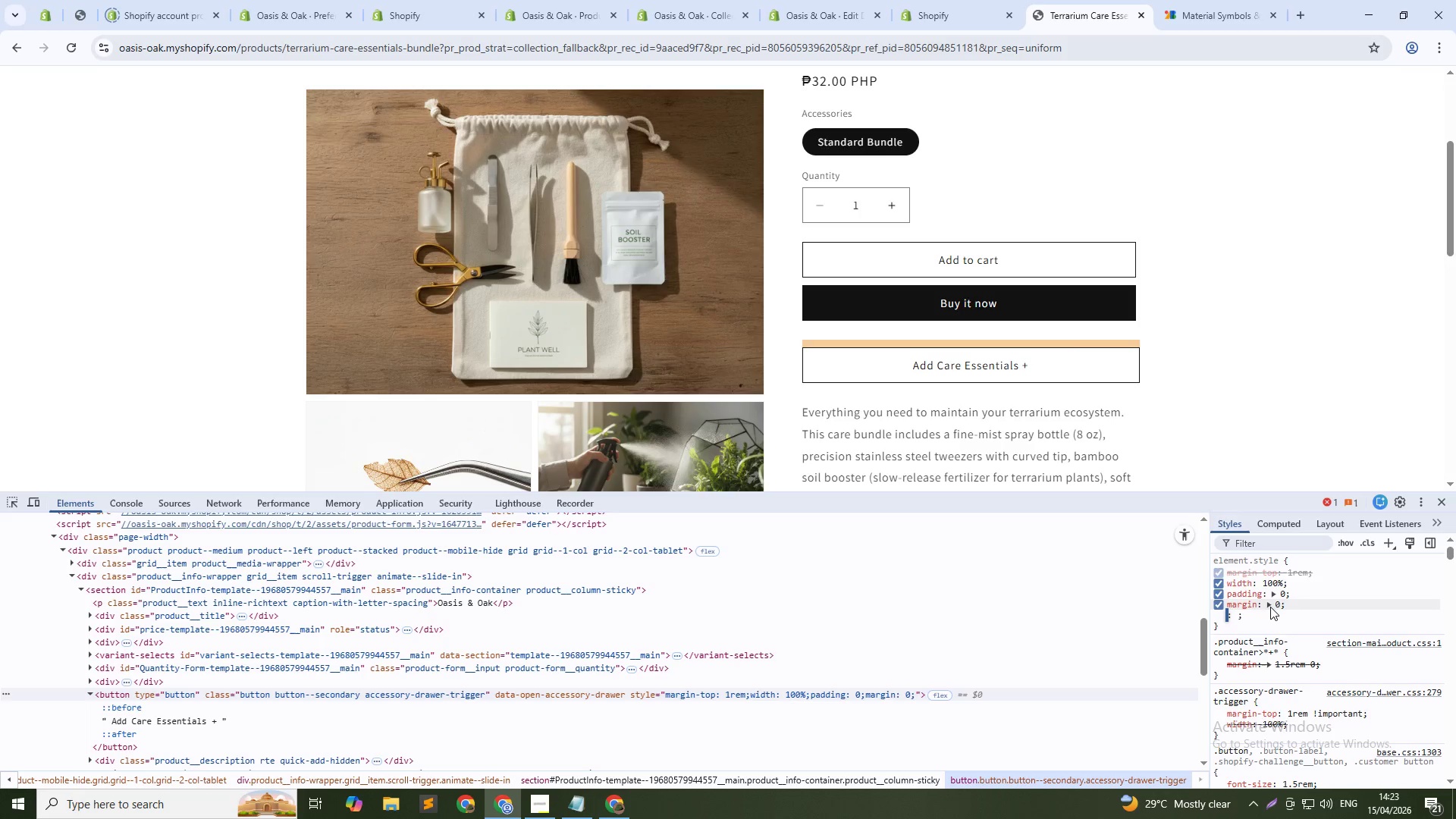 
type(margin)
 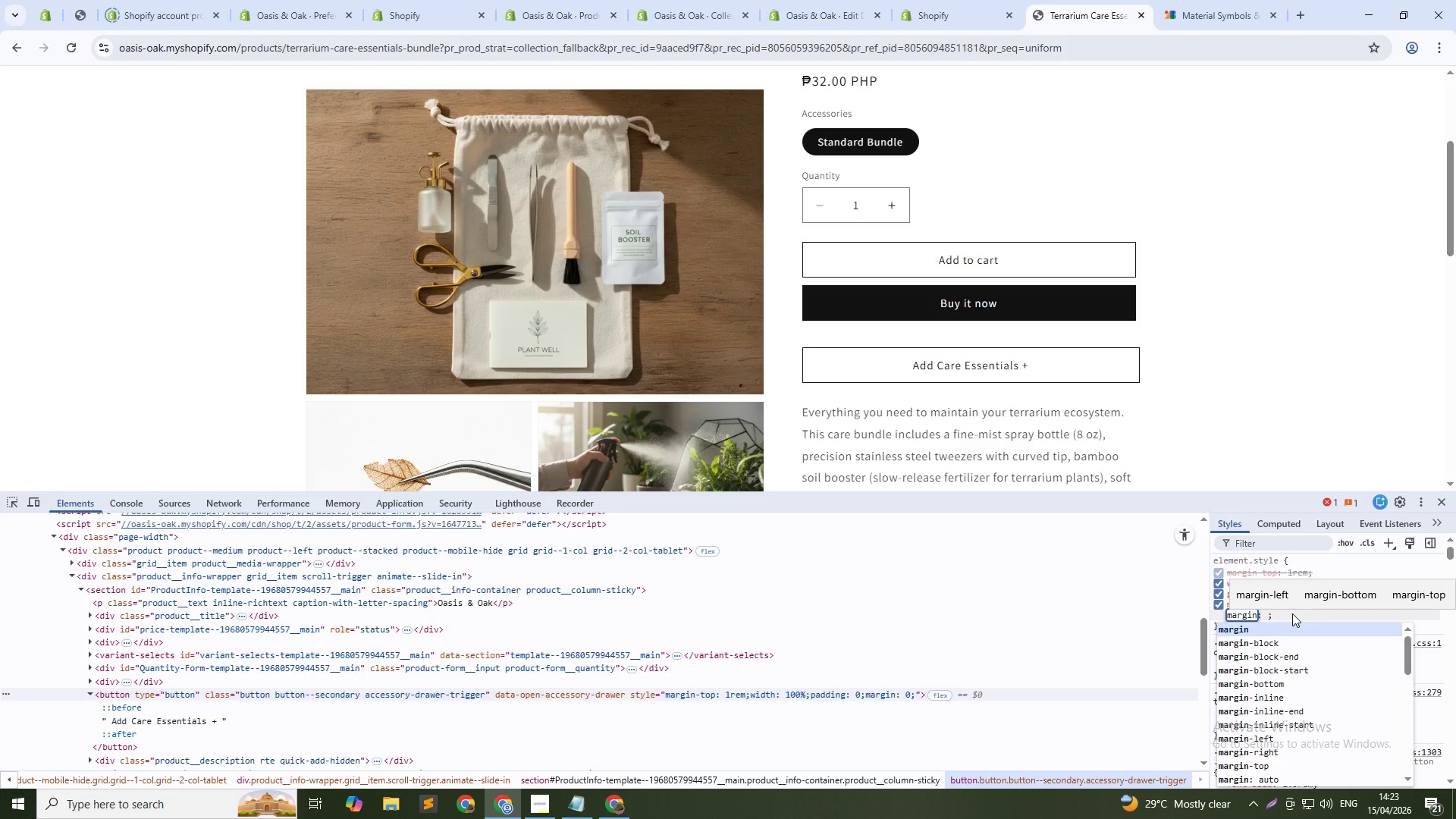 
type(-top)
 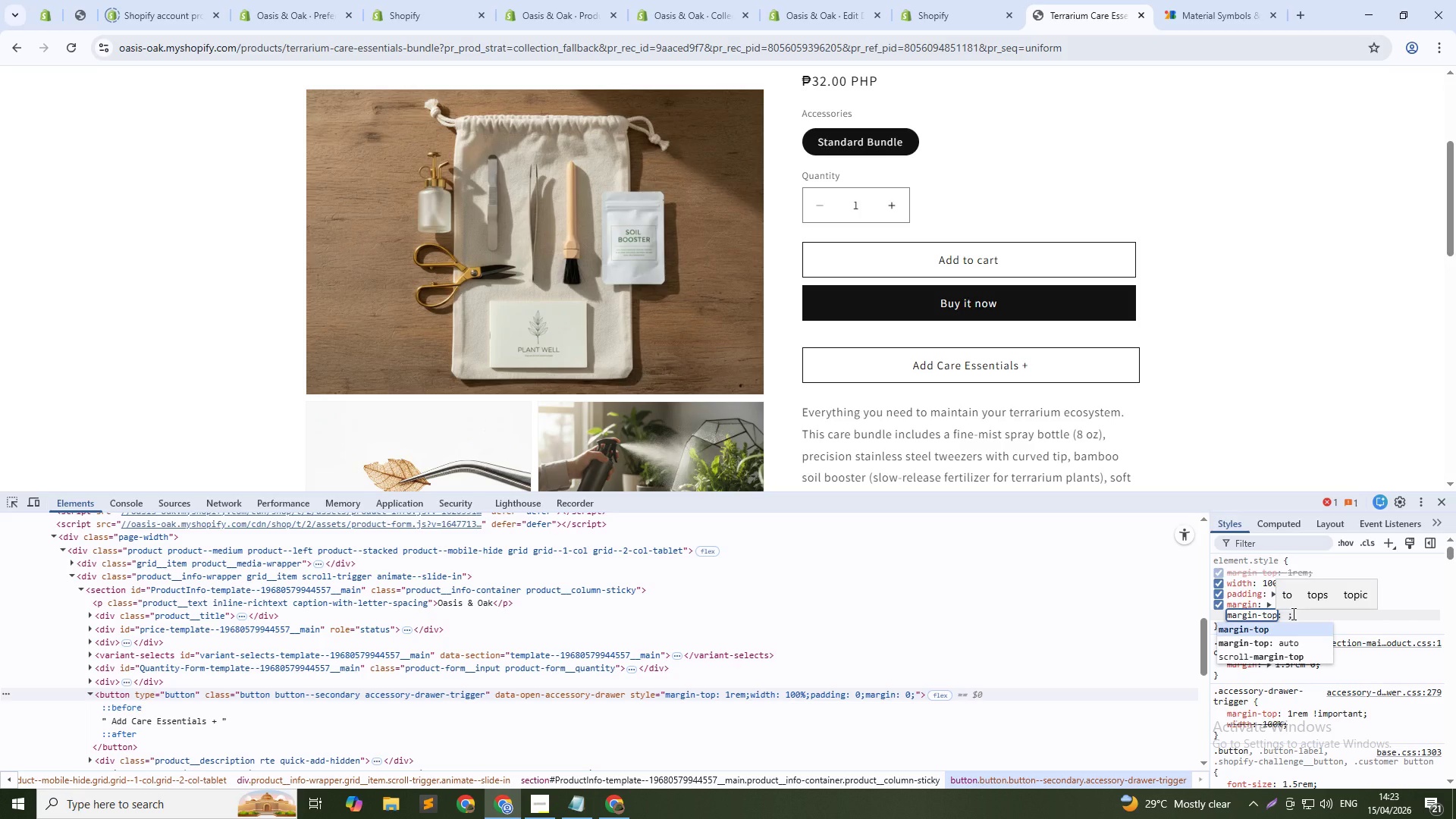 
key(Enter)
 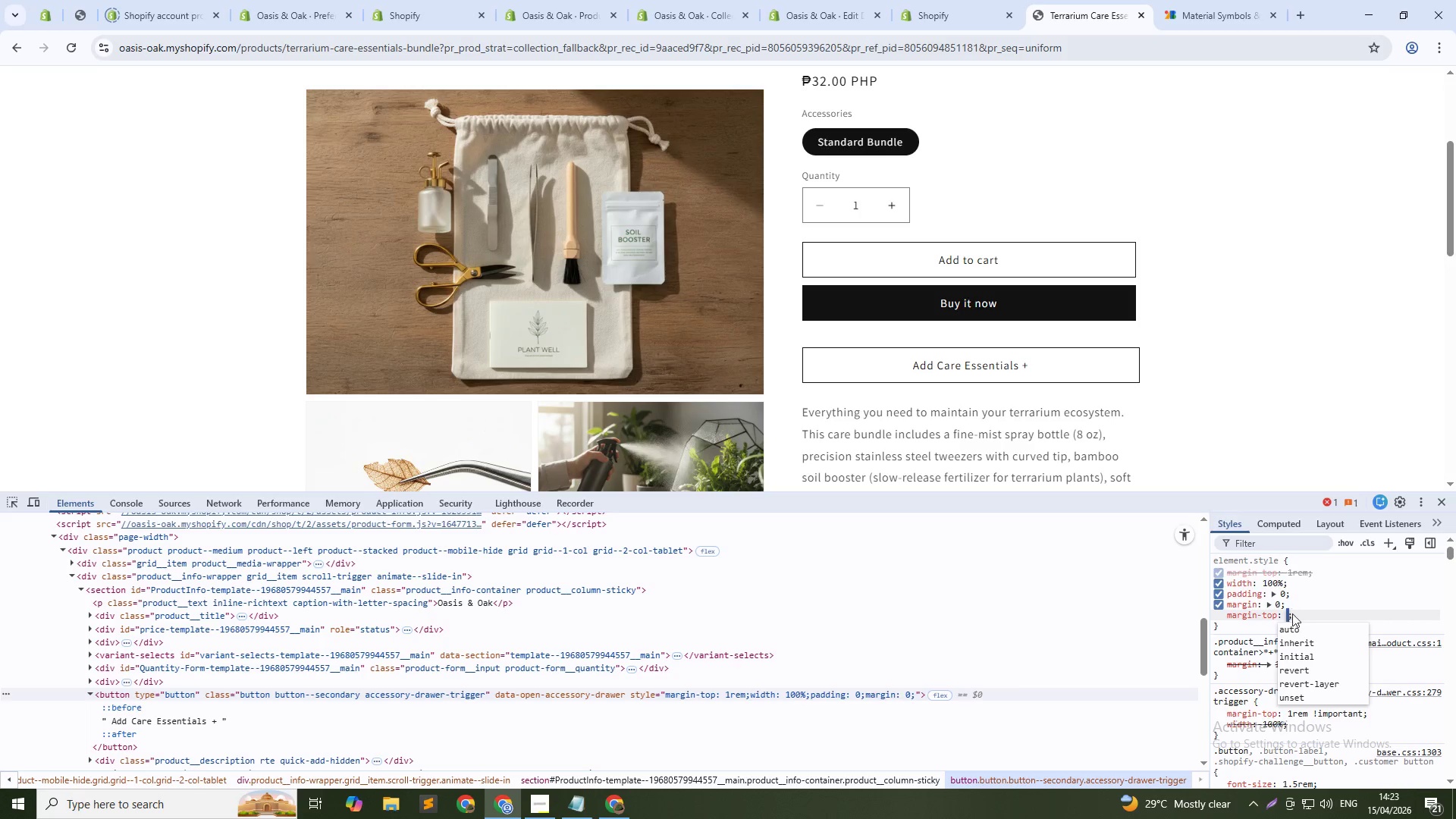 
type(0 !impo)
 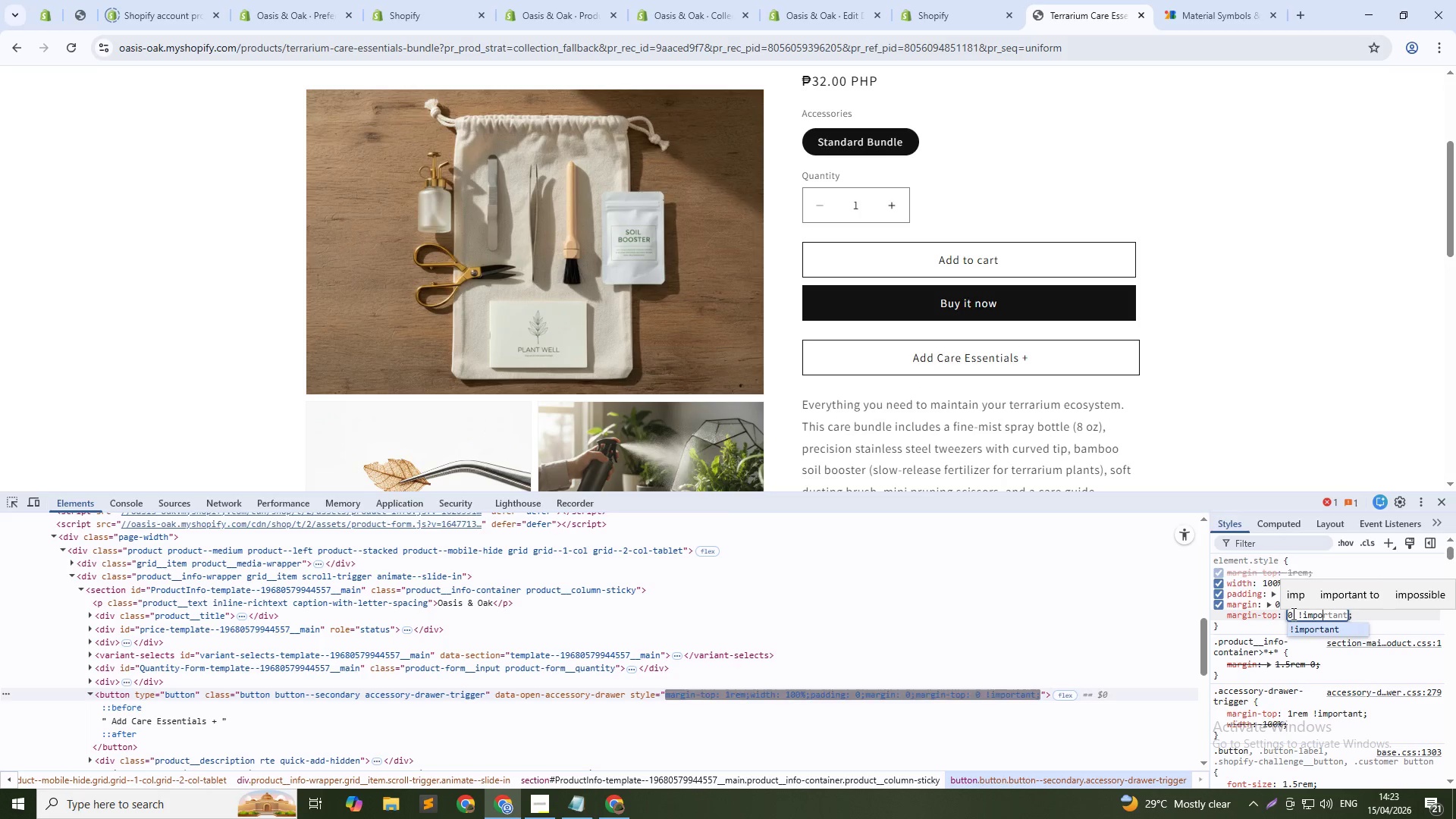 
key(Enter)
 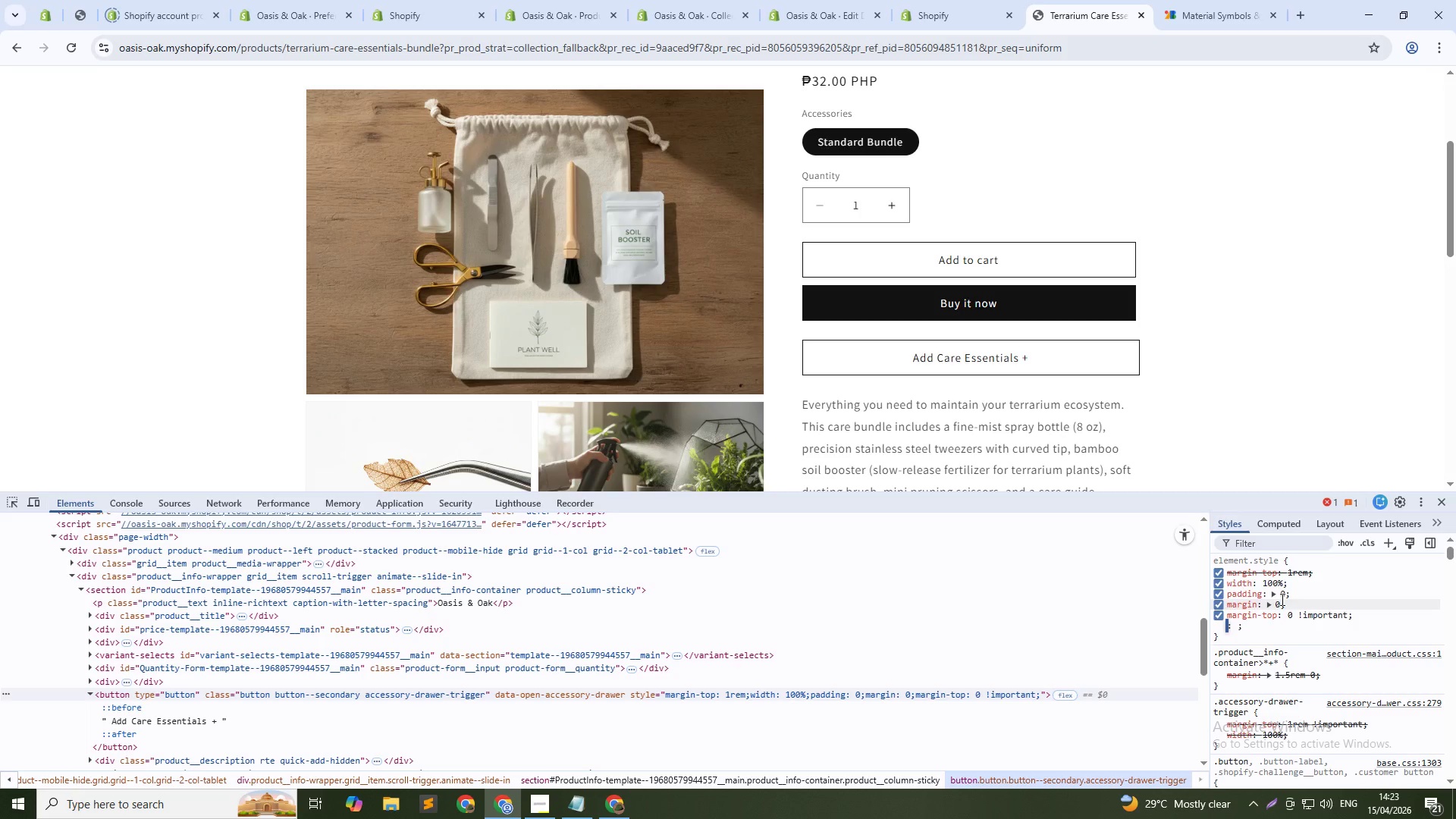 
key(Control+Shift+C)
 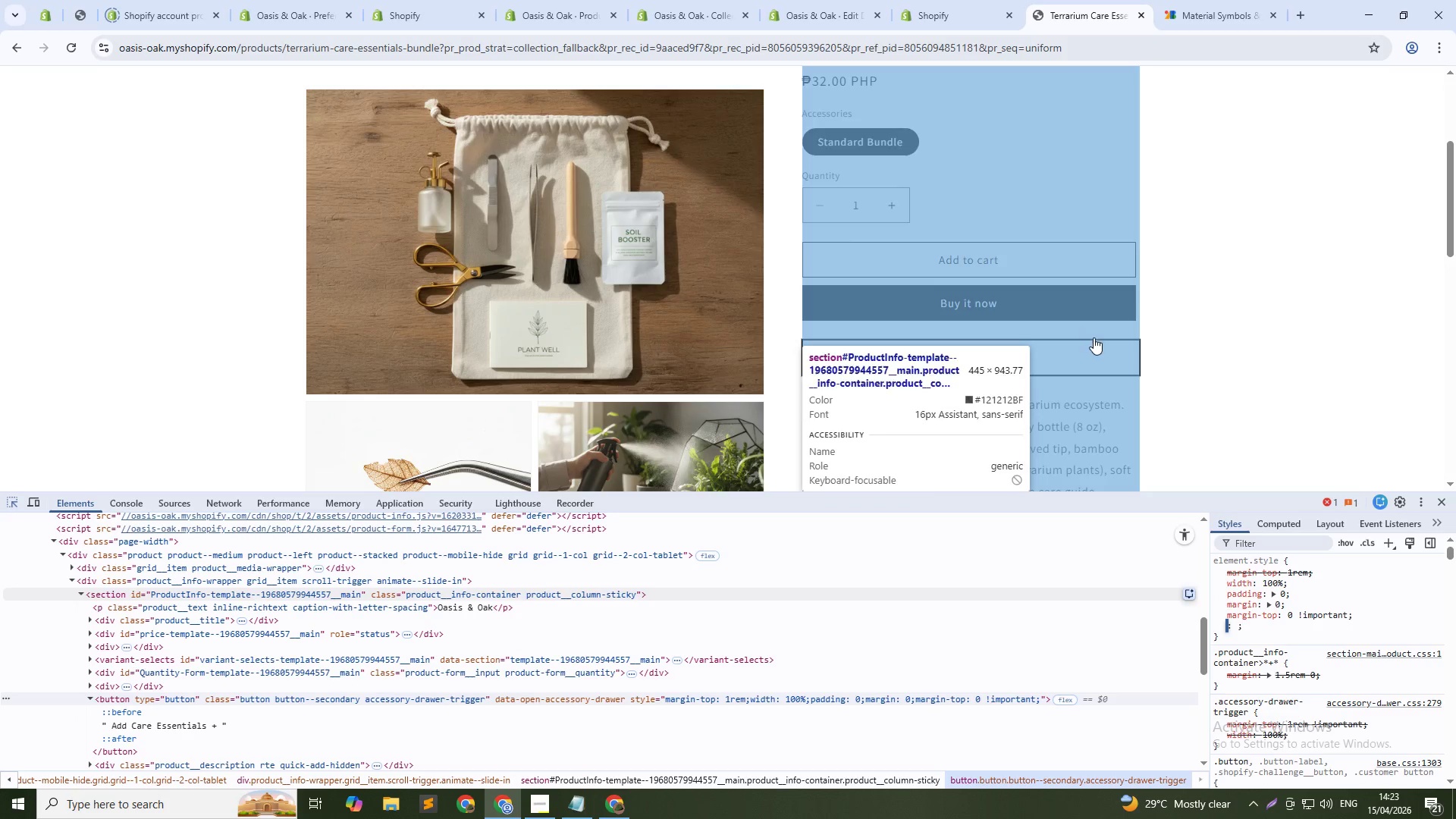 
left_click([1097, 343])
 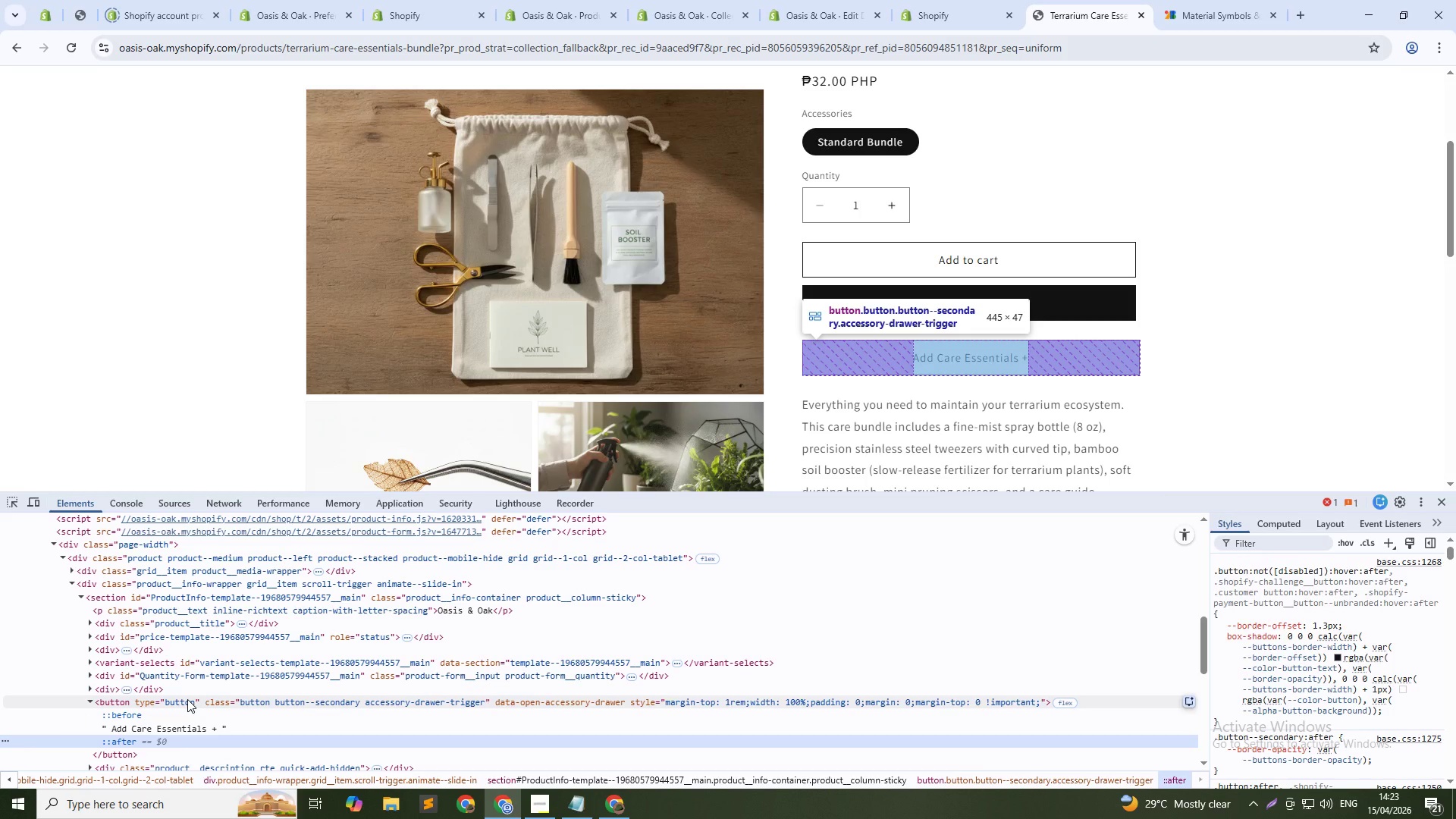 
wait(10.92)
 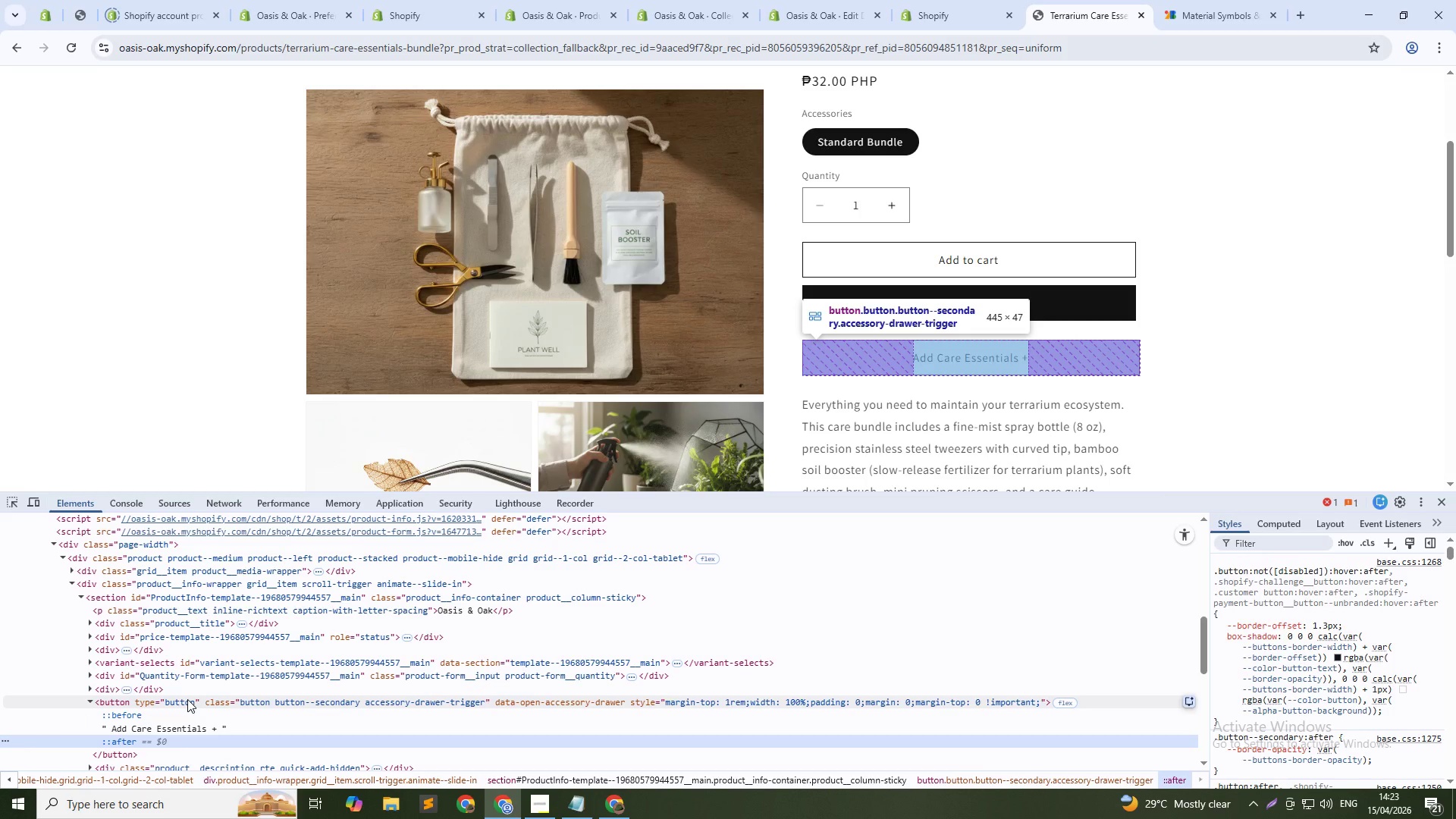 
left_click([187, 730])
 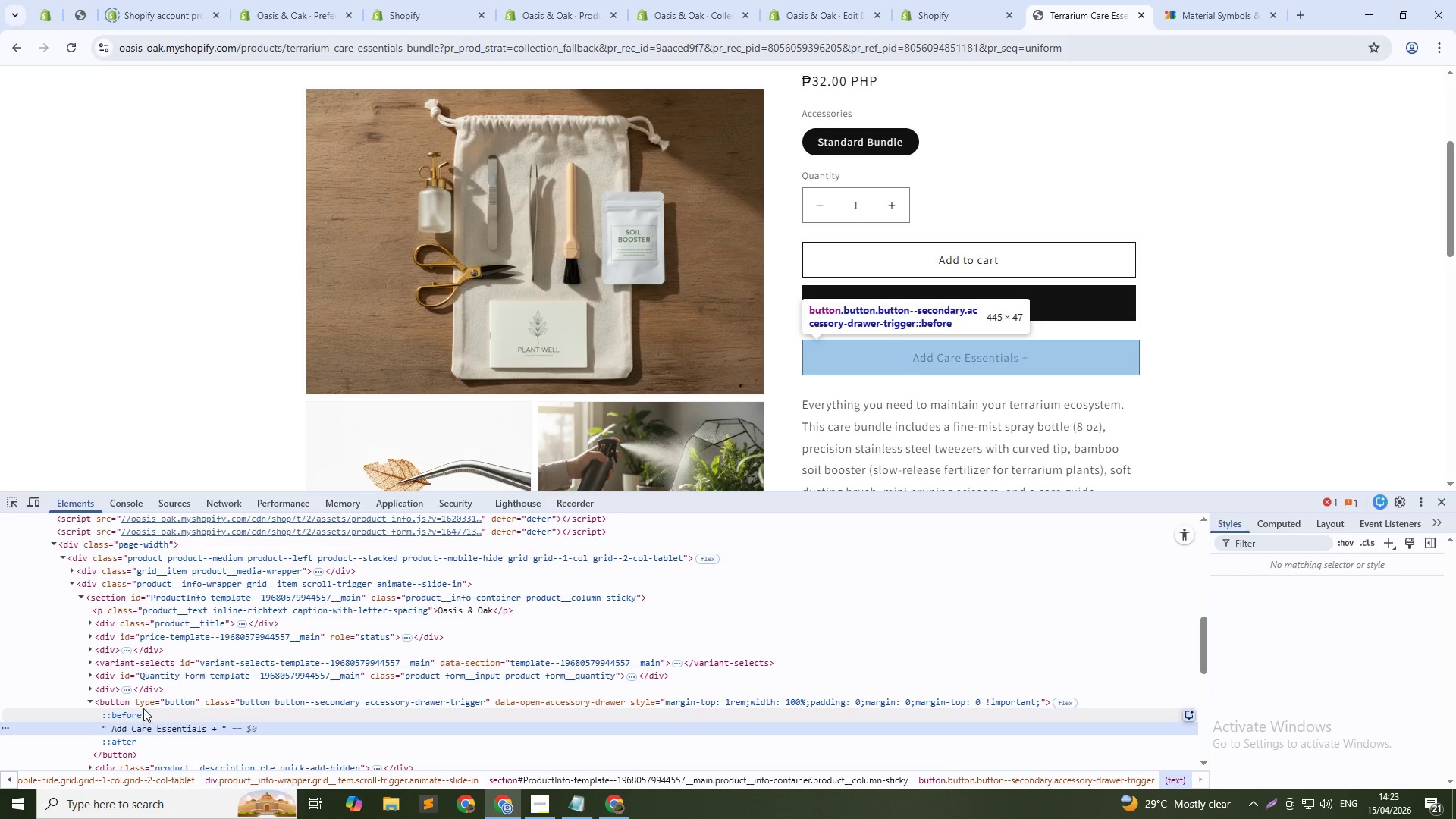 
left_click([168, 701])
 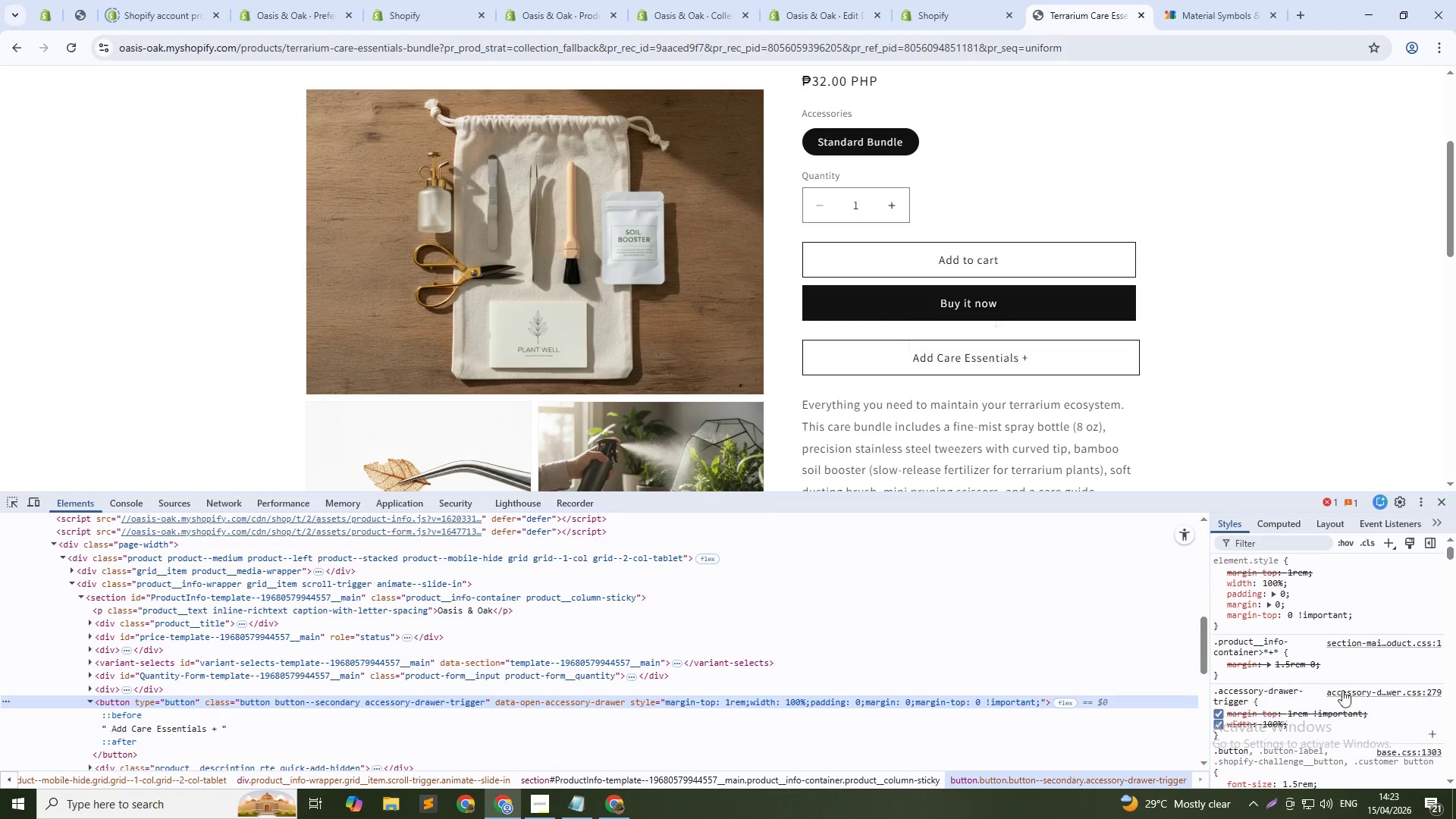 
scroll: coordinate [1366, 709], scroll_direction: down, amount: 1.0
 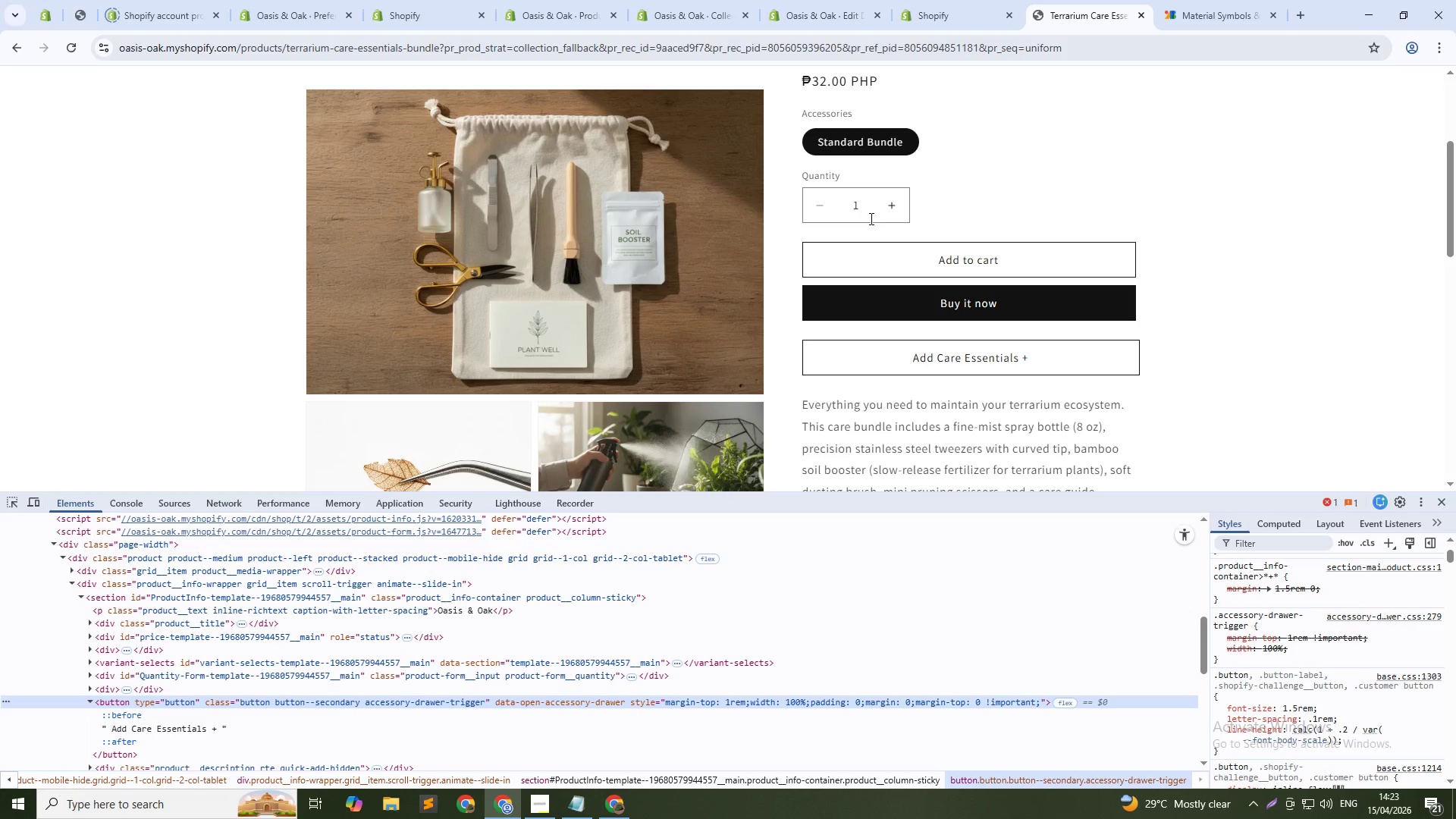 
wait(9.0)
 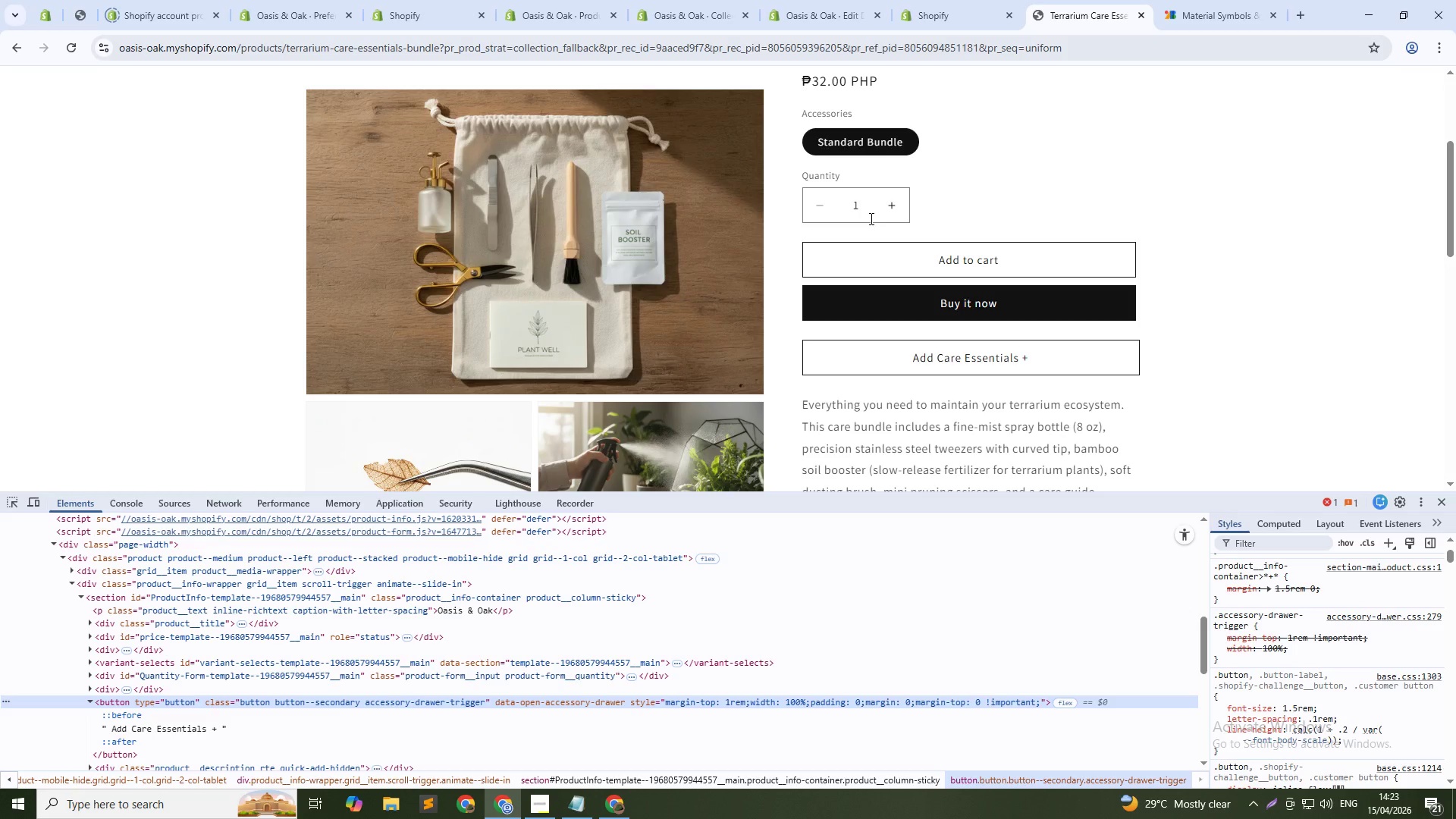 
left_click([924, 0])
 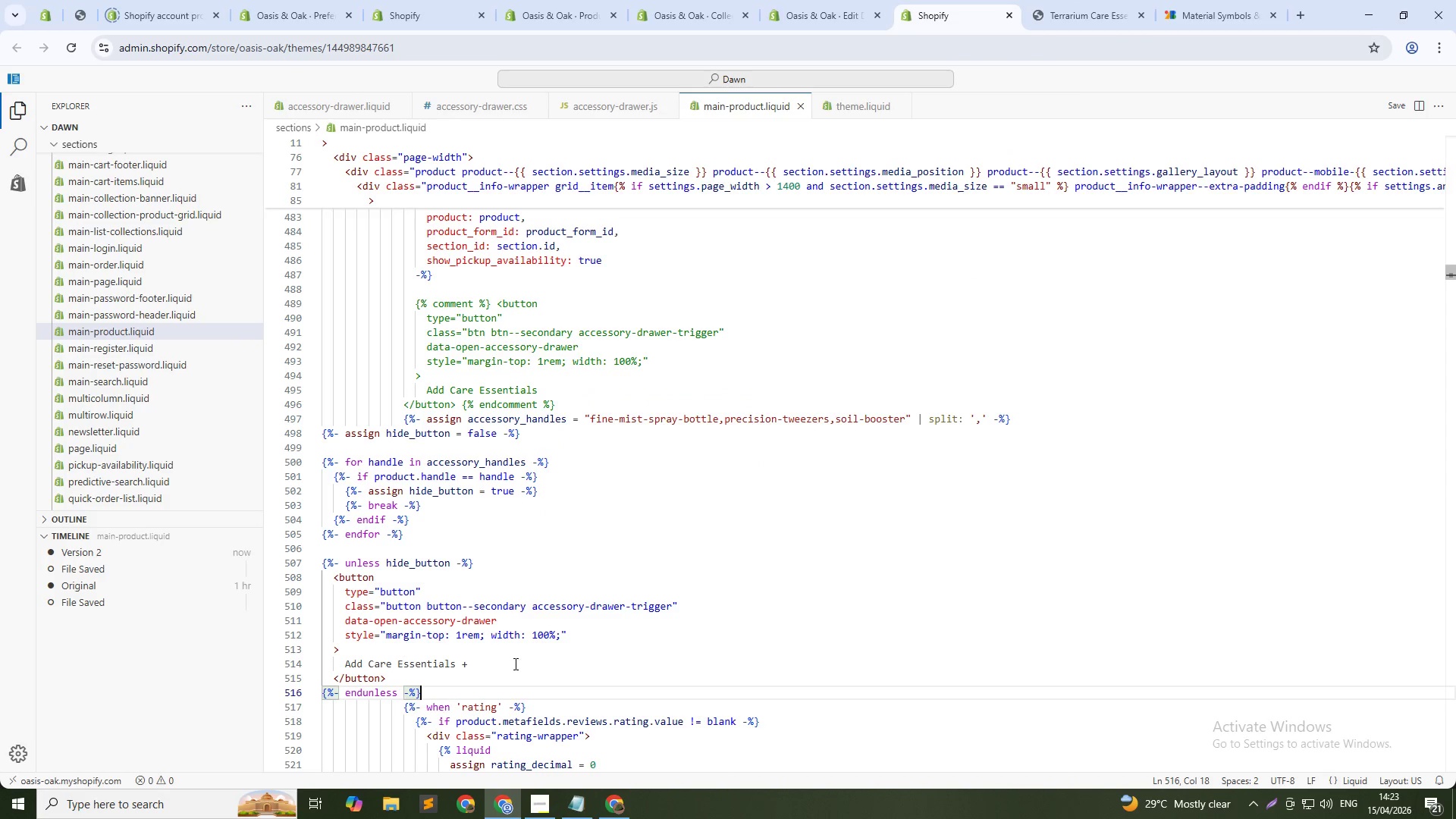 
right_click([835, 497])
 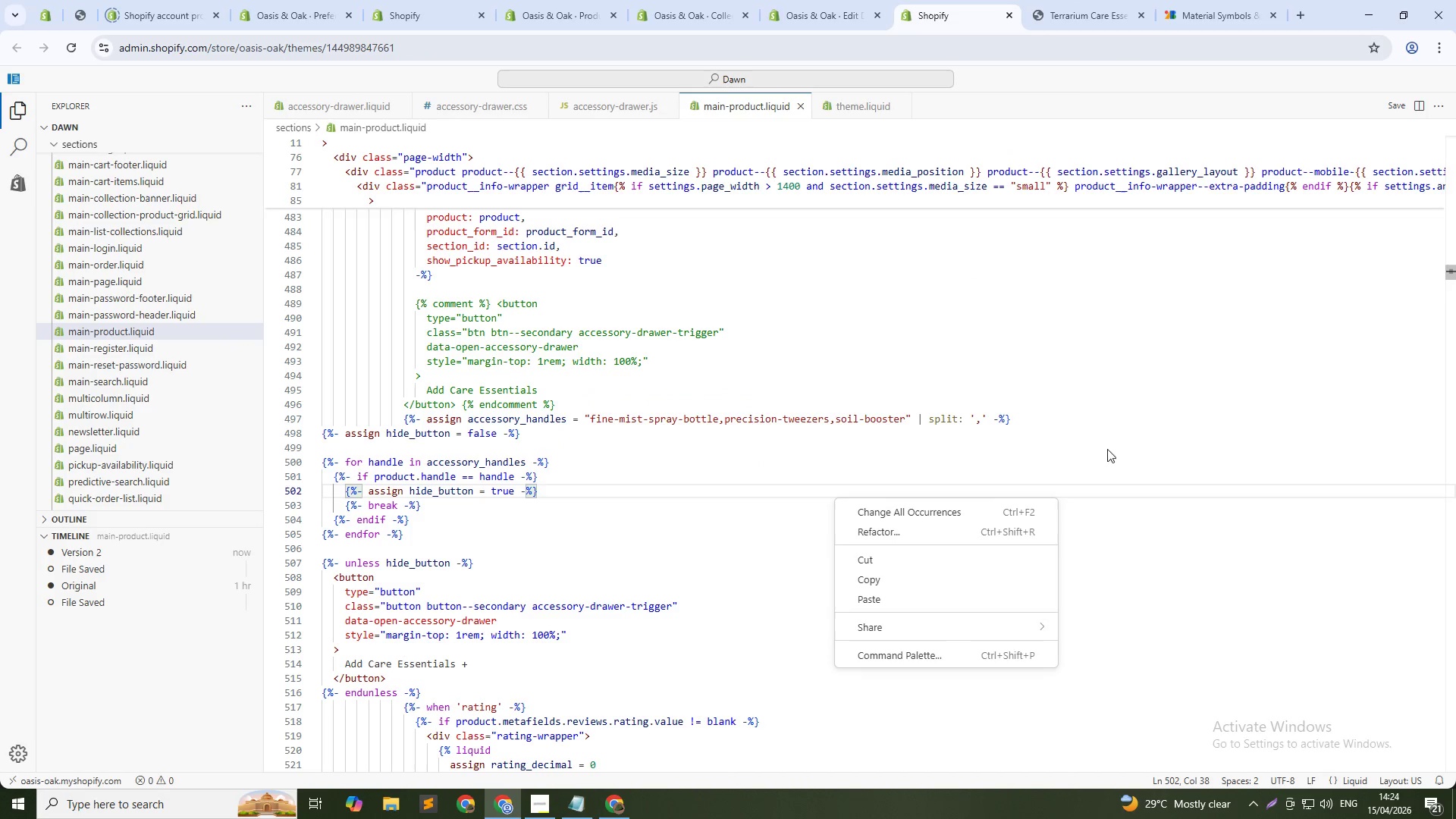 
left_click([1120, 444])
 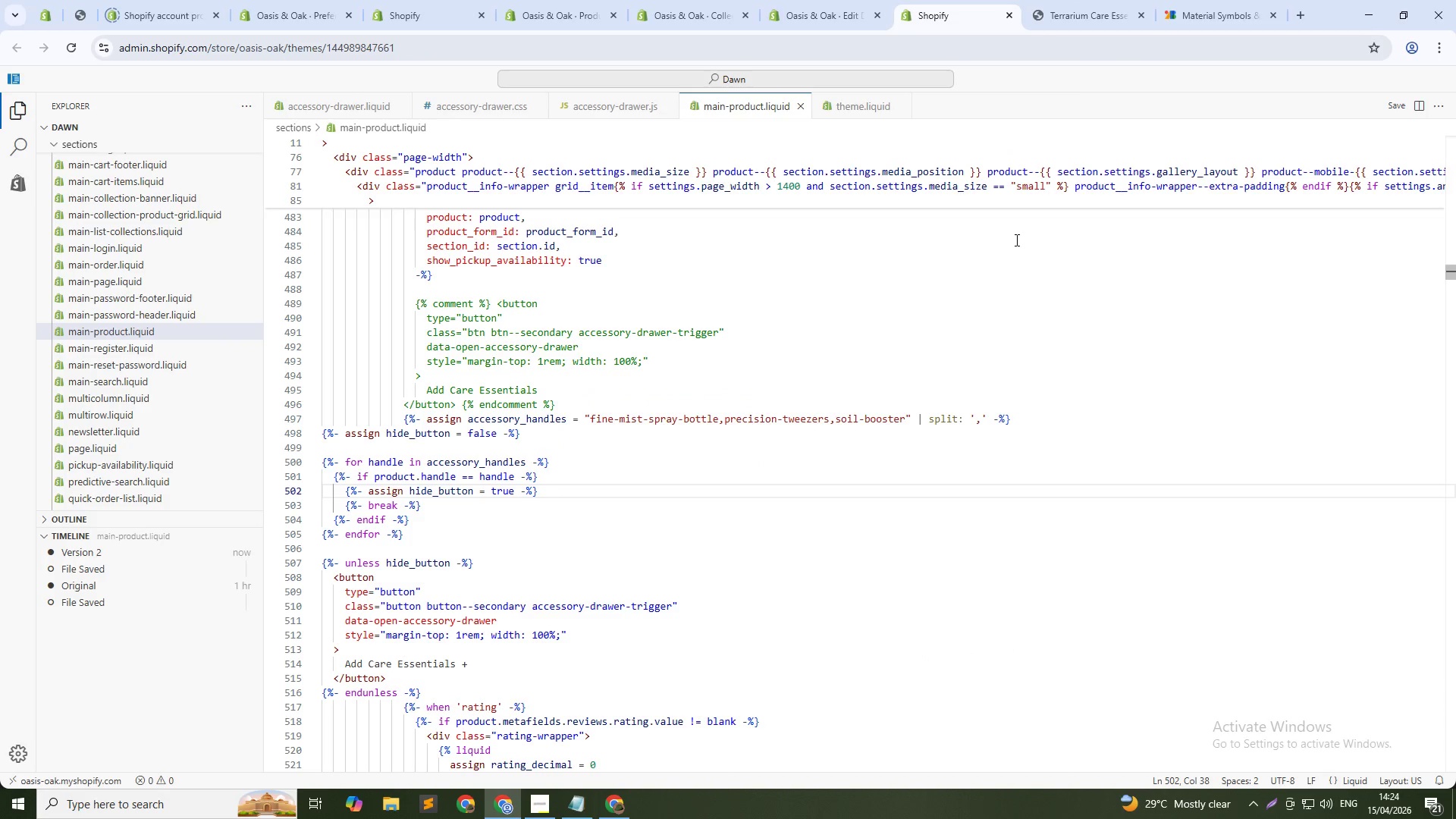 
right_click([1015, 241])
 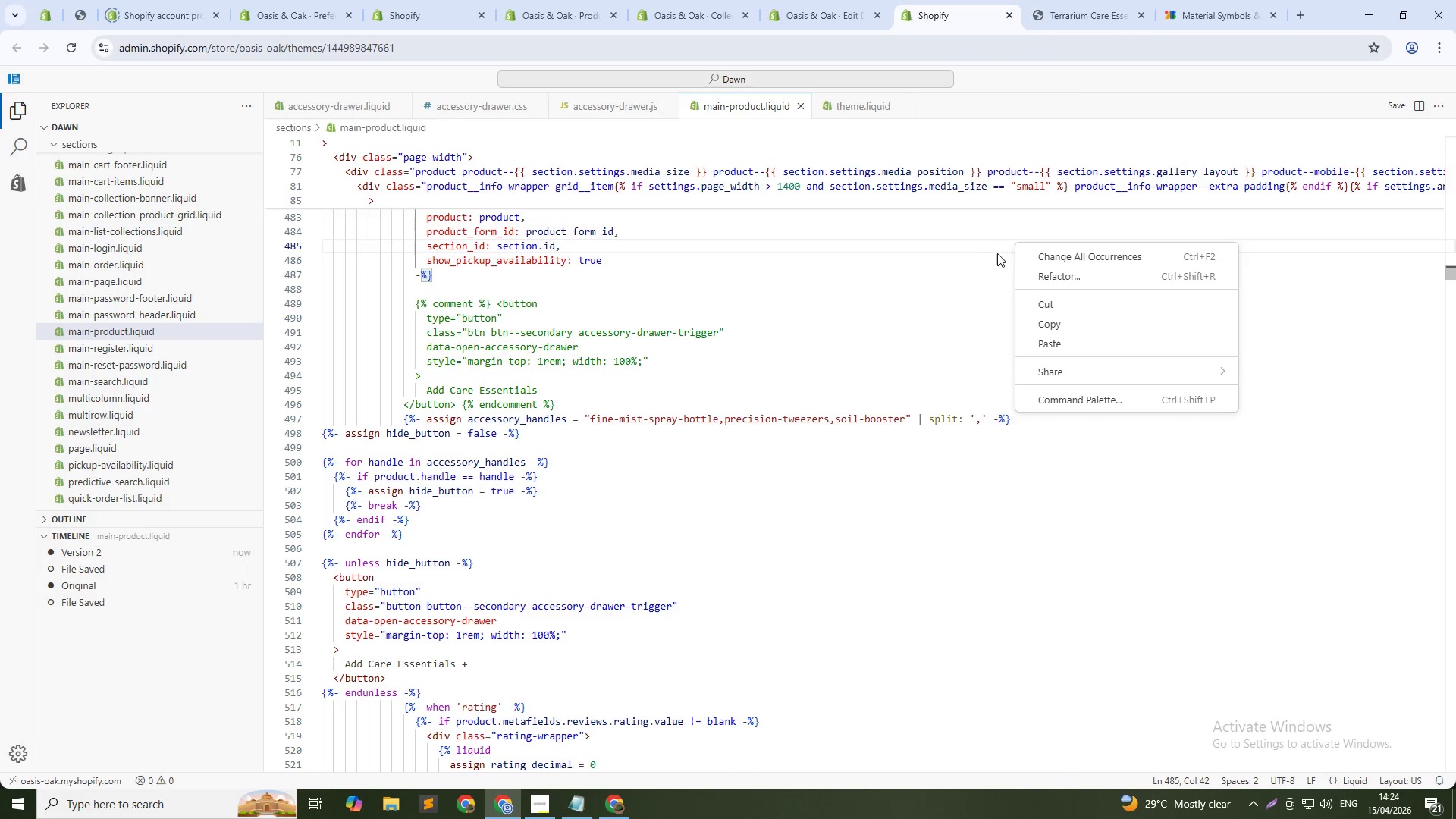 
left_click([997, 253])
 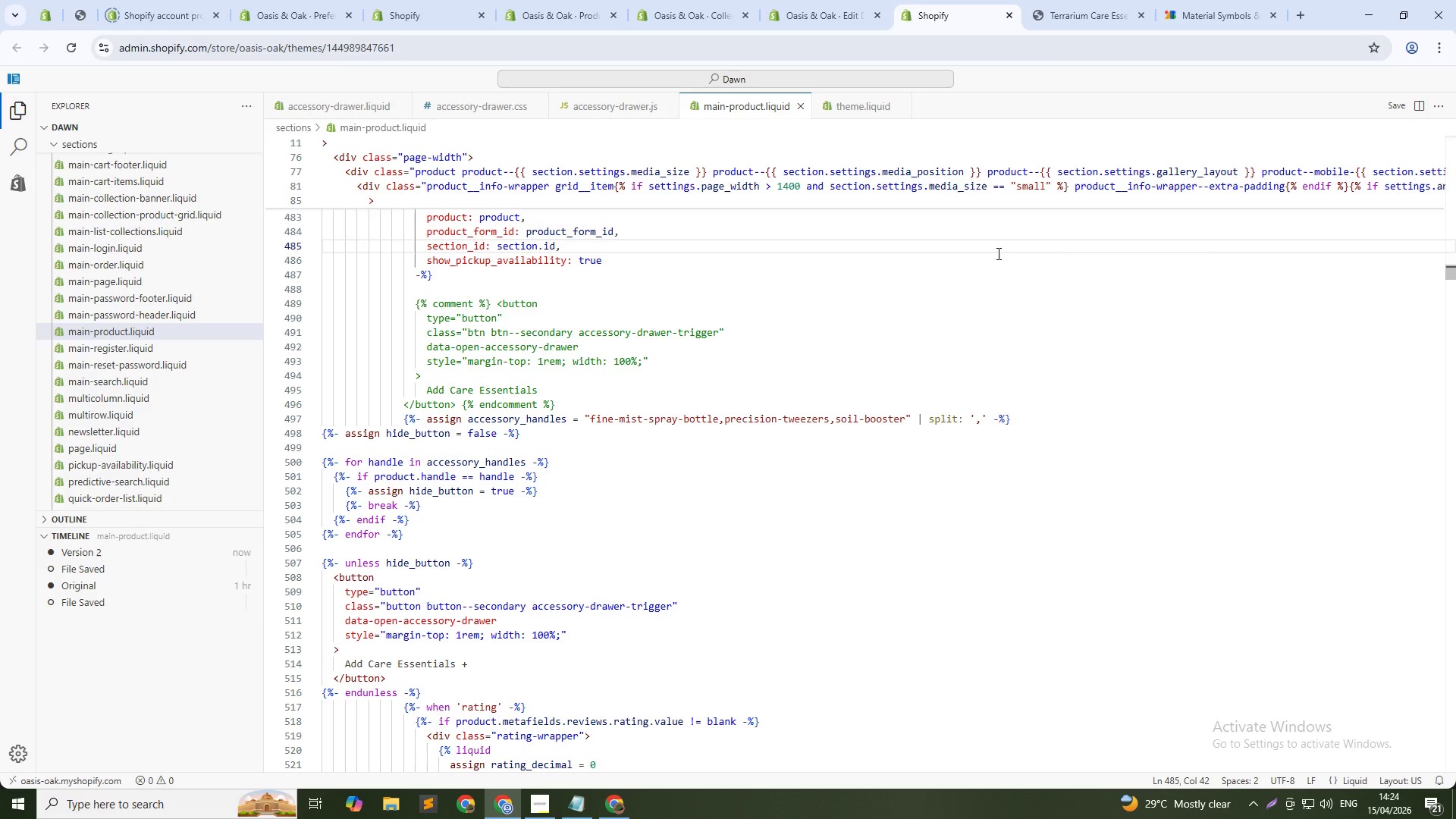 
right_click([997, 253])
 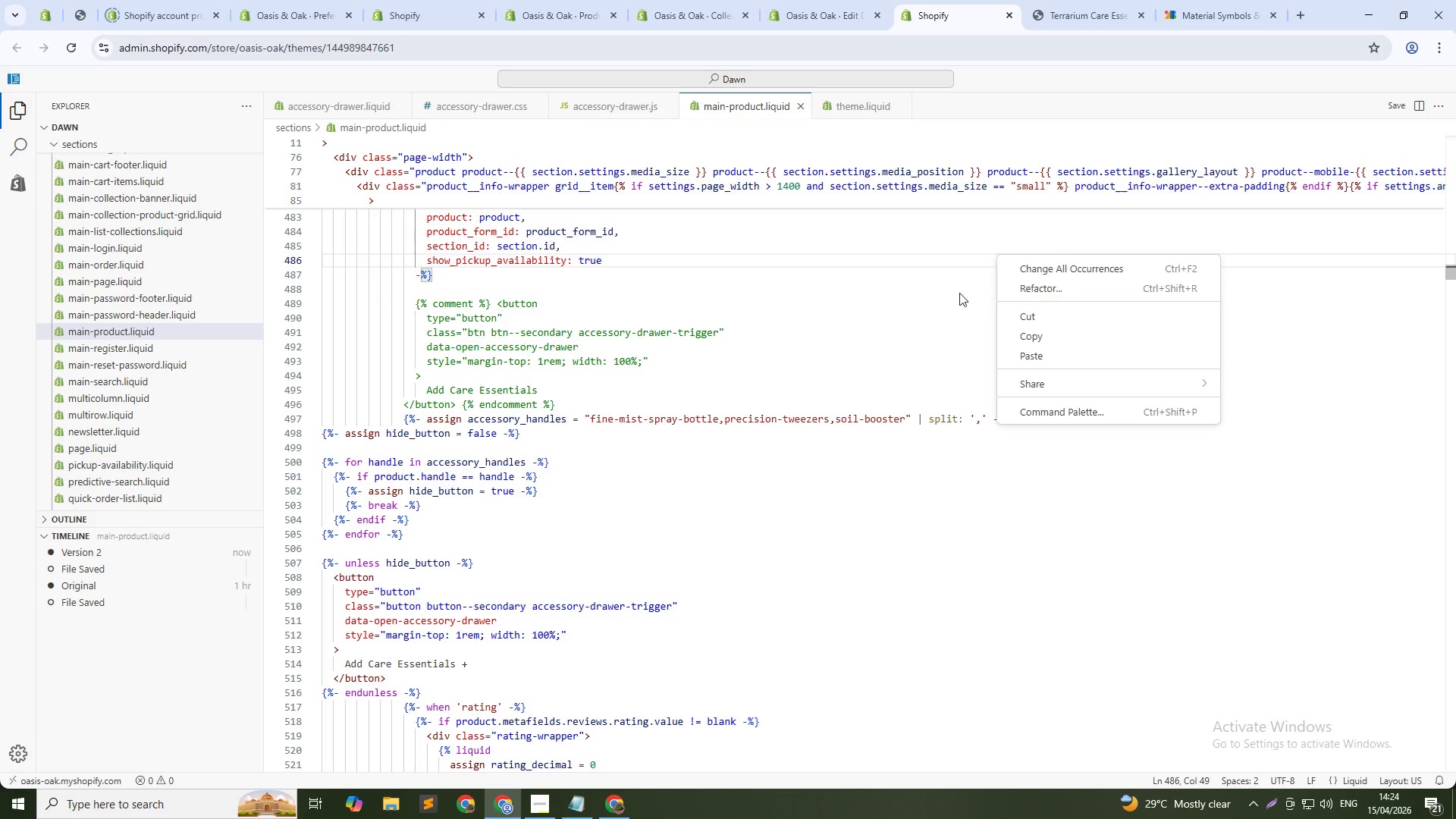 
left_click([908, 353])
 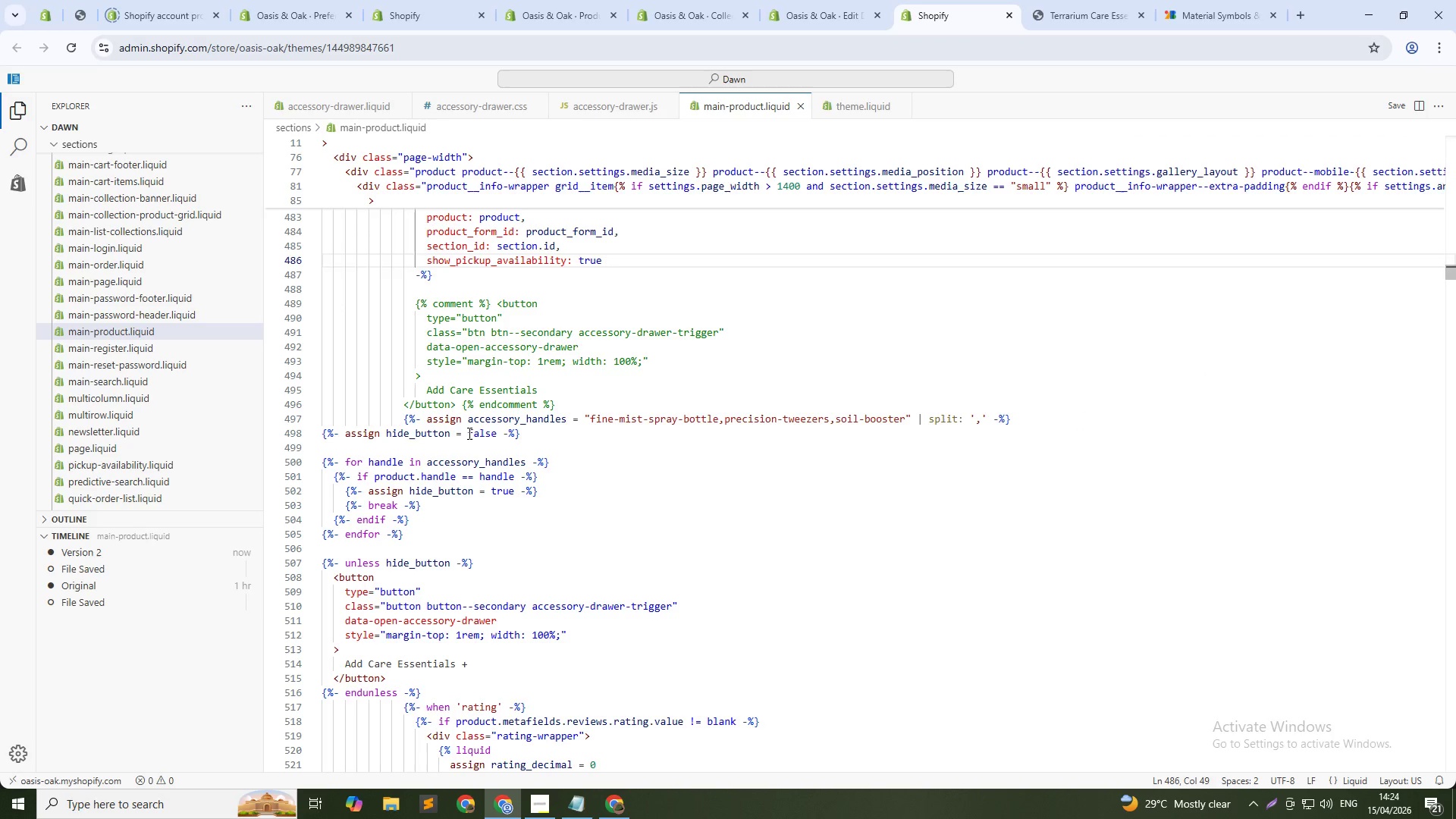 
left_click_drag(start_coordinate=[468, 433], to_coordinate=[495, 687])
 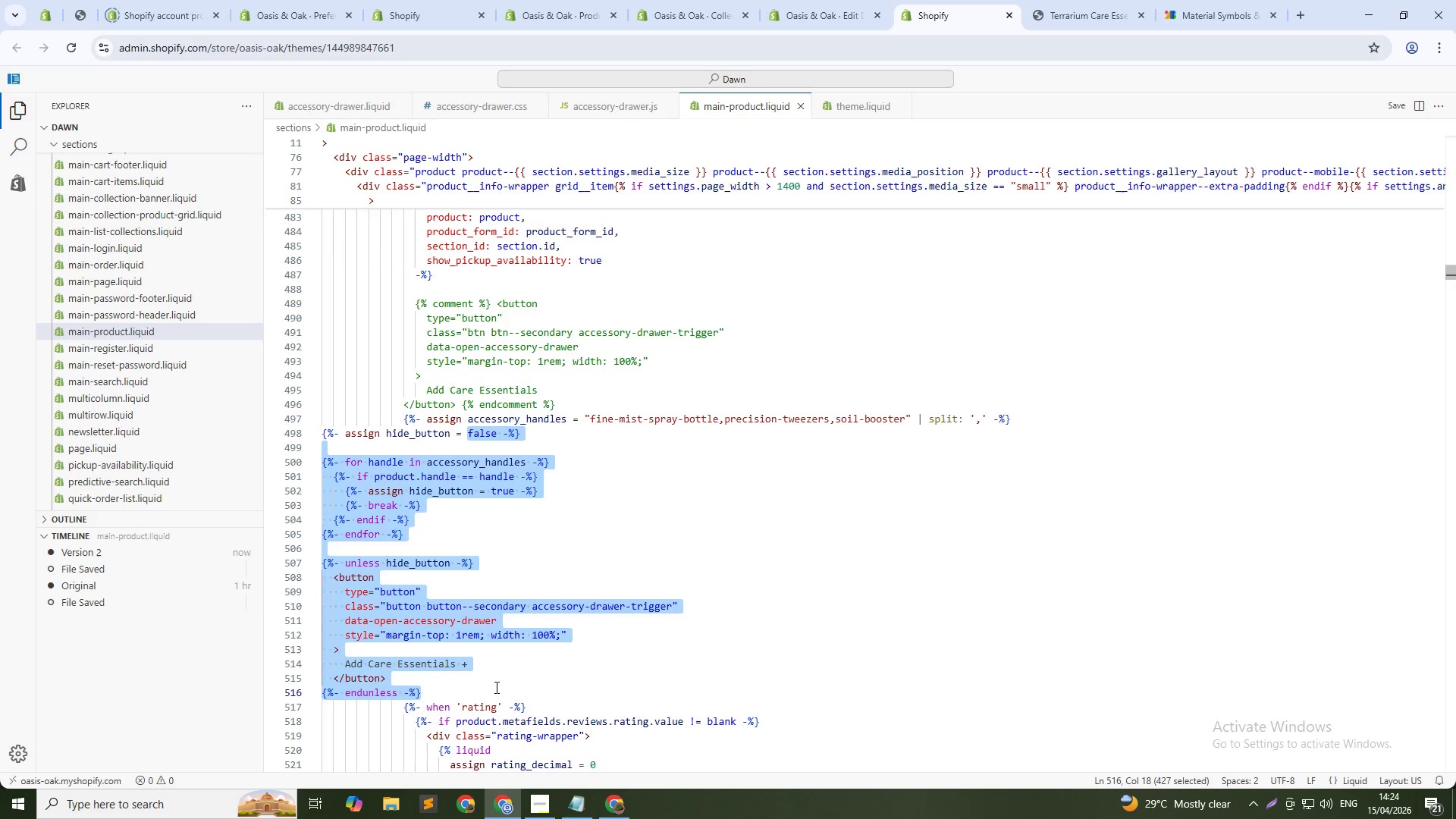 
key(Tab)
 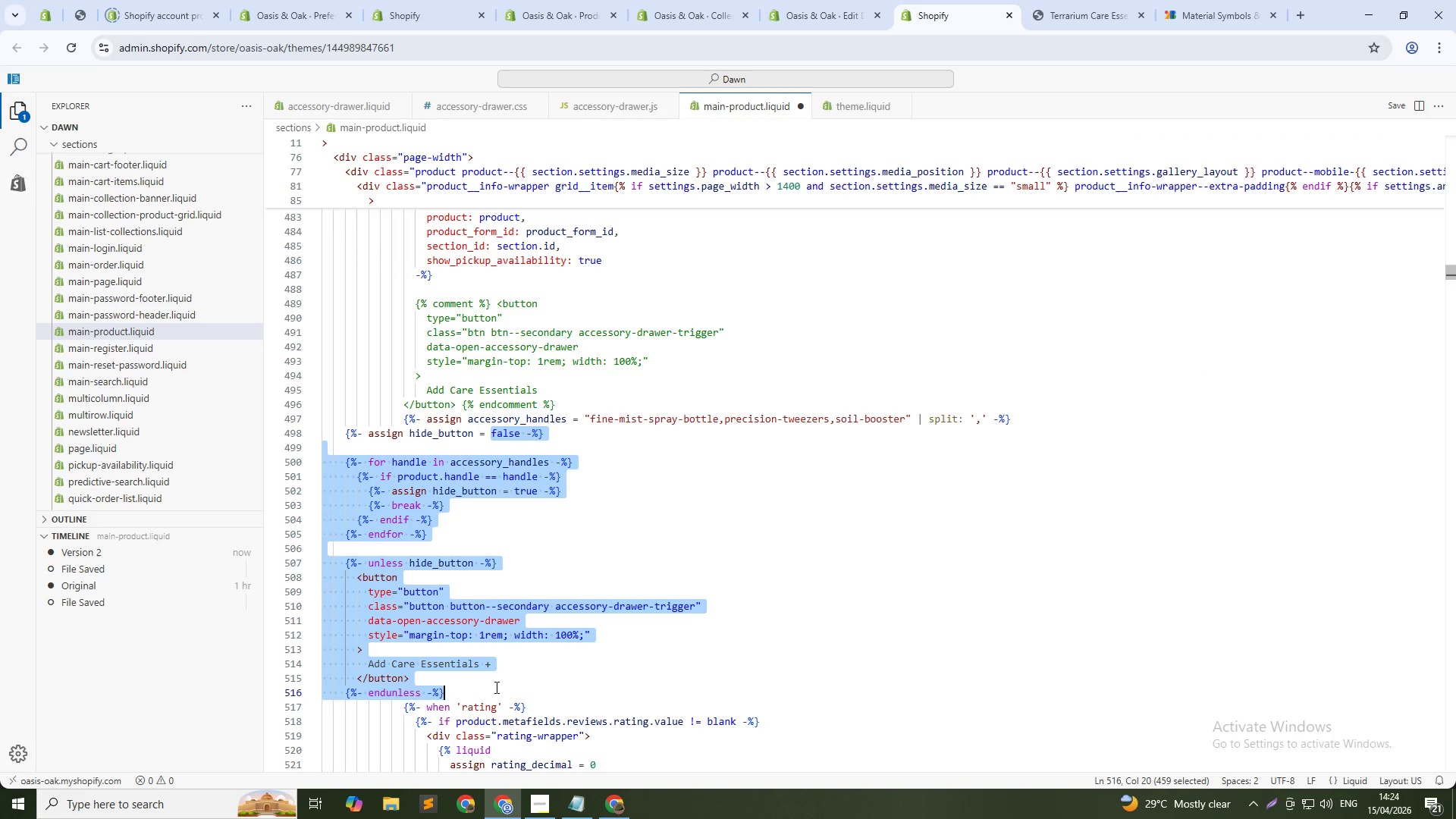 
key(Tab)
 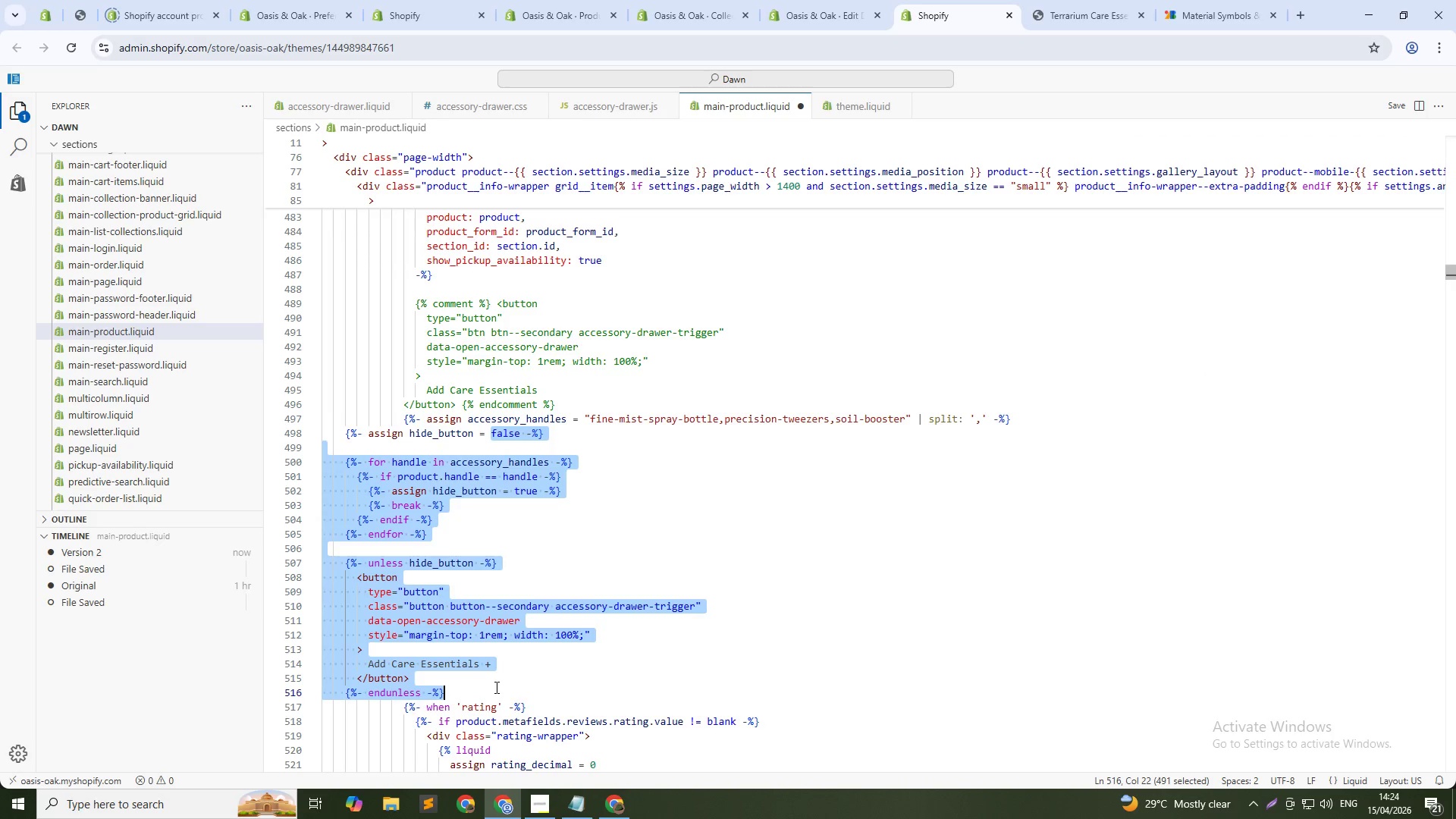 
key(Tab)
 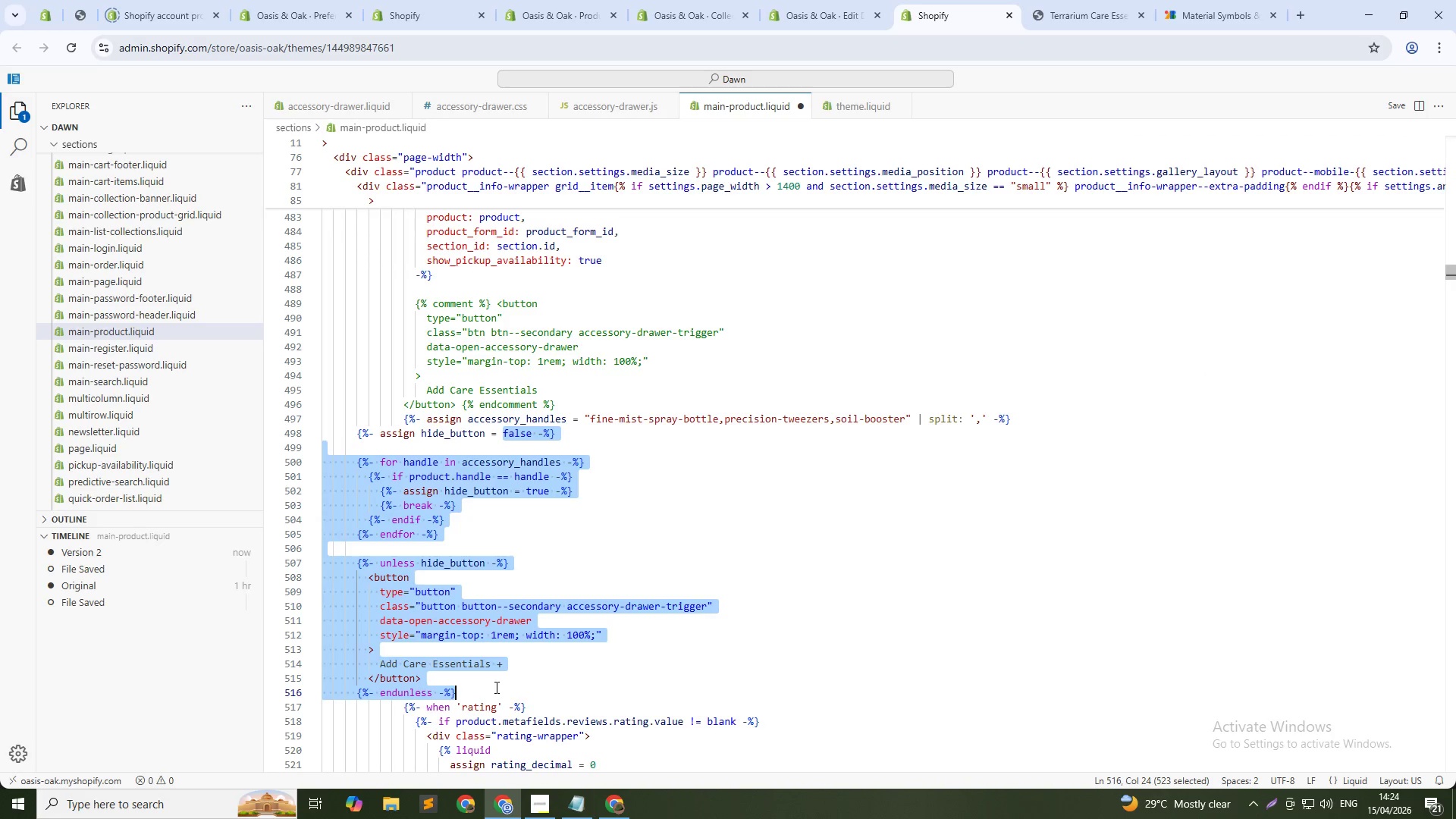 
key(Tab)
 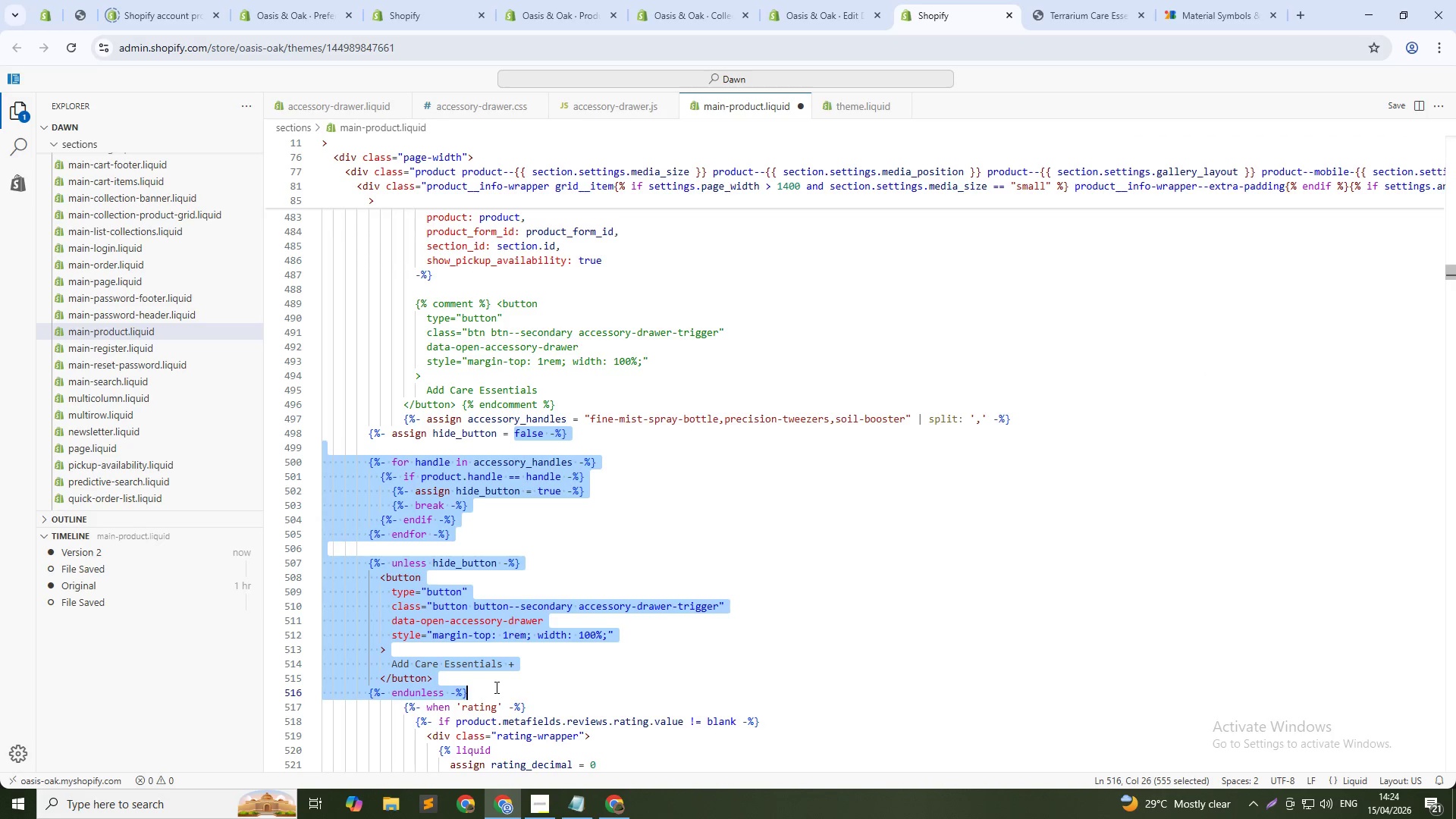 
key(Tab)
 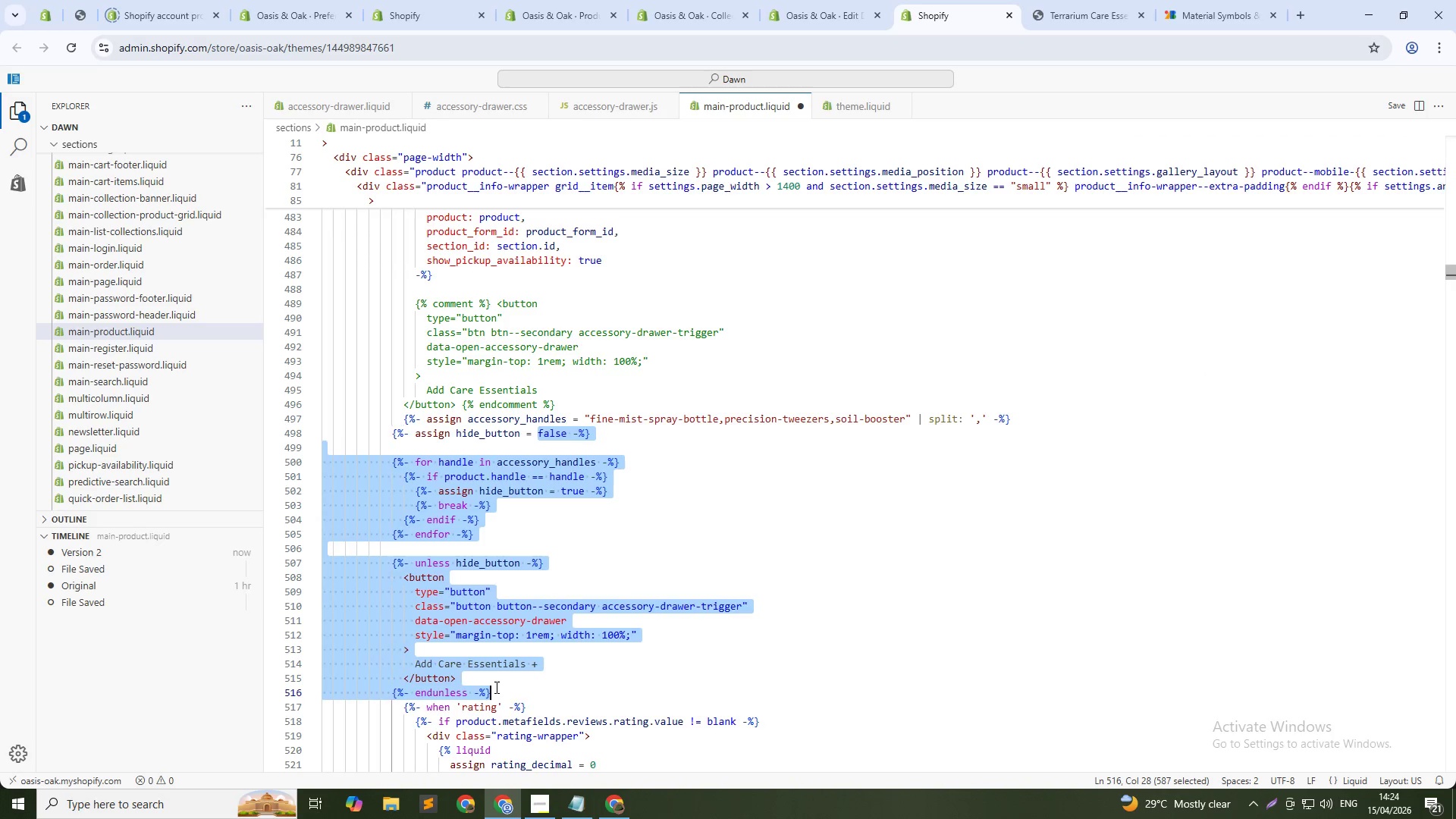 
key(Tab)
 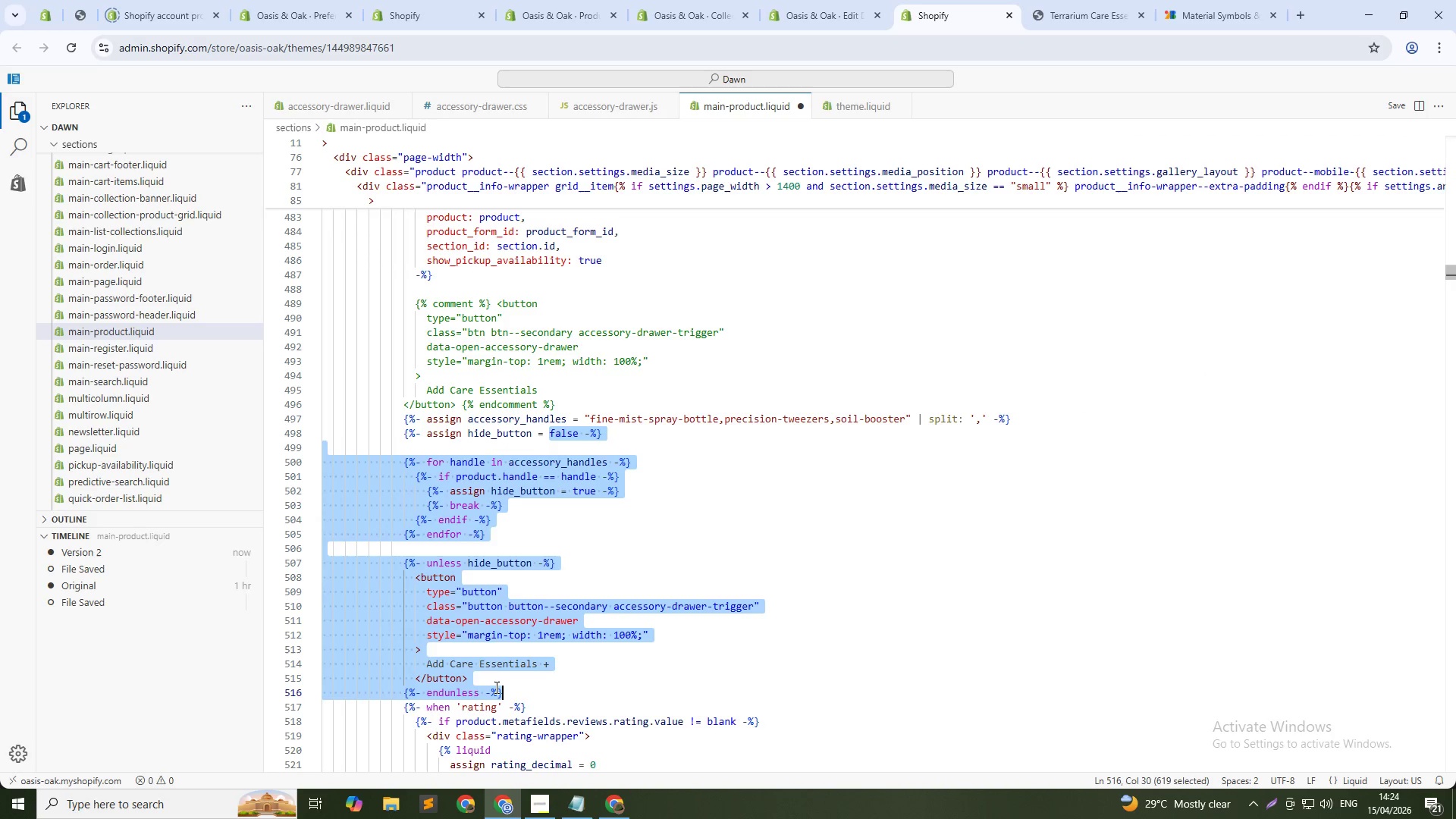 
key(Tab)
 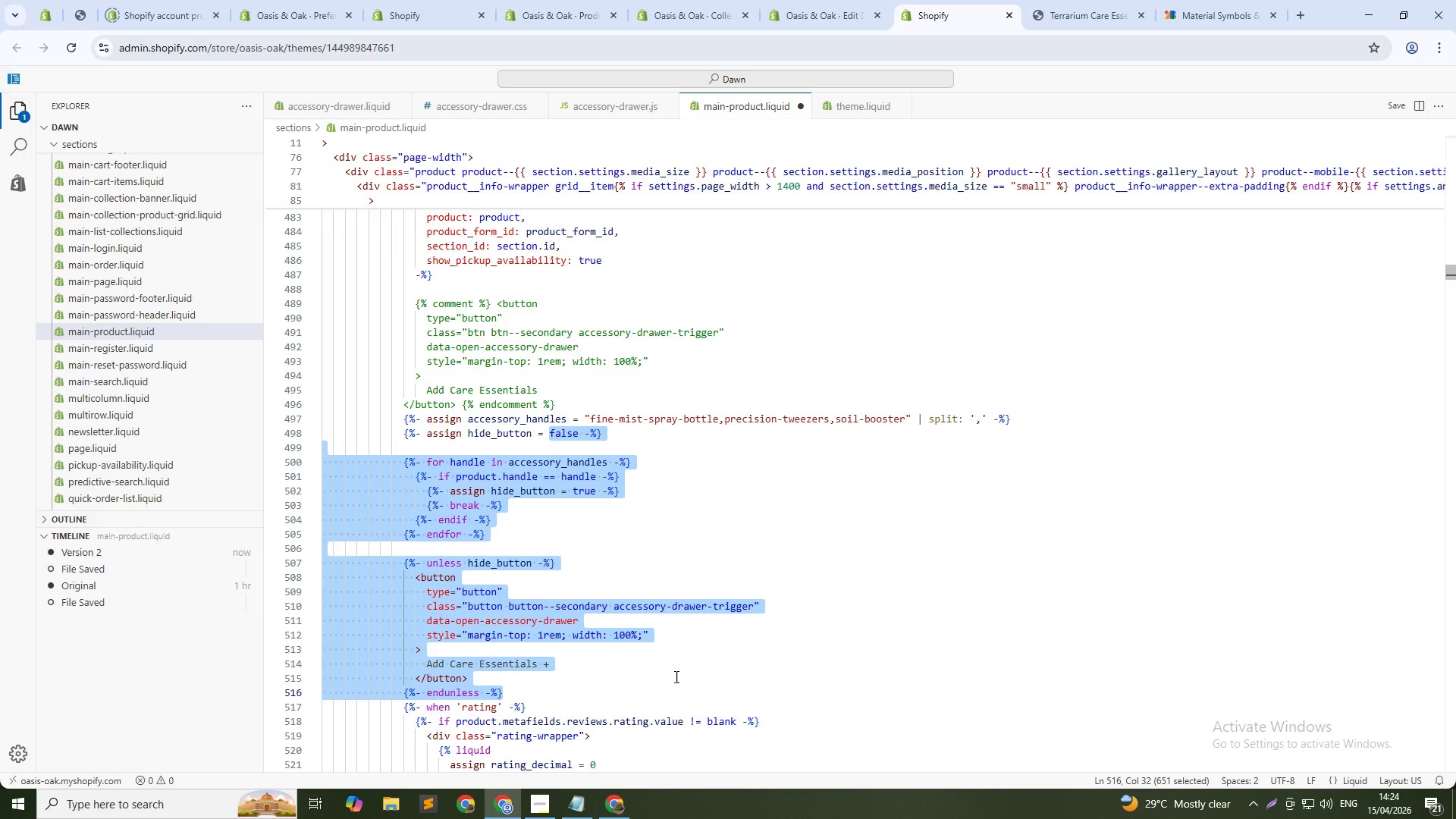 
left_click([675, 676])
 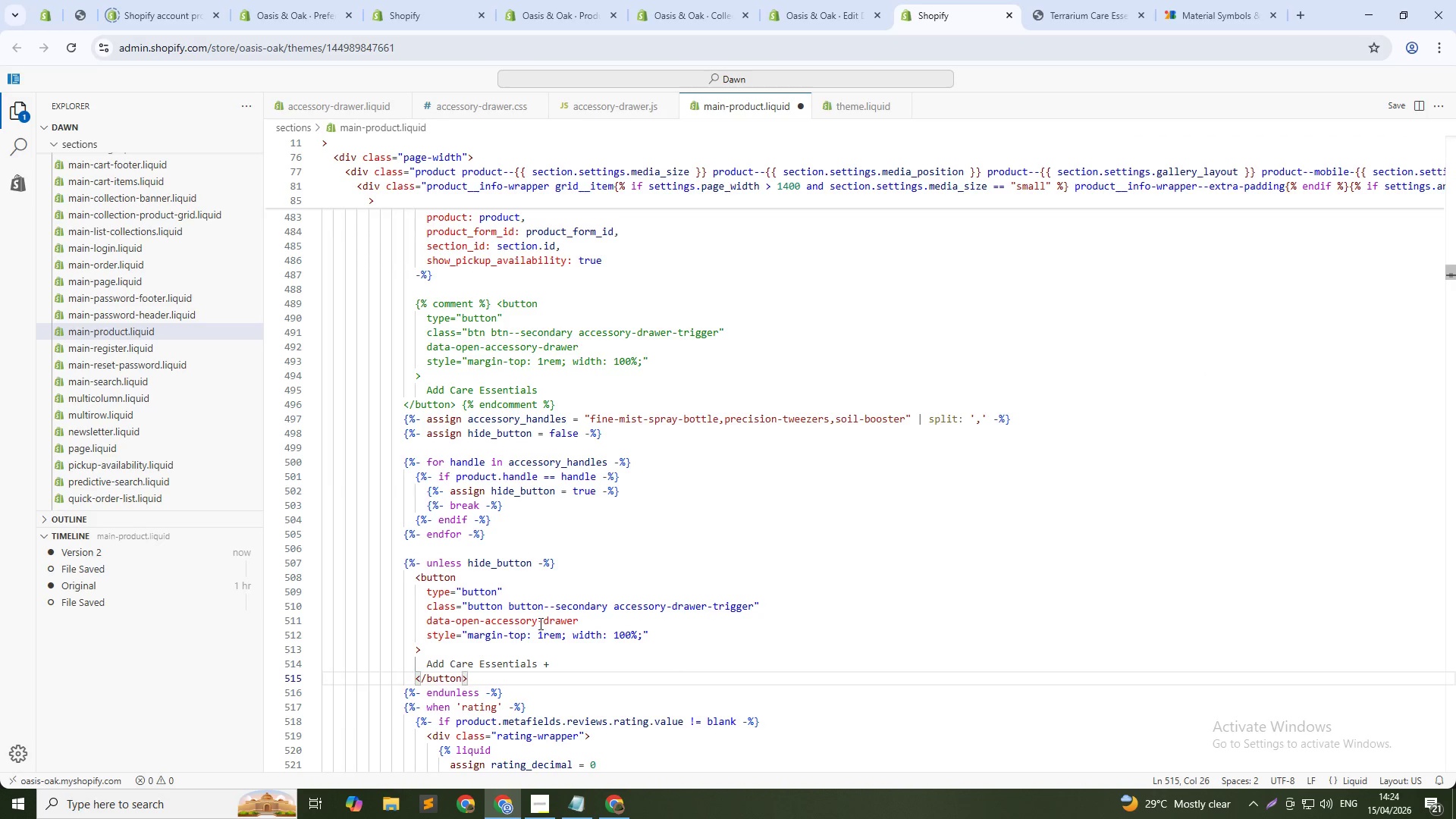 
left_click([752, 604])
 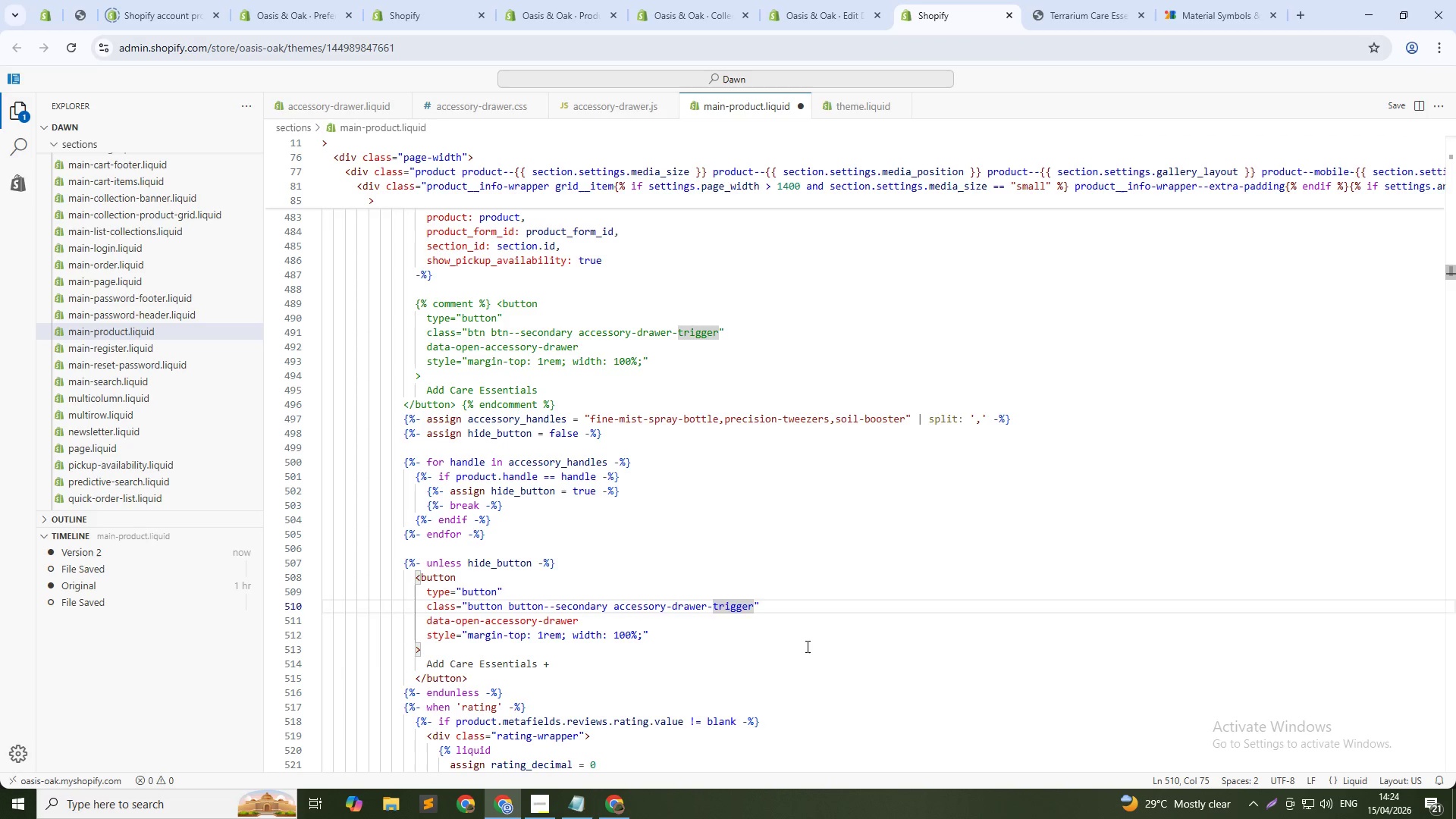 
type( care-essential)
 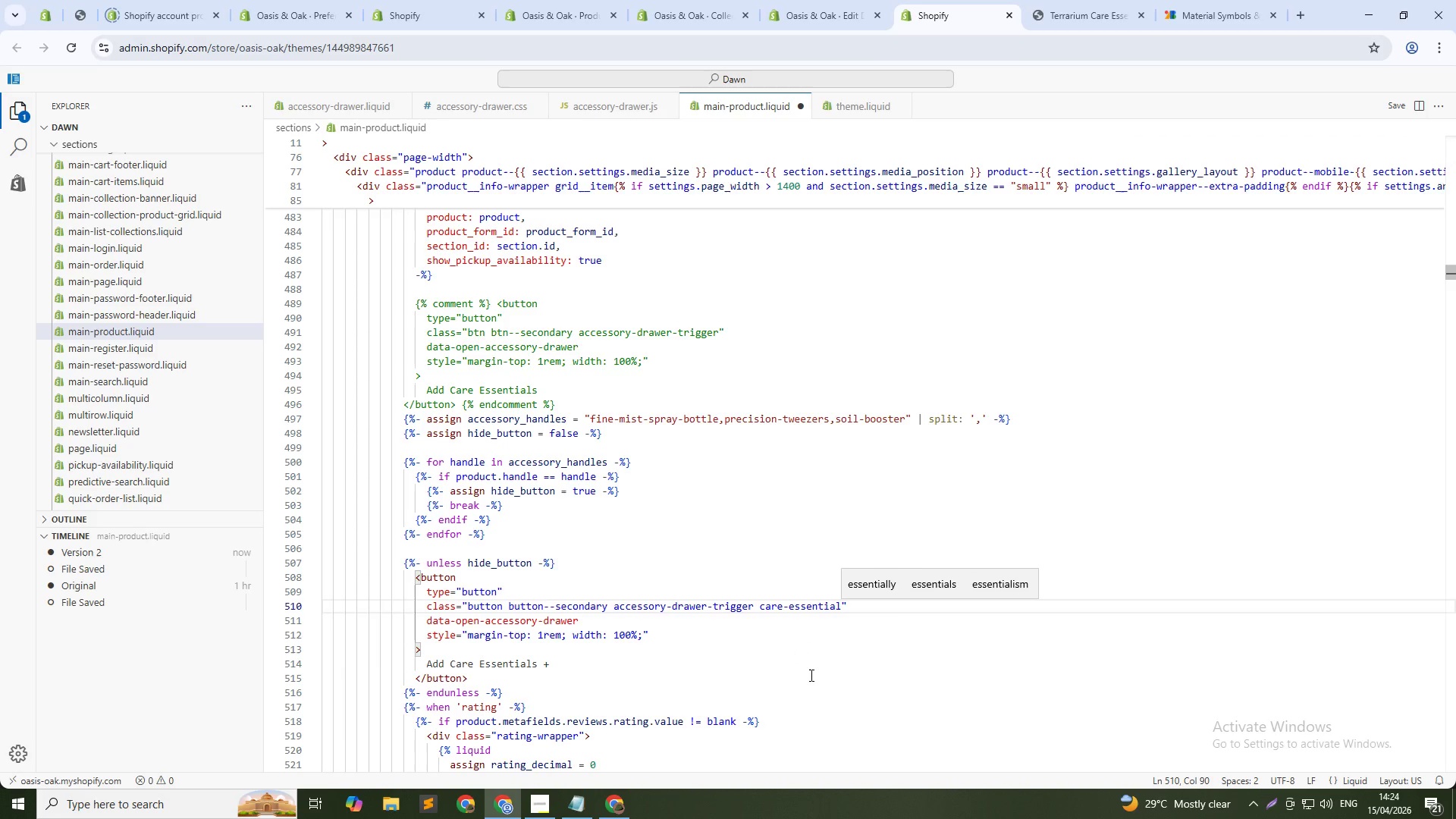 
key(Control+S)
 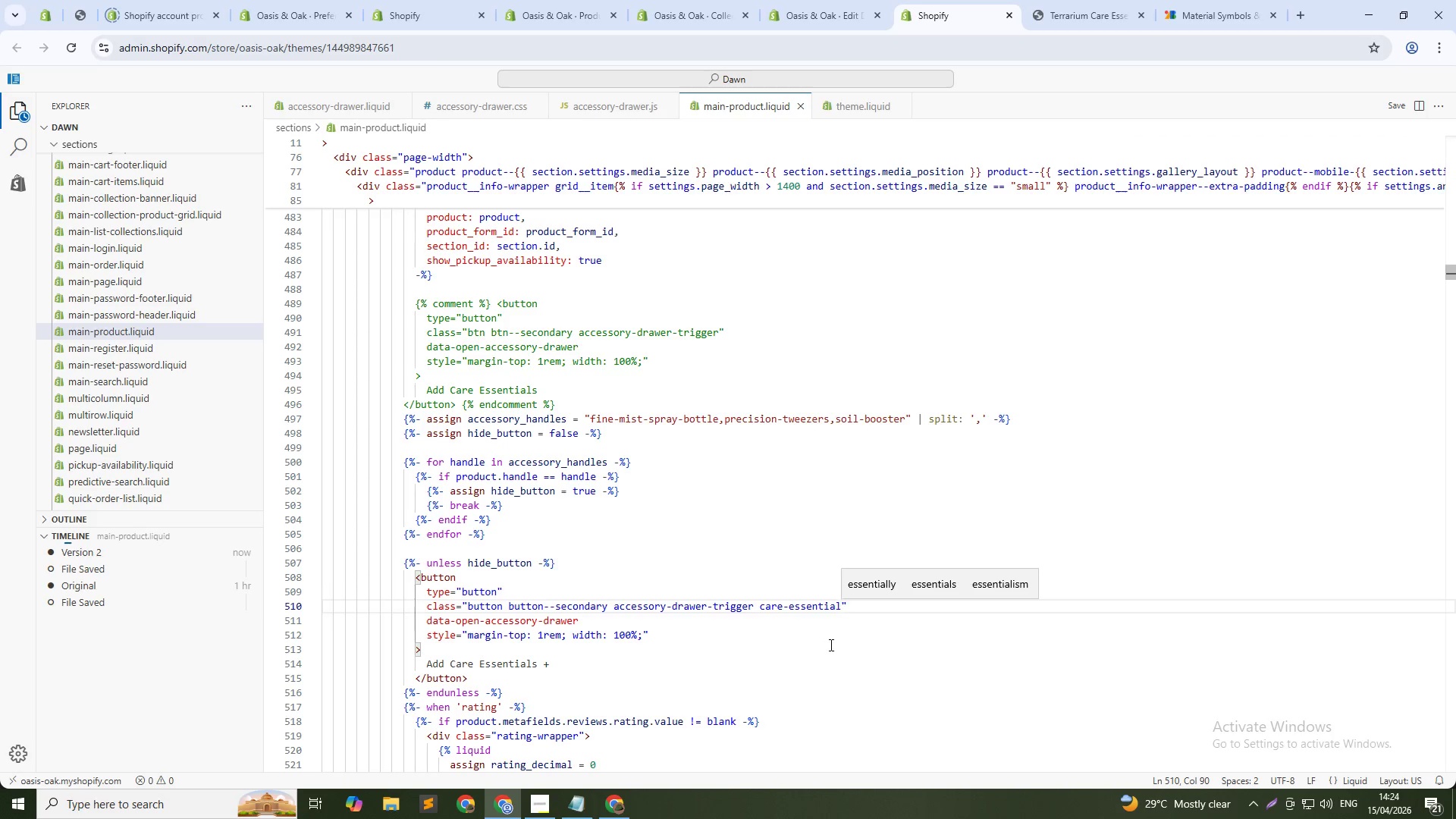 
left_click([1085, 0])
 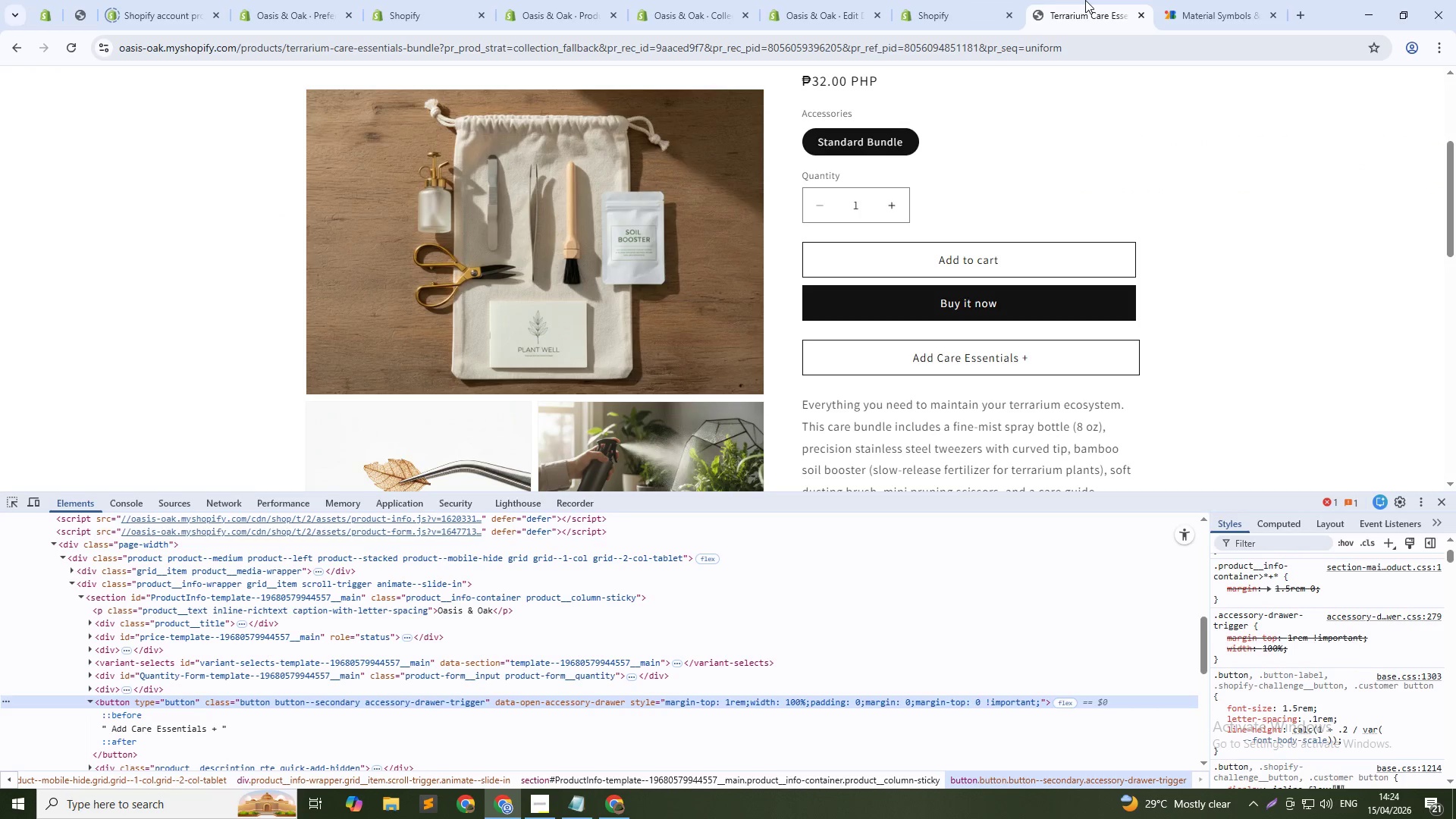 
key(Control+Shift+R)
 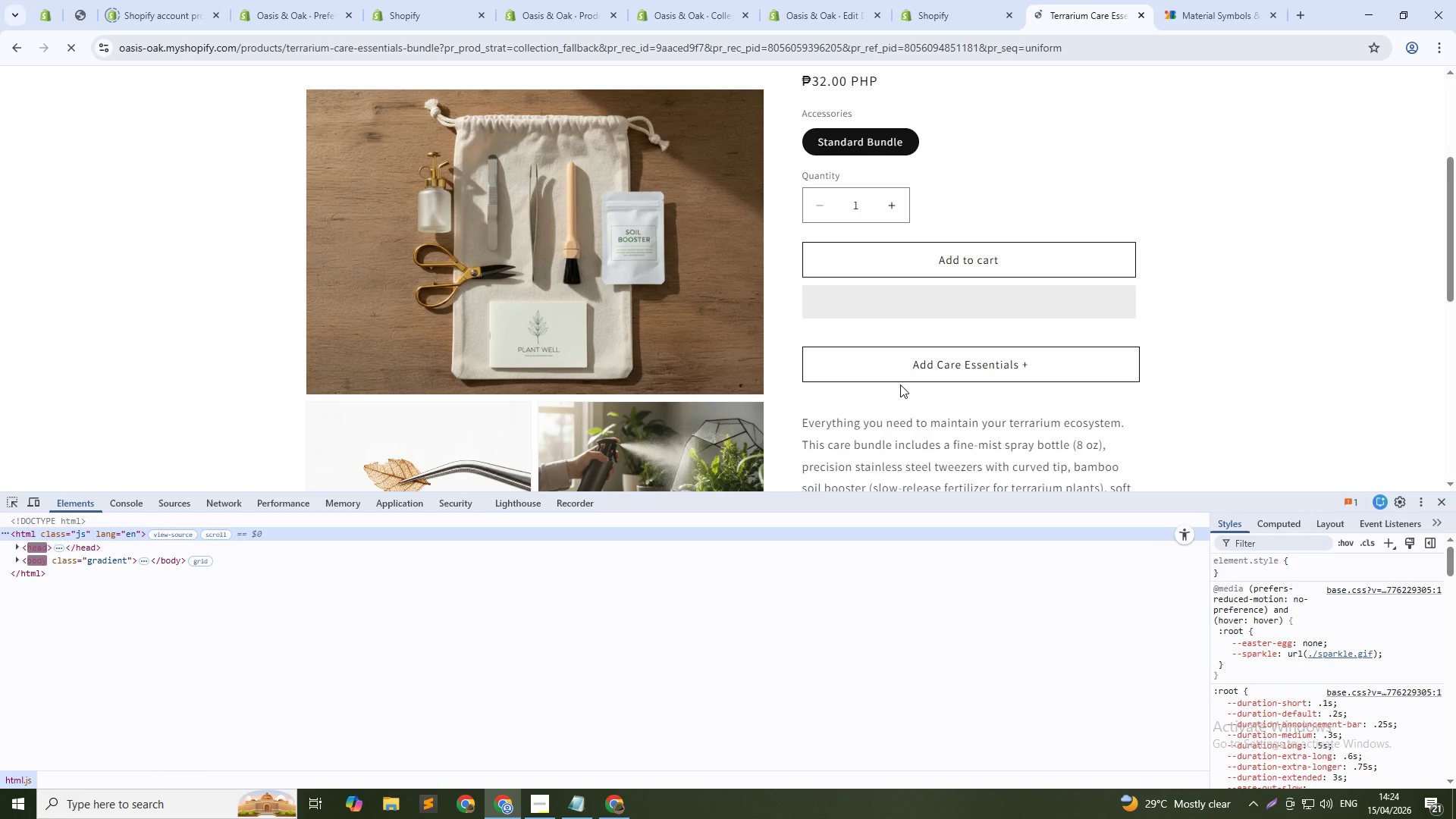 
key(Control+Shift+C)
 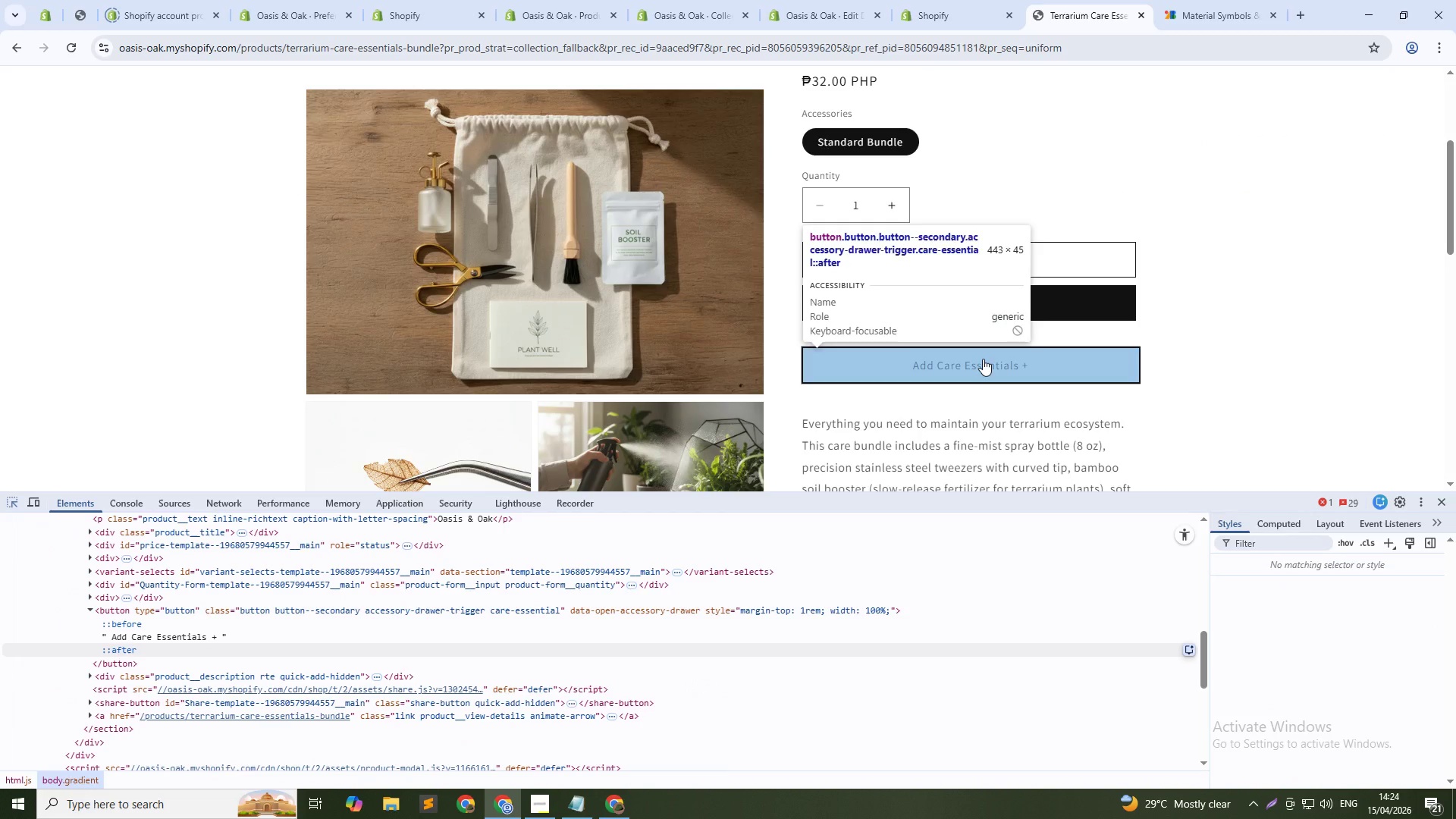 
left_click([983, 359])
 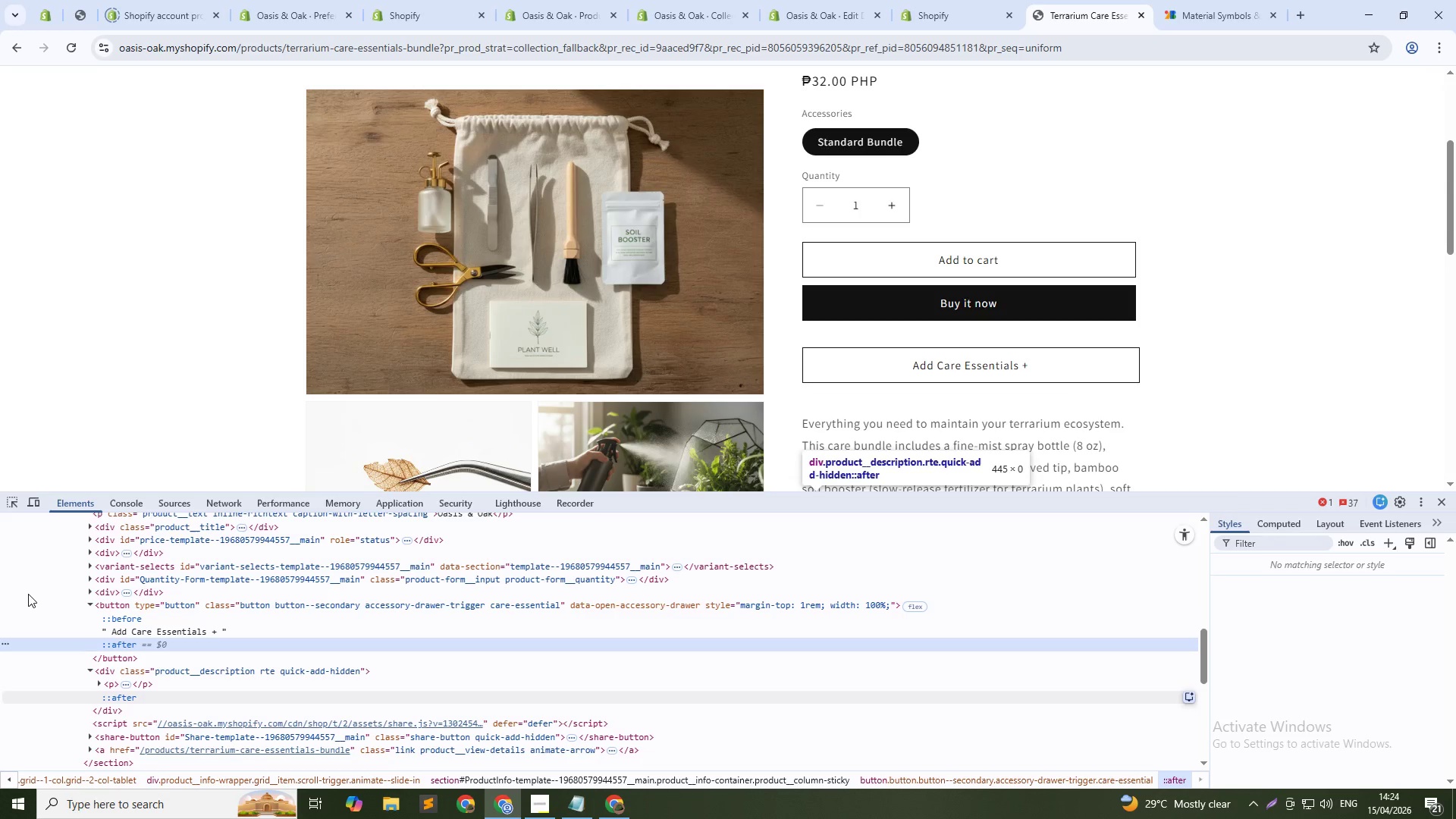 
left_click([172, 605])
 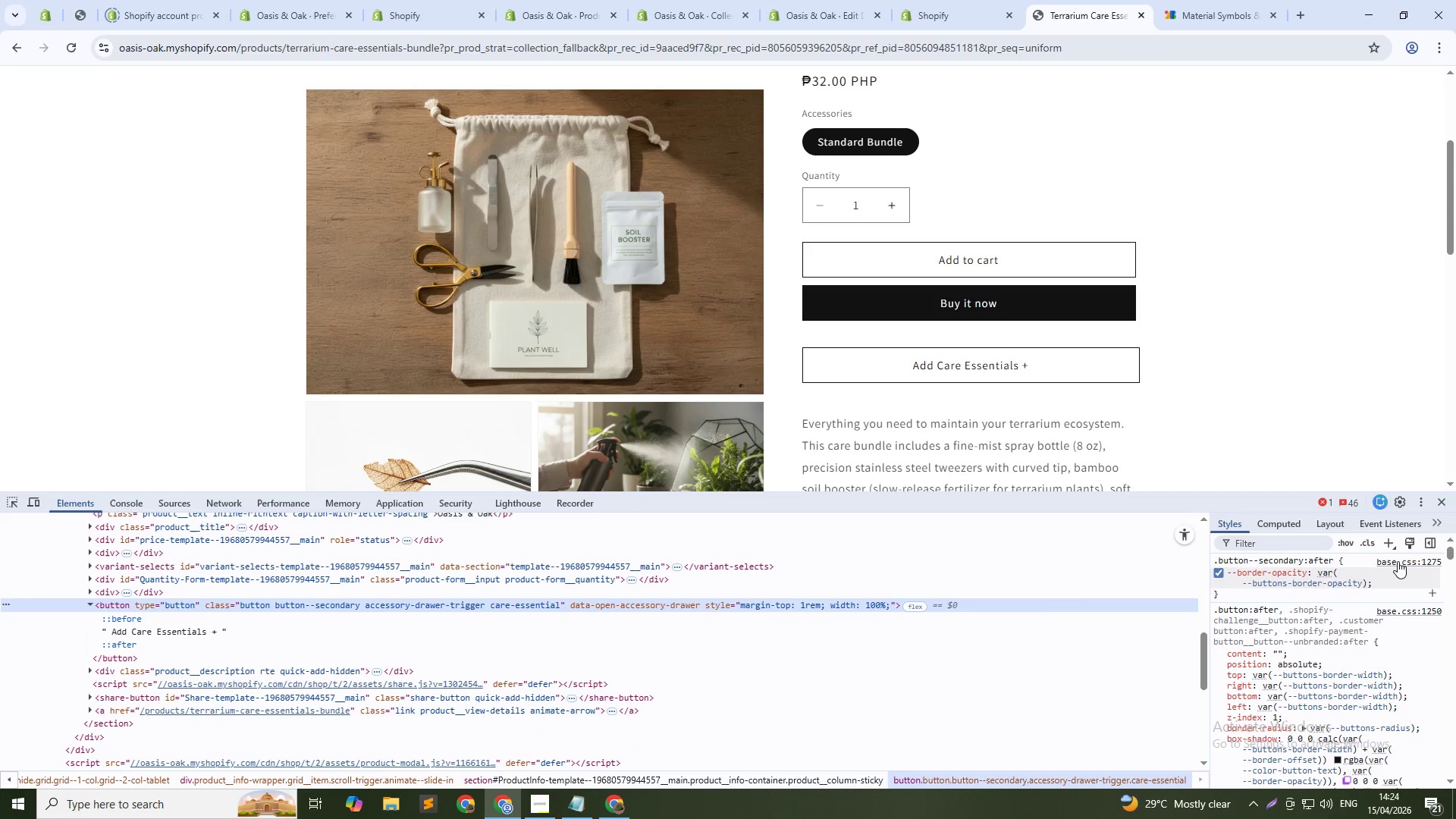 
left_click([1389, 540])
 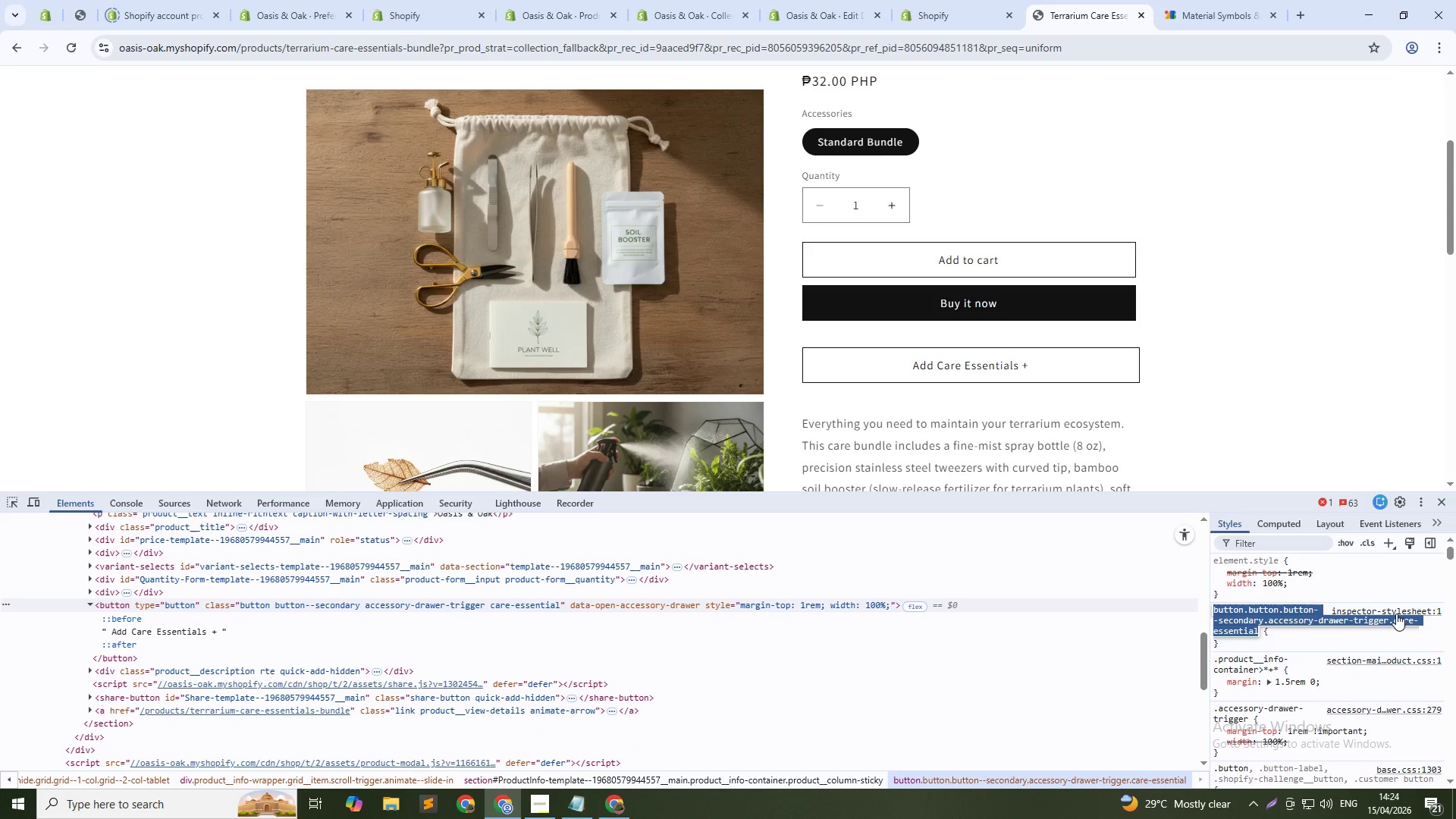 
left_click([1388, 622])
 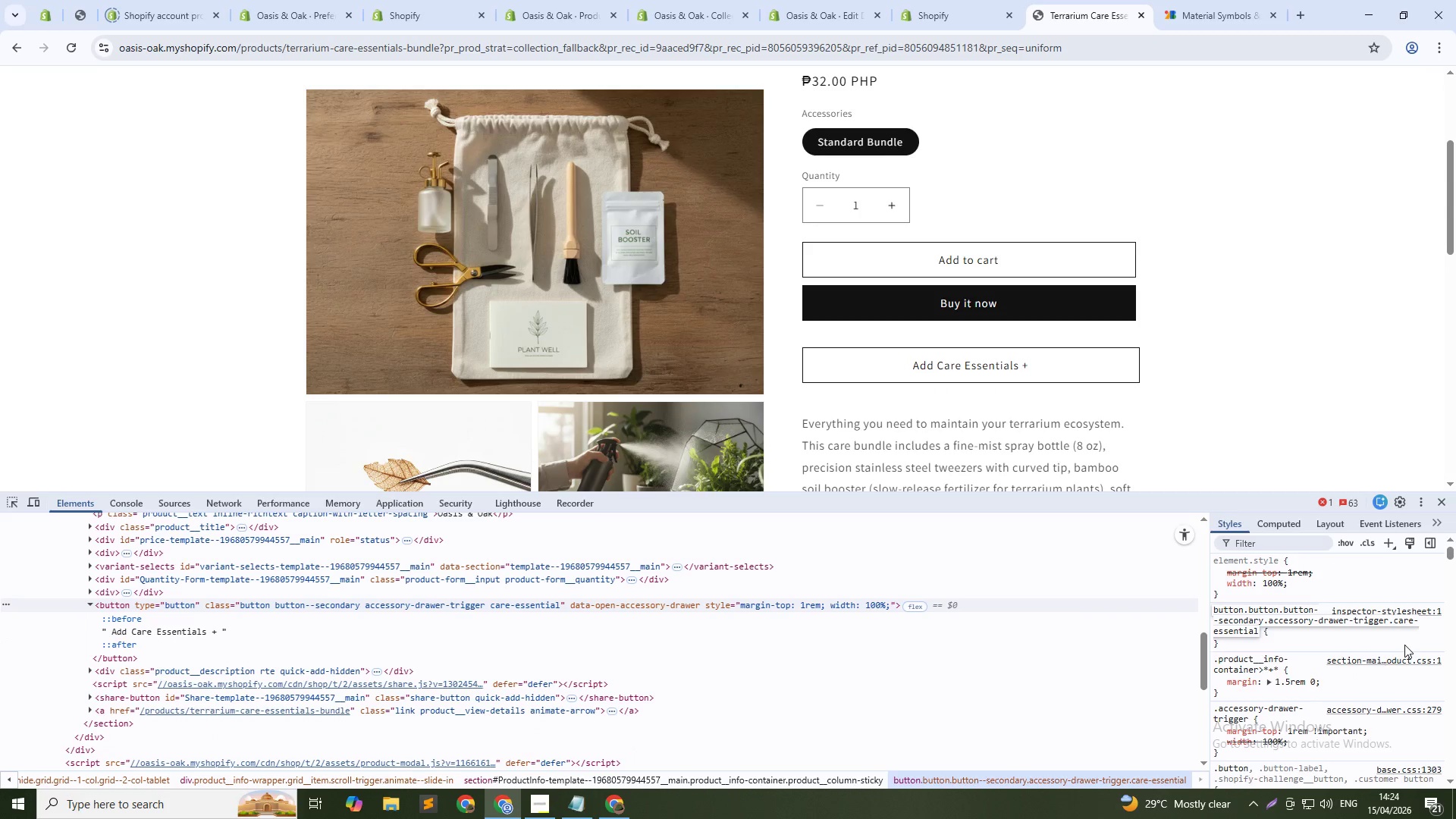 
key(Control+Shift+ArrowUp)
 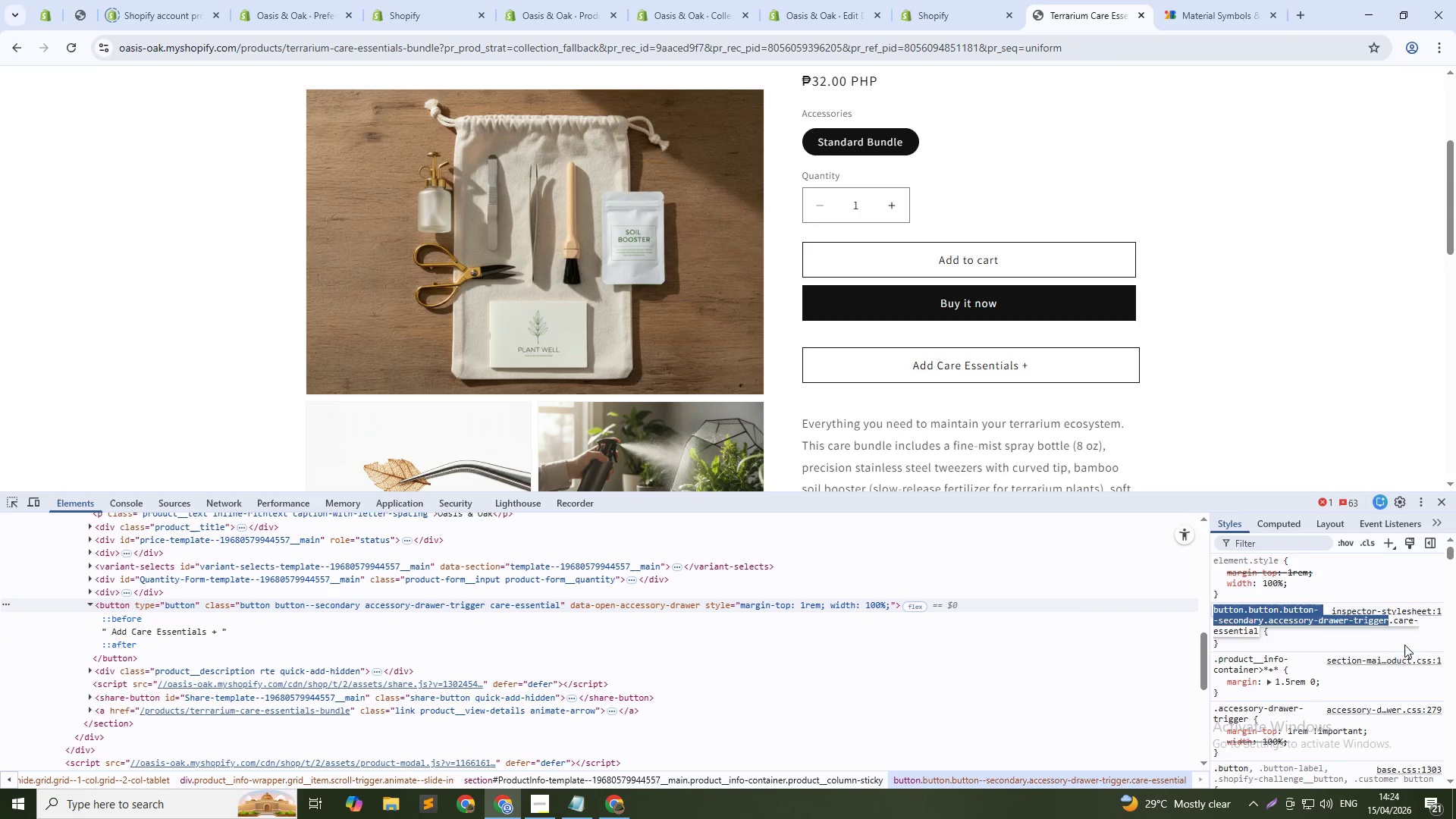 
key(Backspace)
 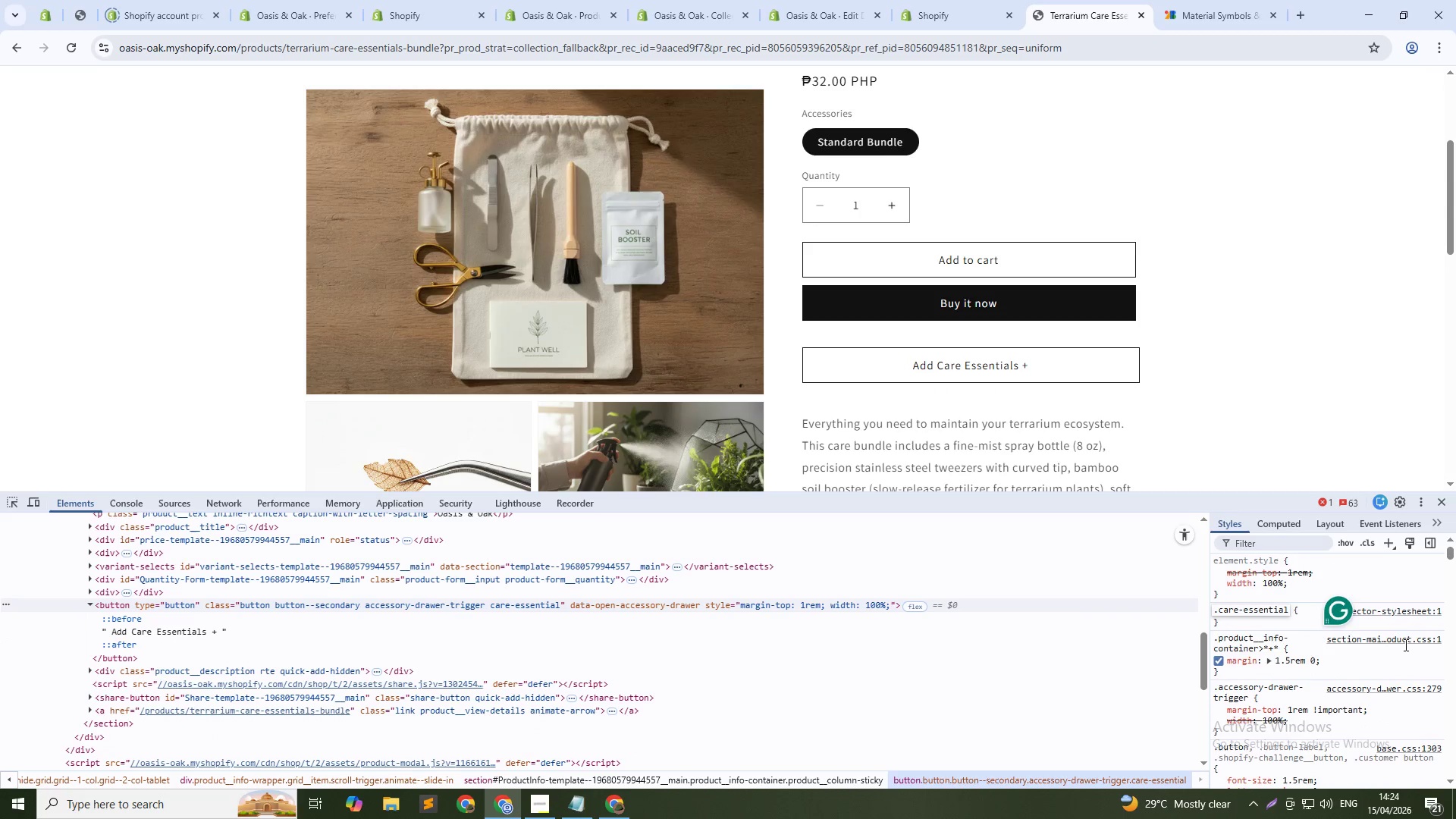 
key(ArrowDown)
 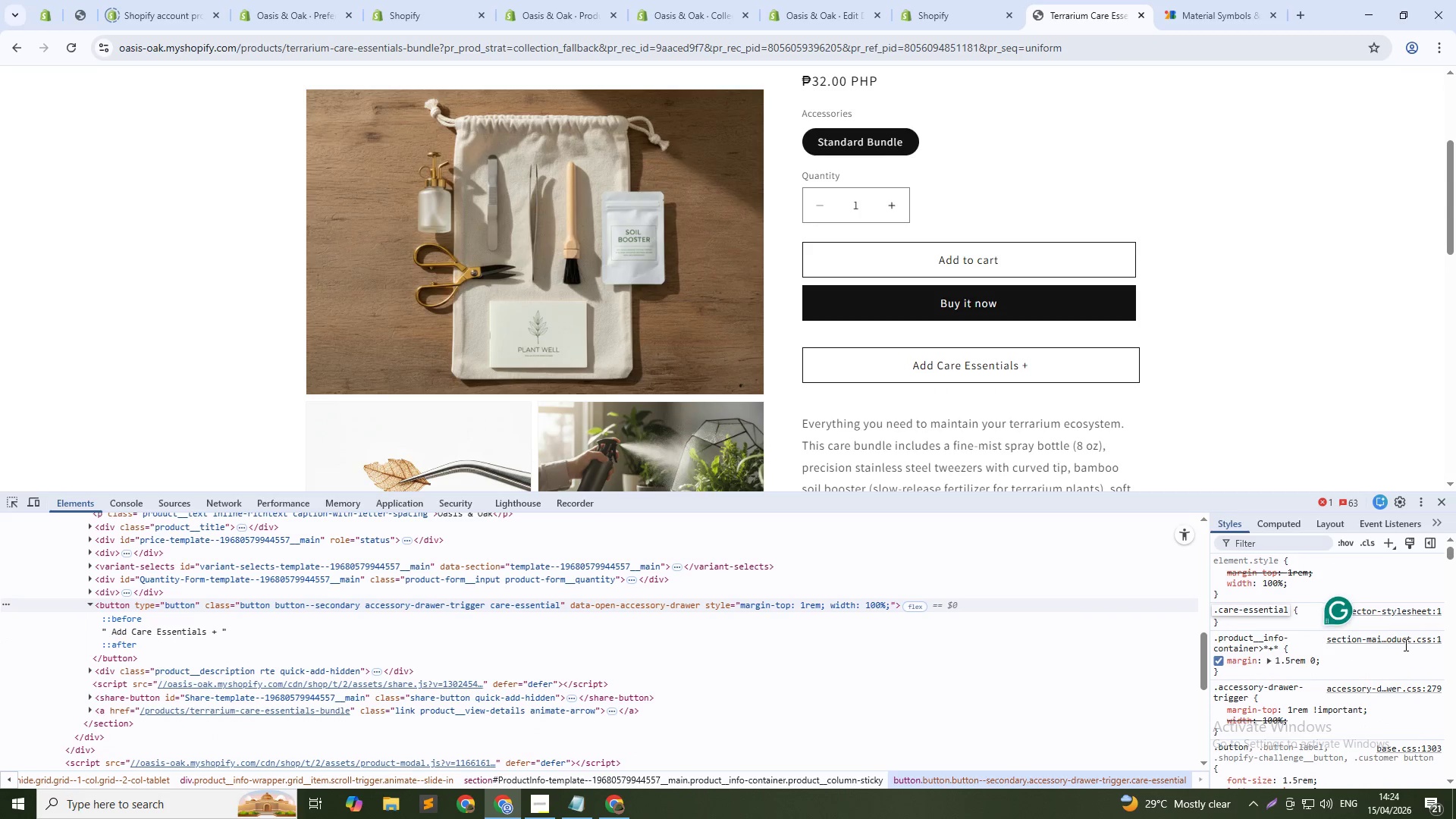 
key(Enter)
 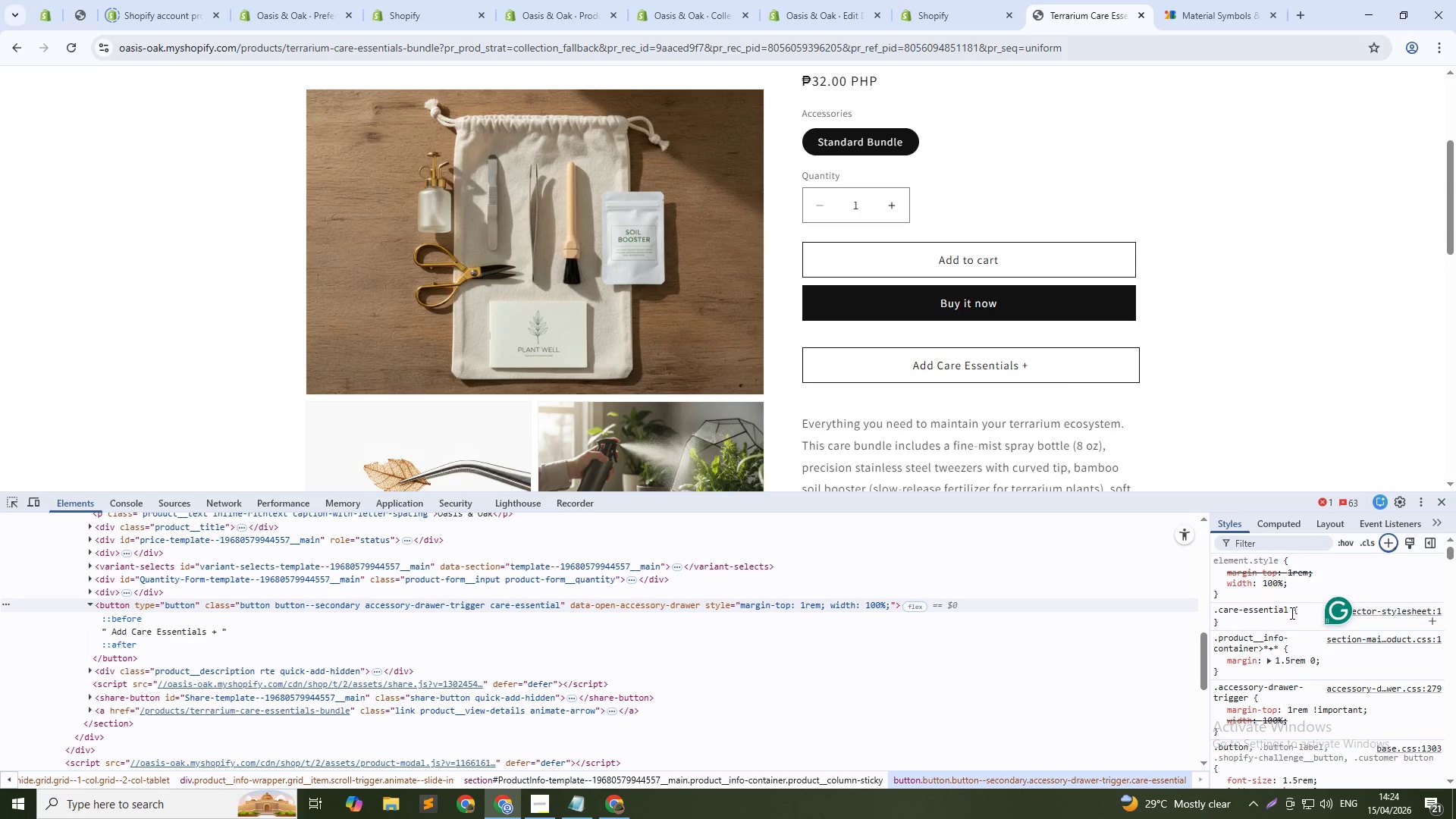 
left_click([1301, 620])
 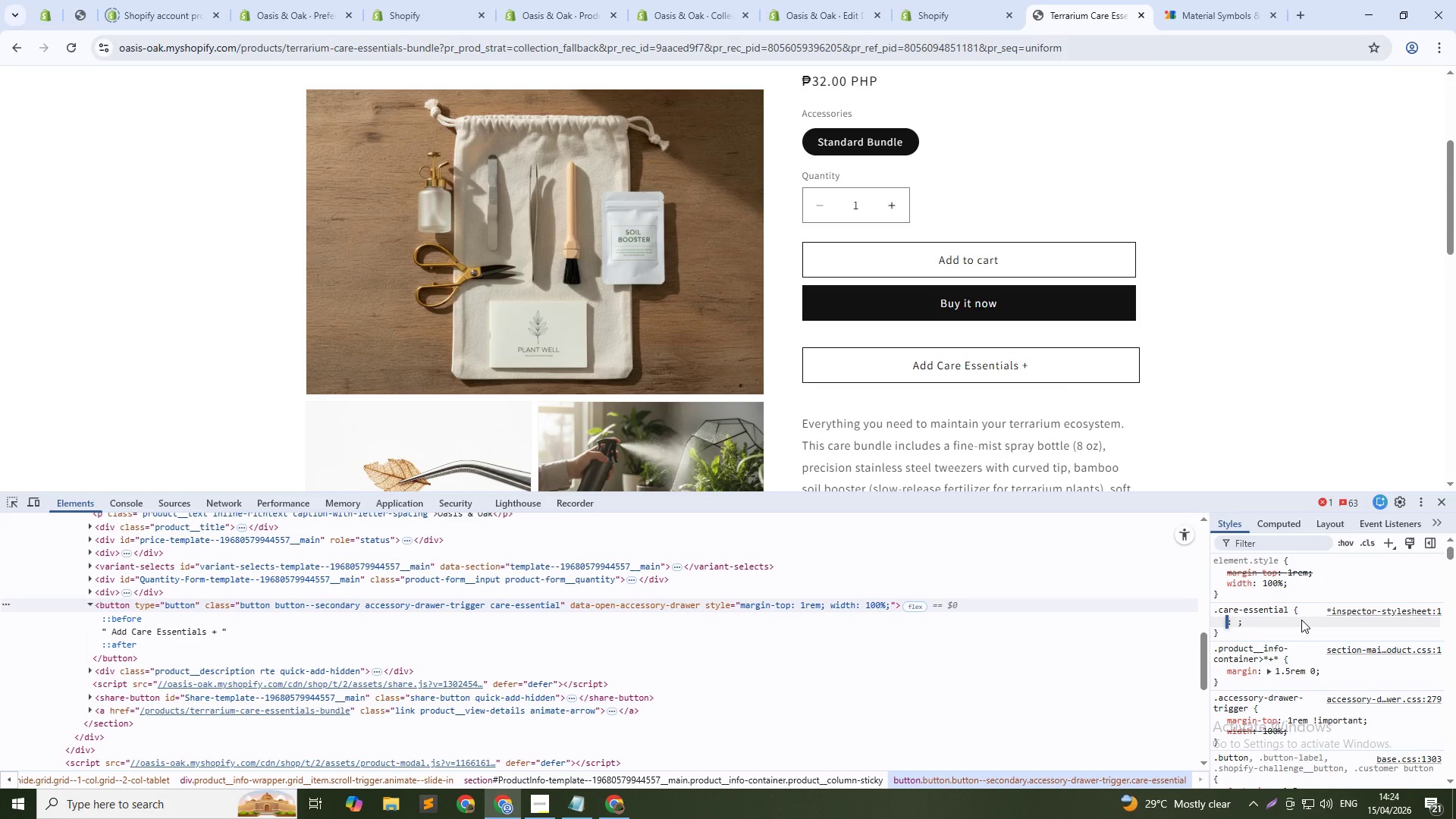 
type(maring-top)
 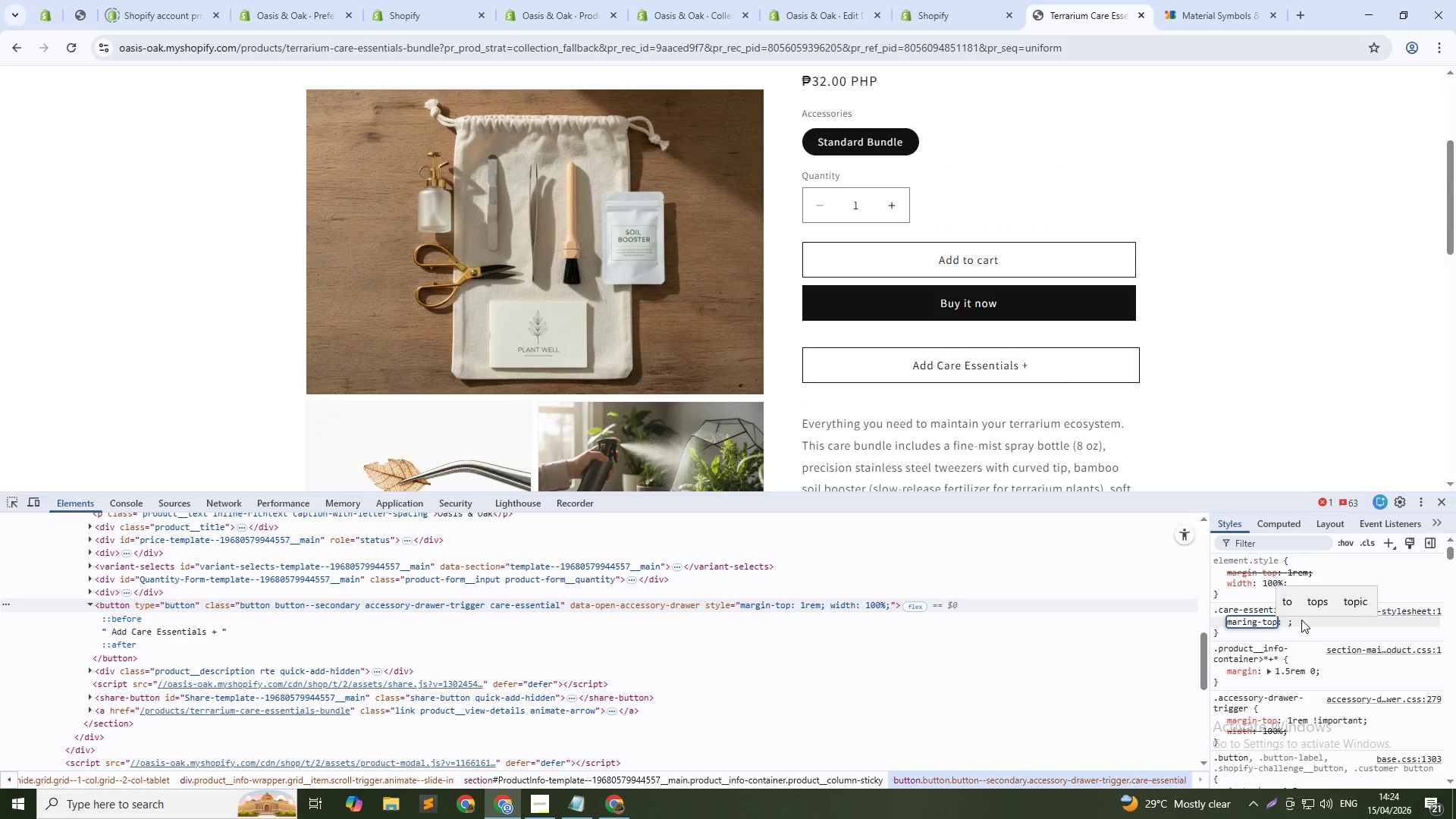 
key(Enter)
 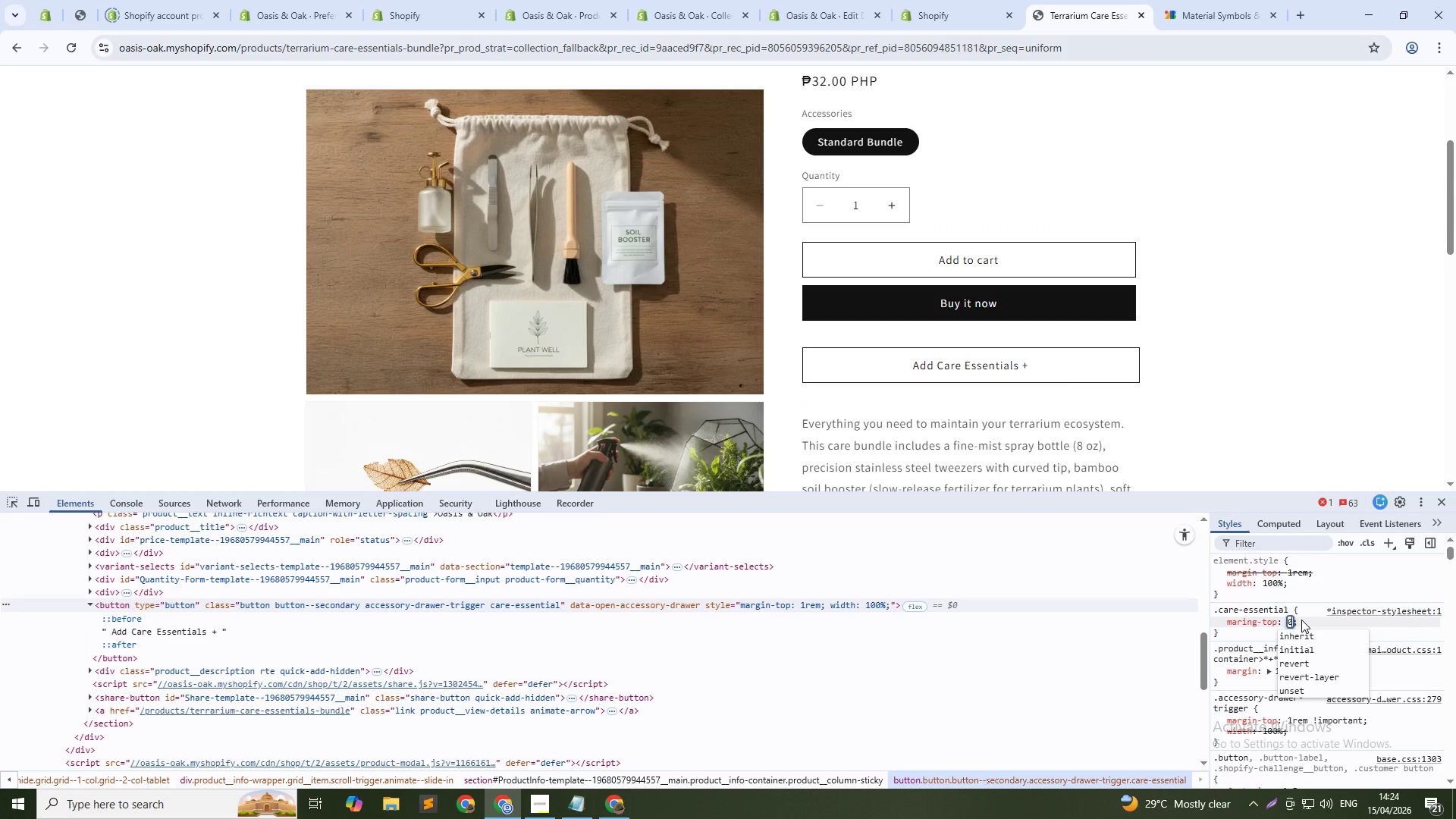 
type(0 !impor)
 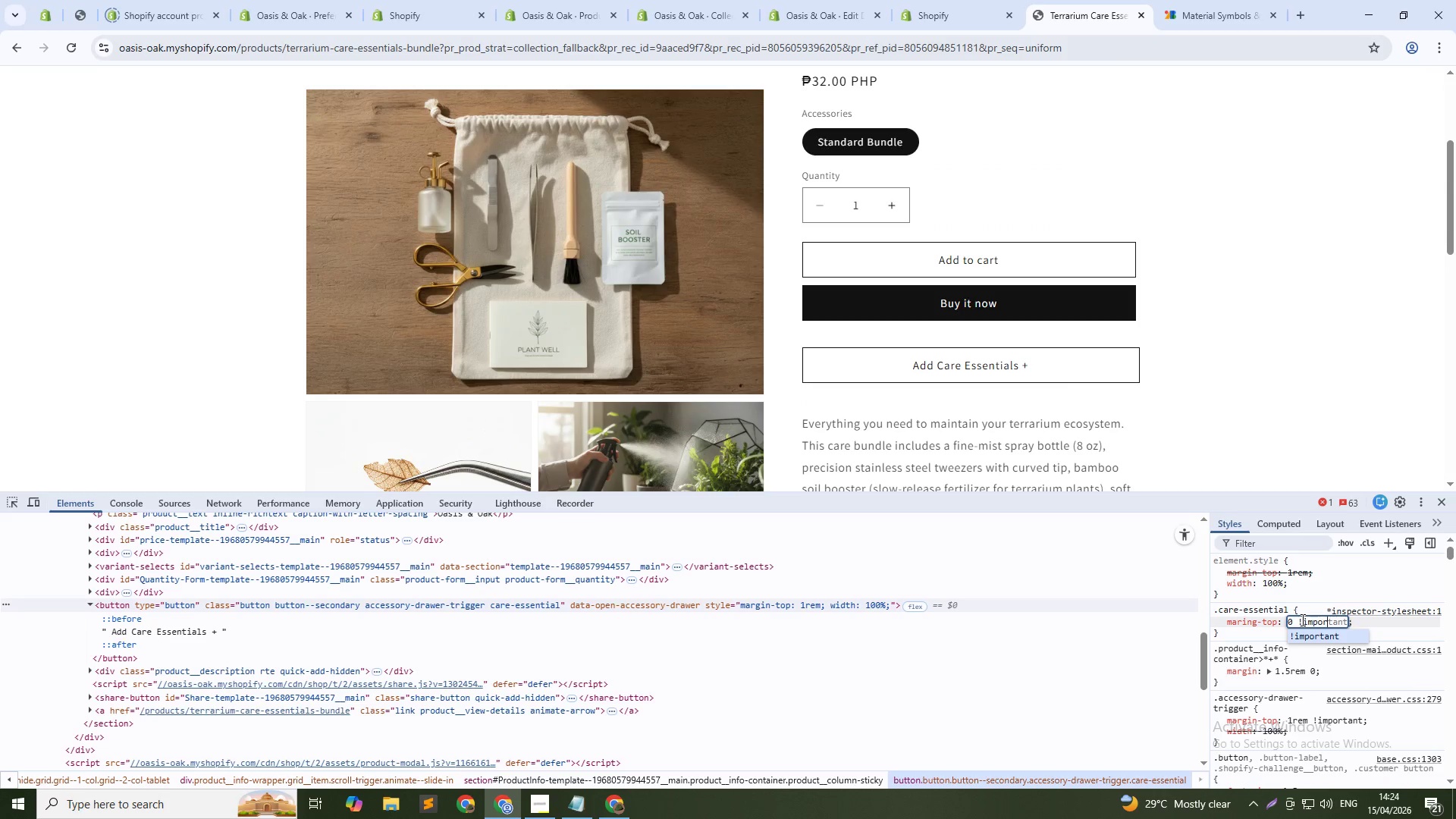 
key(Enter)
 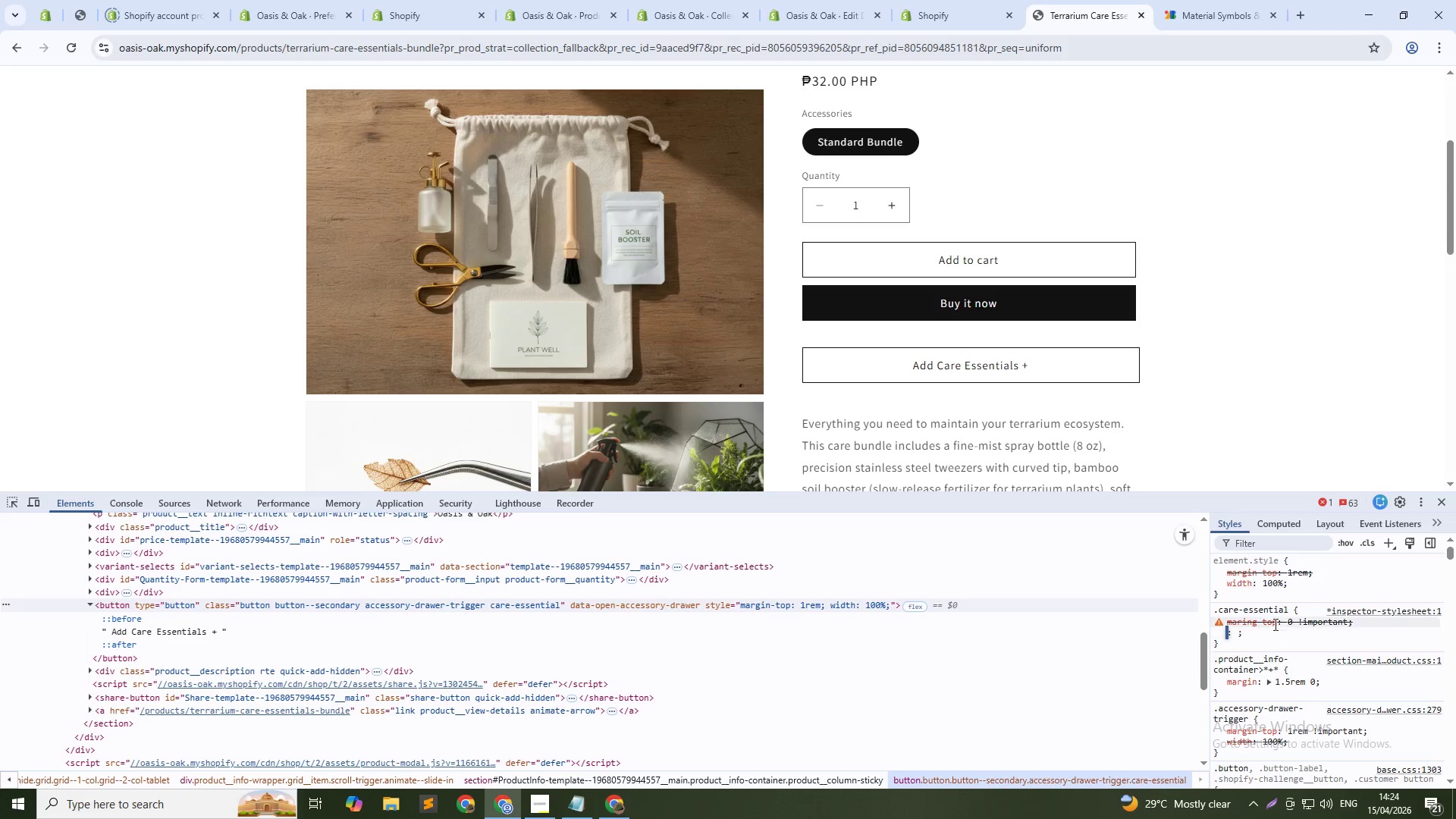 
left_click([1244, 620])
 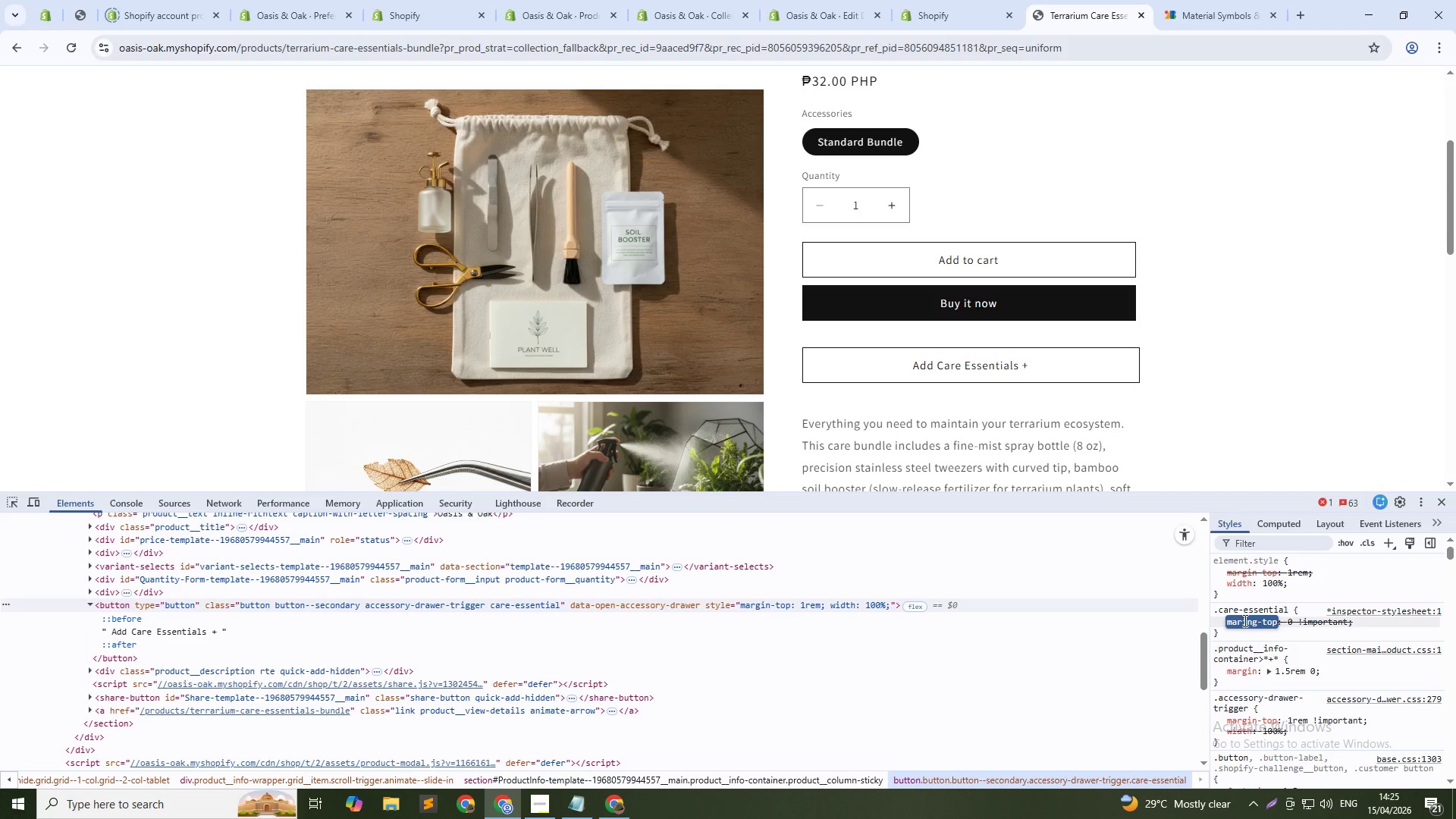 
type(margin)
 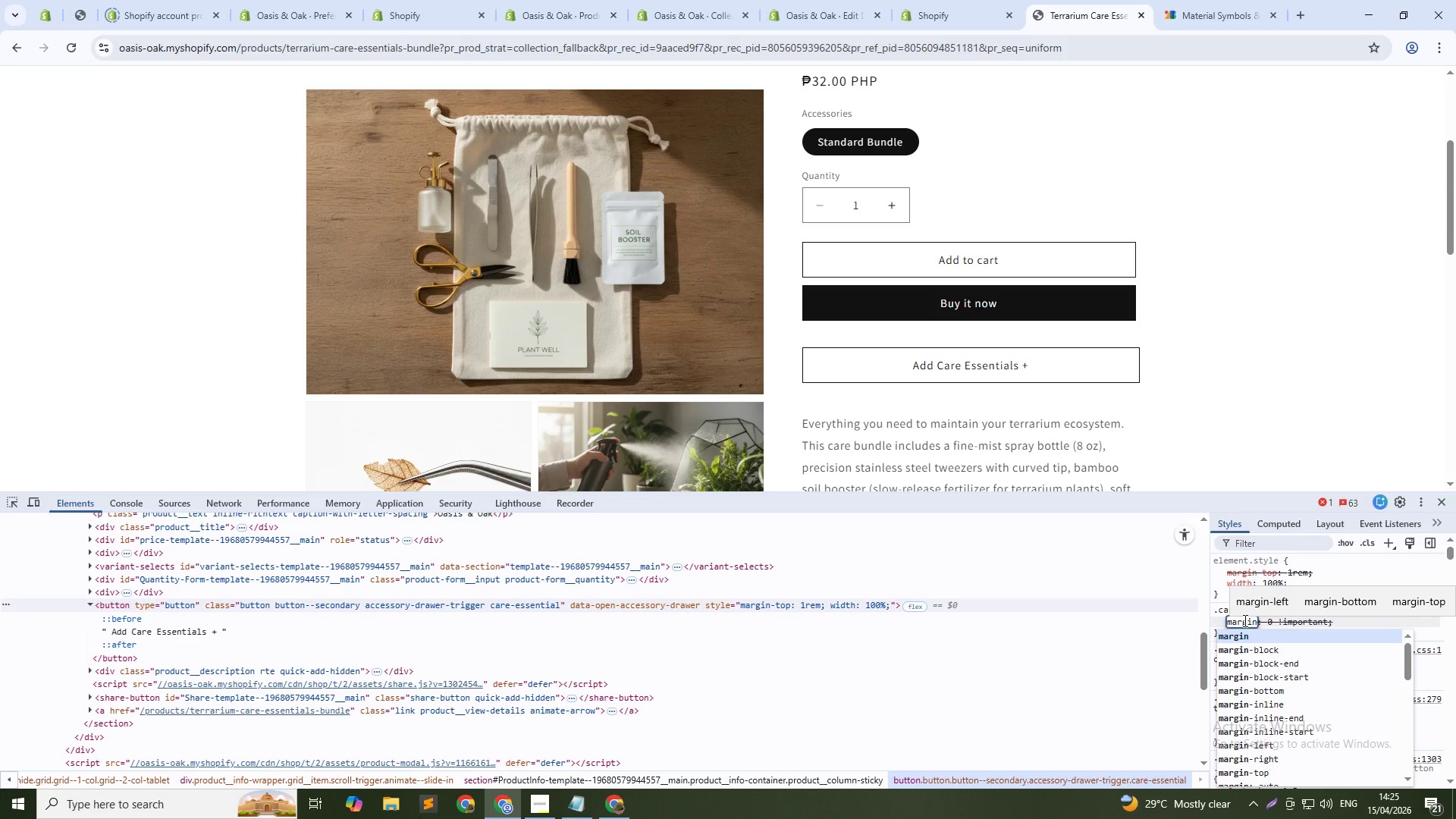 
key(ArrowDown)
 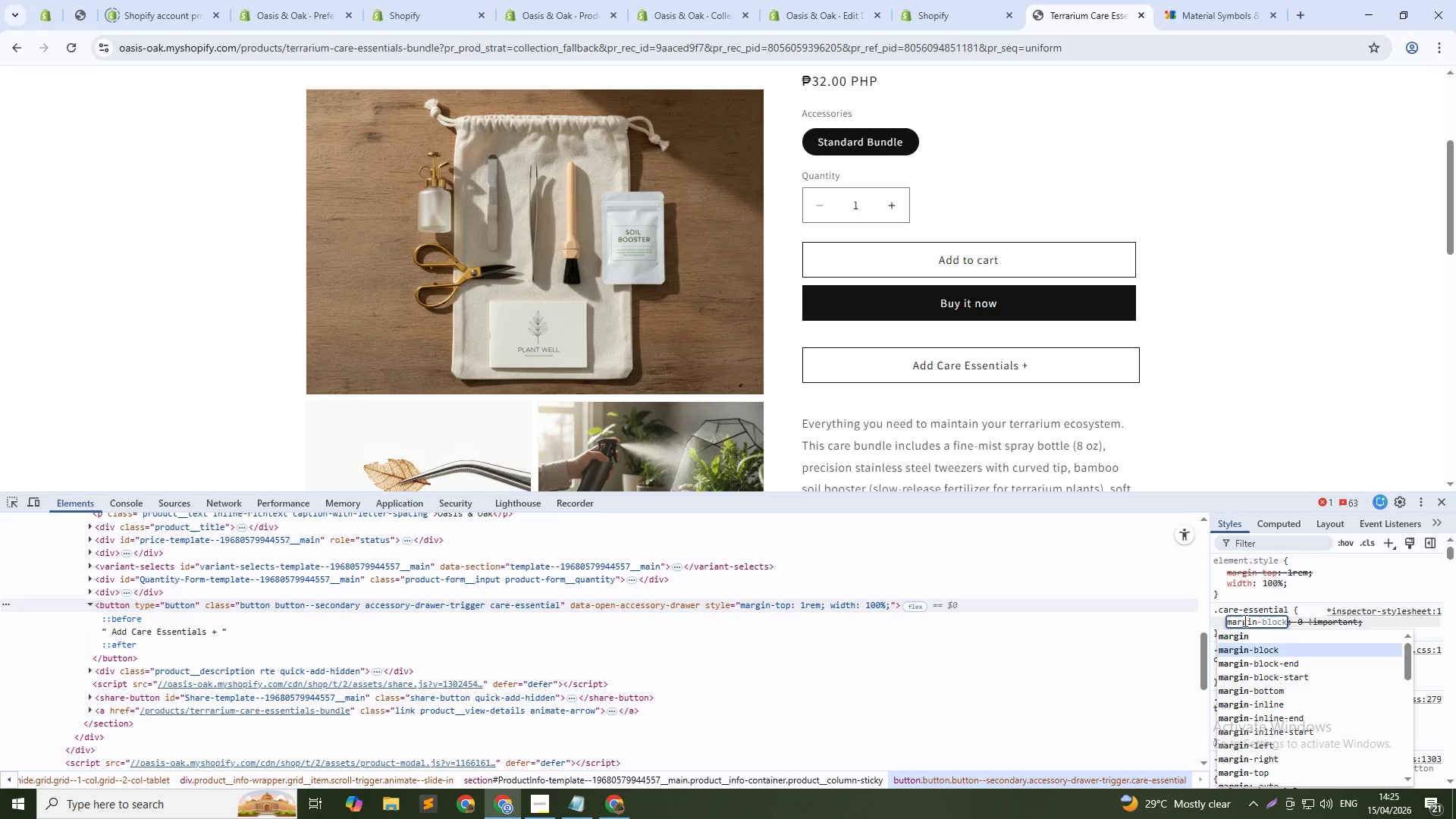 
key(ArrowDown)
 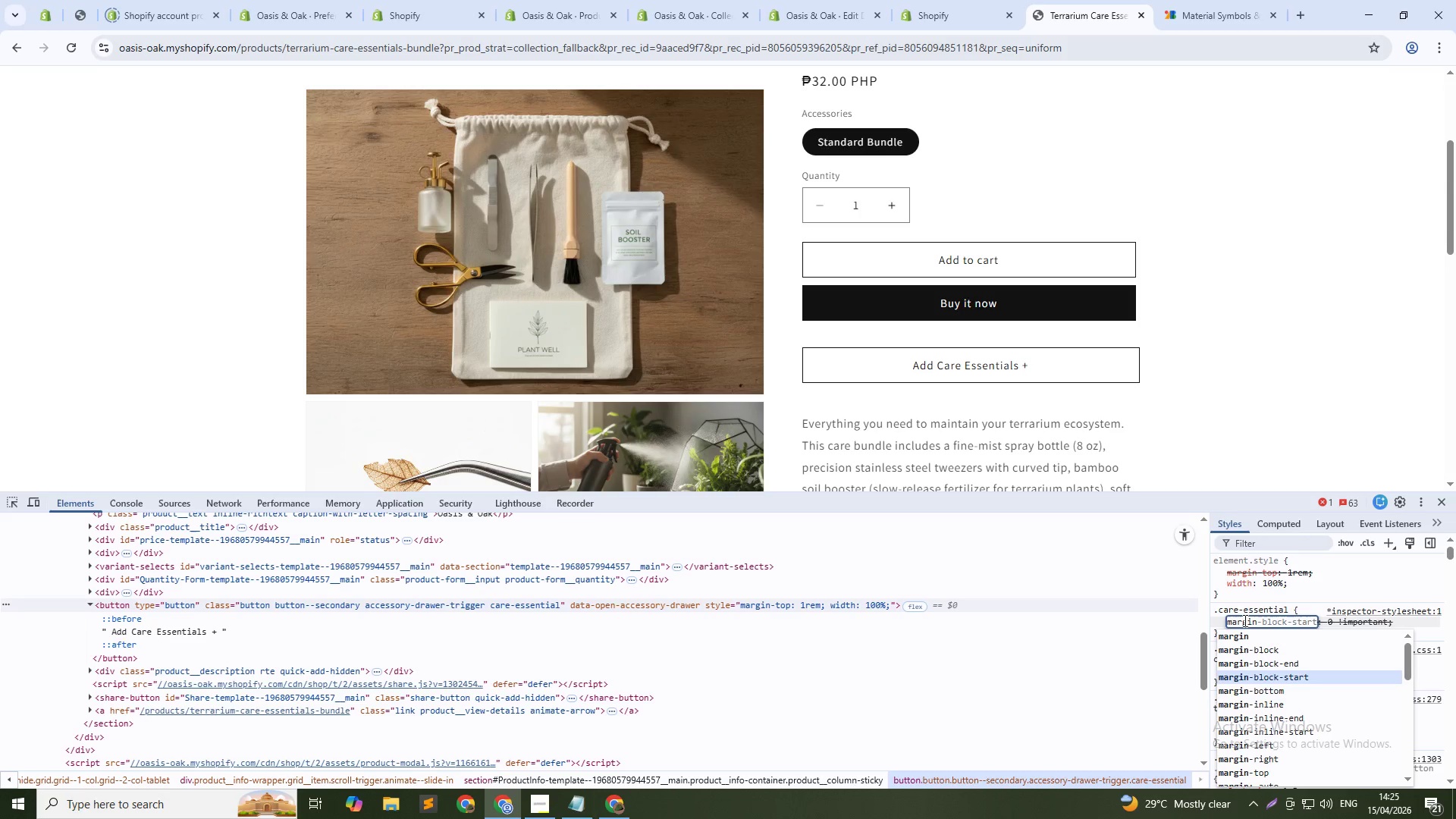 
key(ArrowDown)
 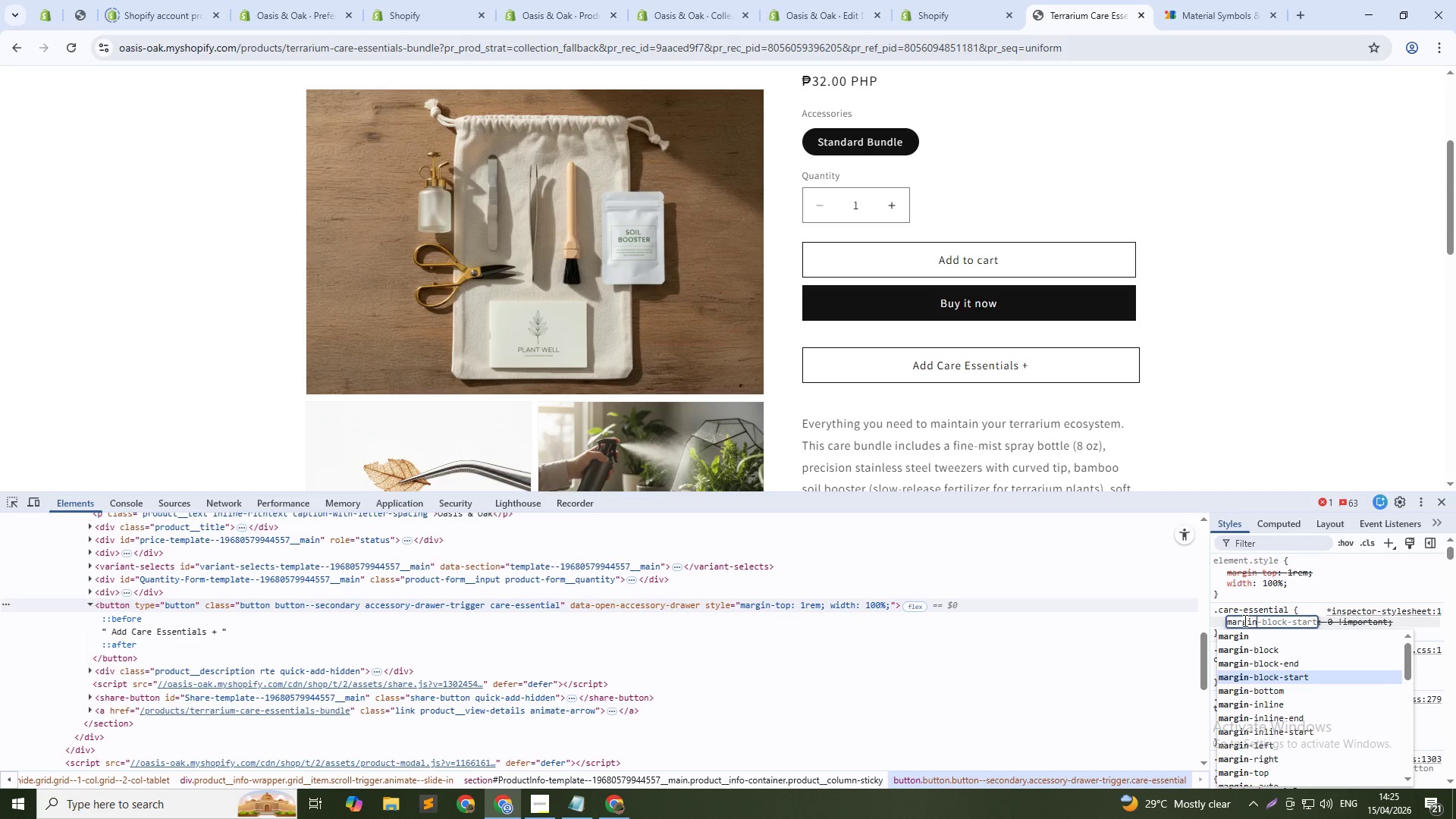 
key(ArrowDown)
 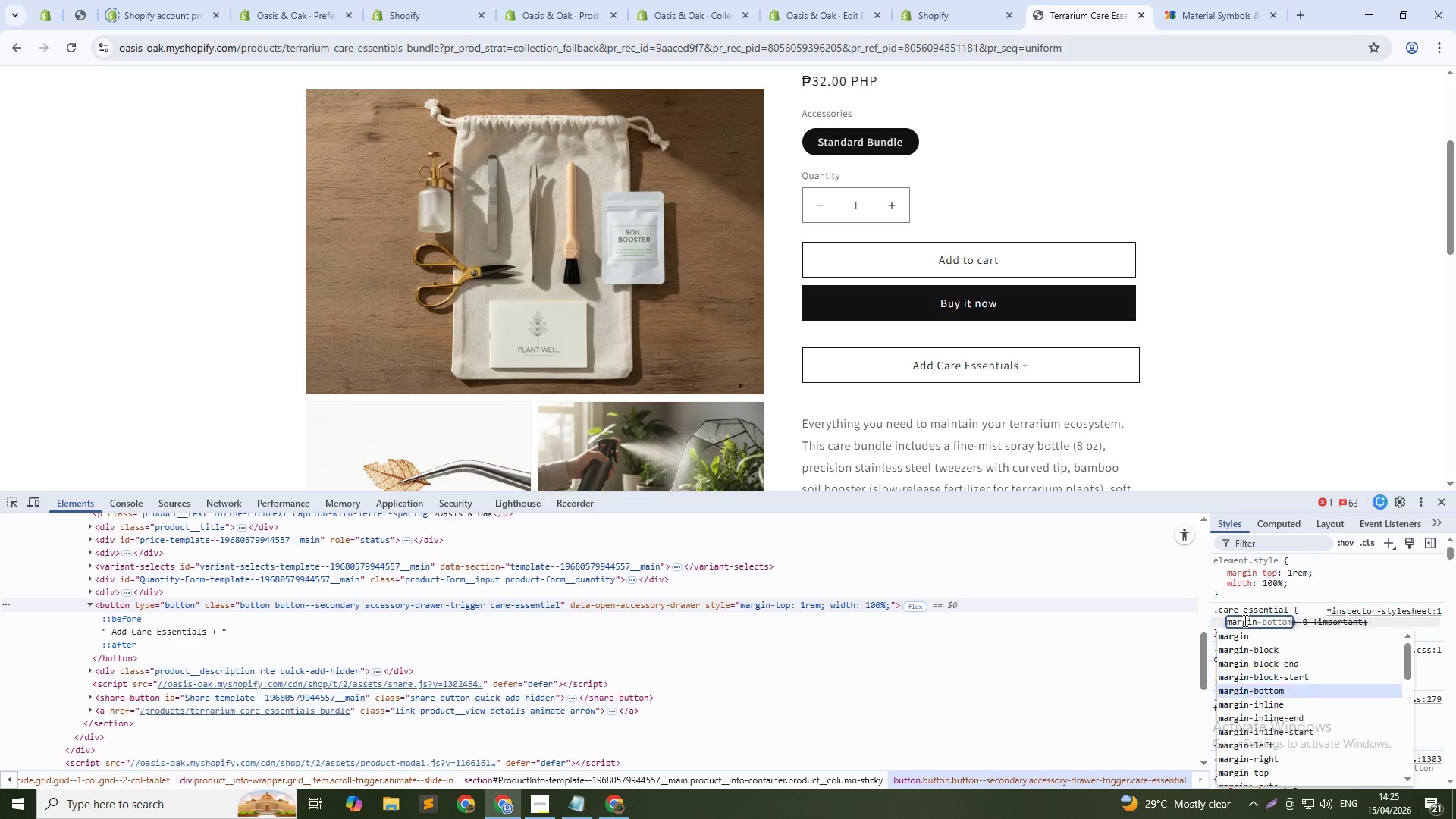 
key(ArrowDown)
 